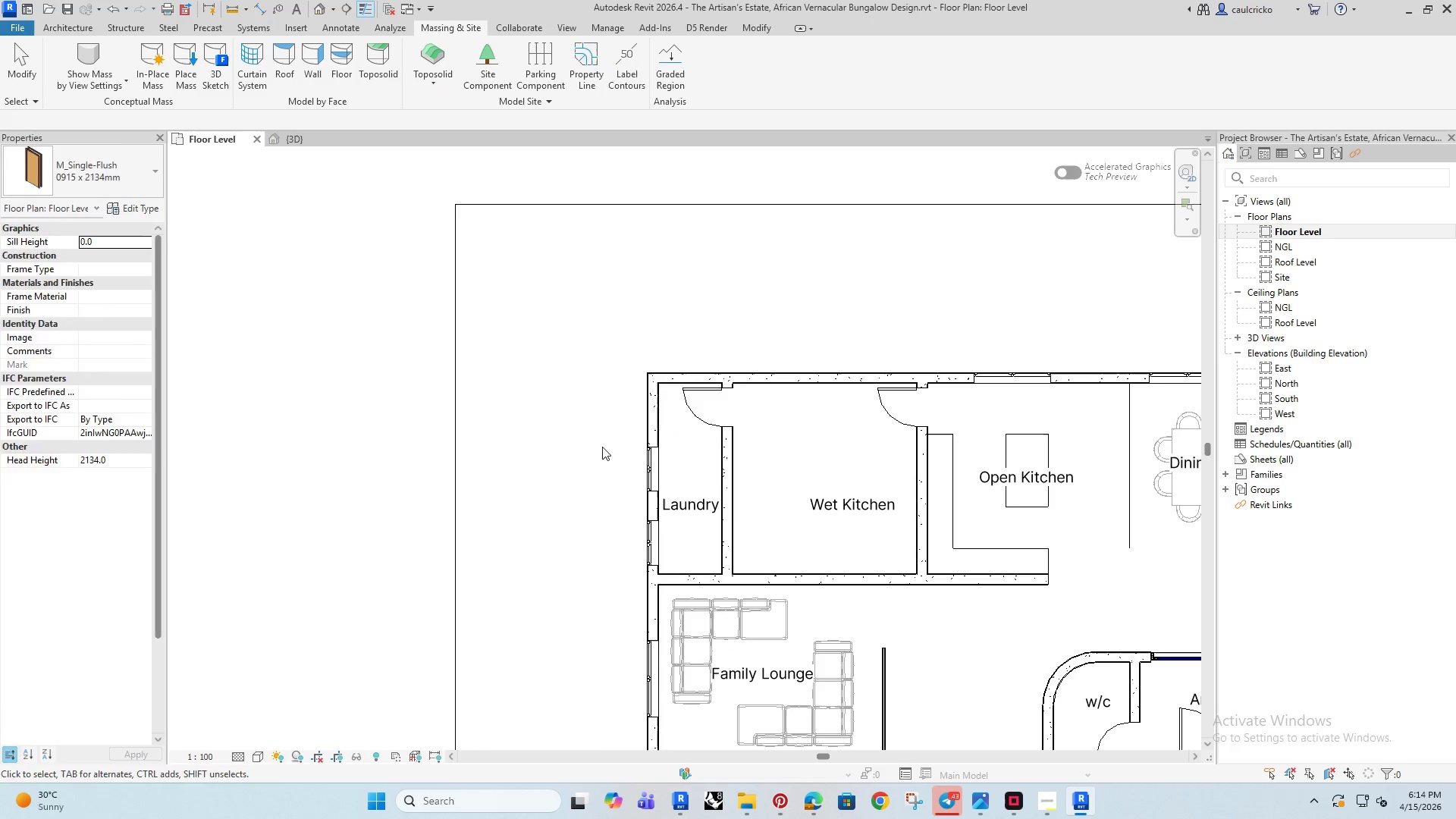 
key(Escape)
 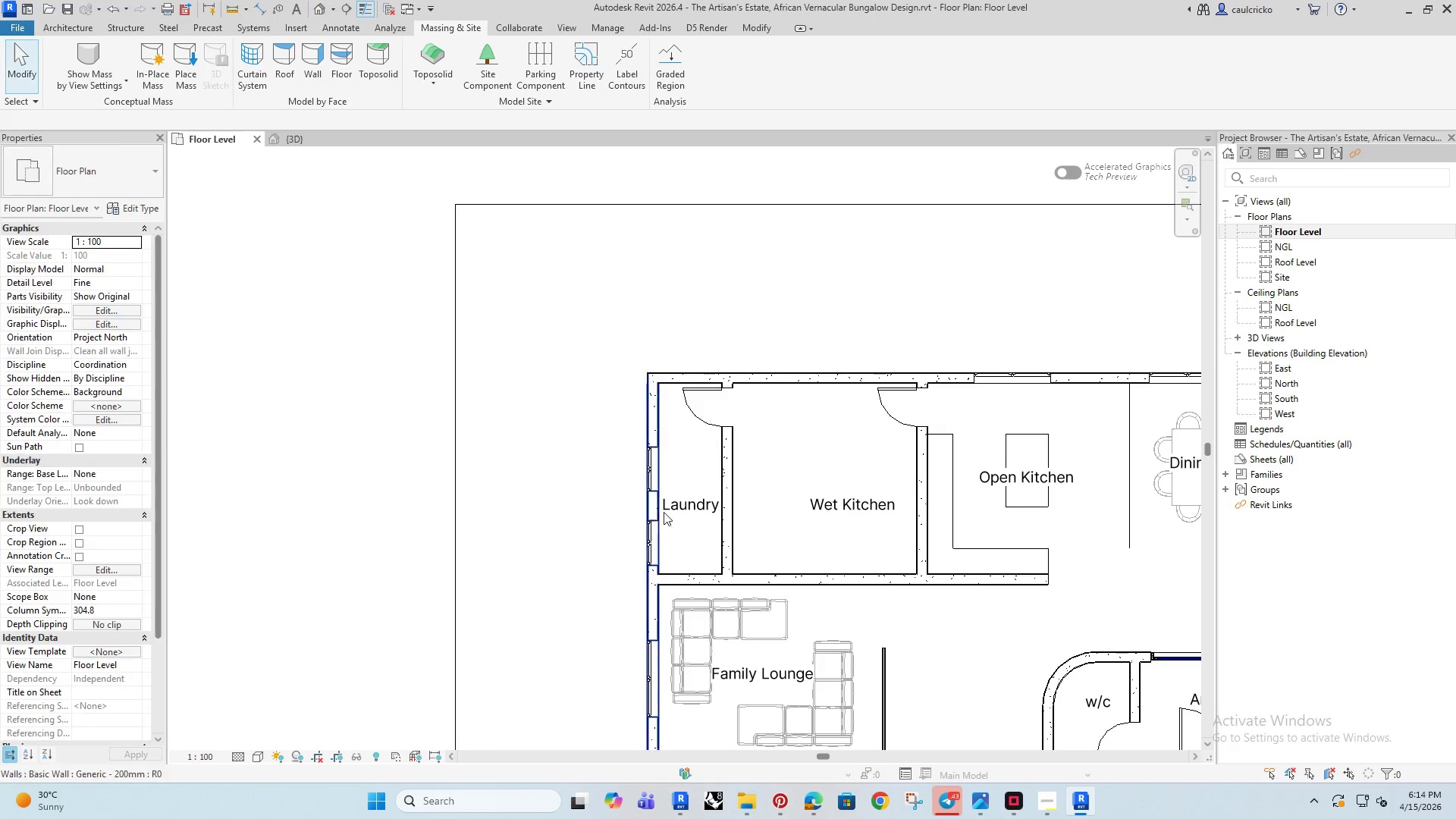 
key(Escape)
 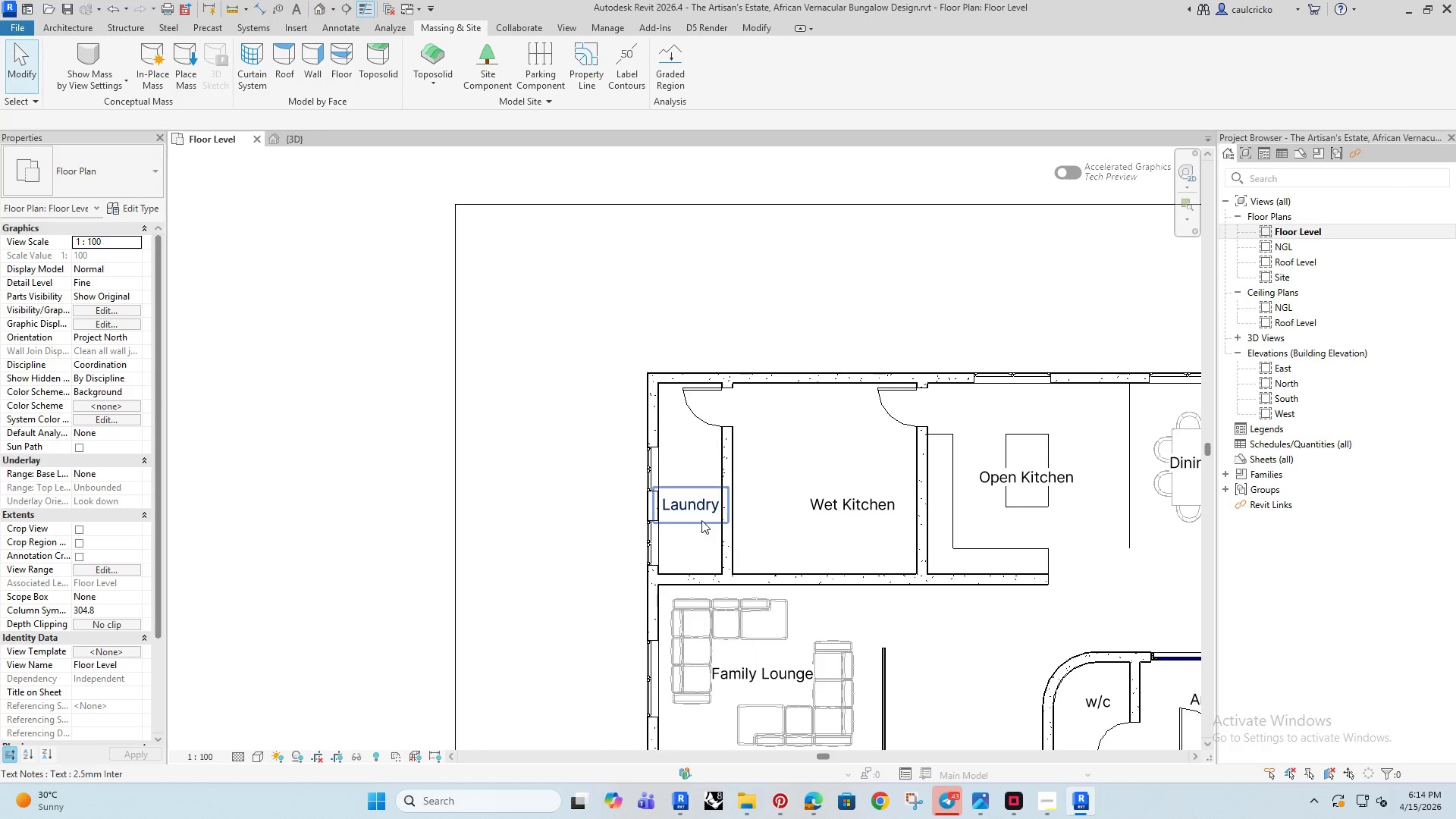 
left_click([701, 520])
 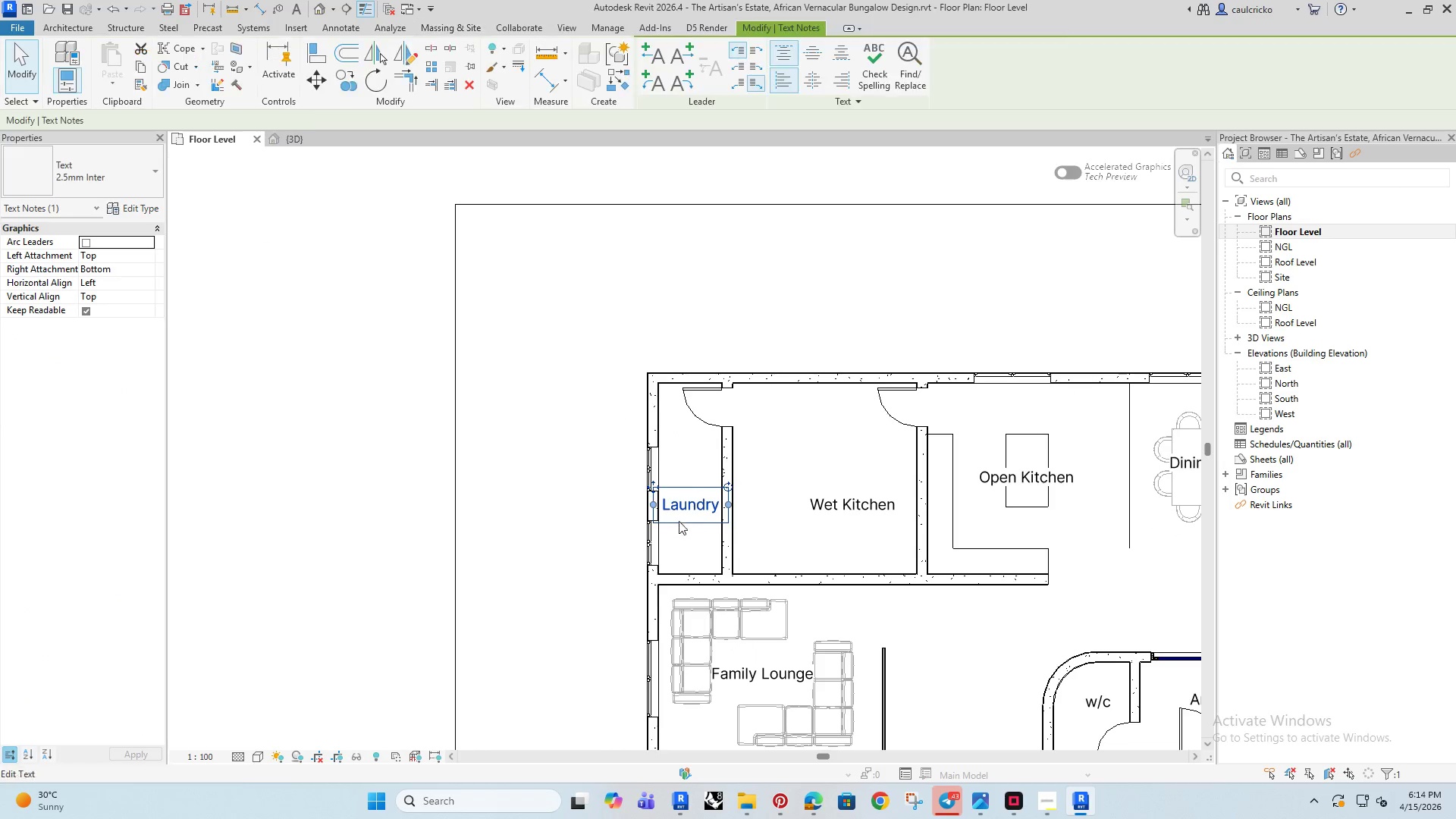 
key(ArrowUp)
 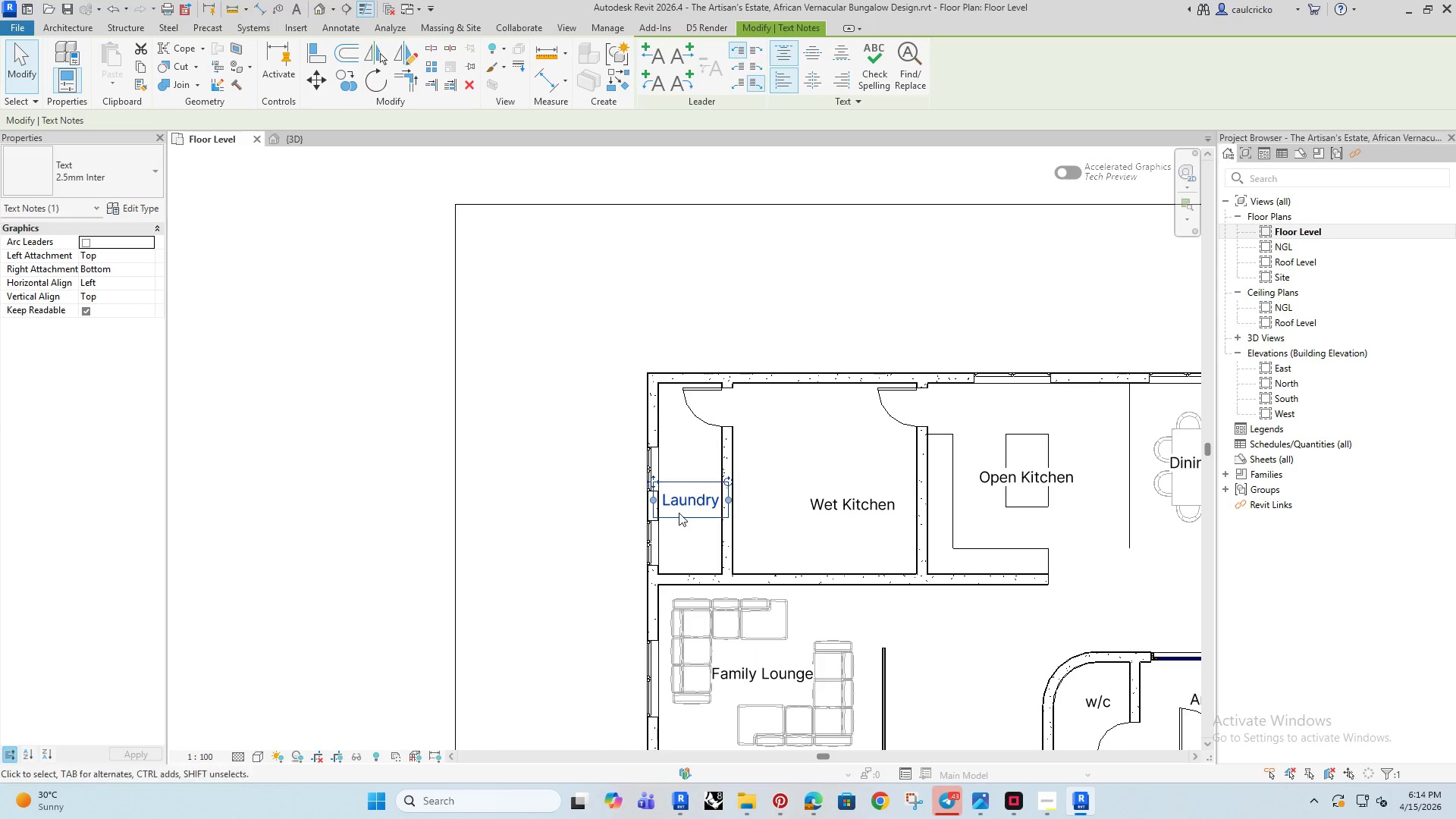 
key(ArrowUp)
 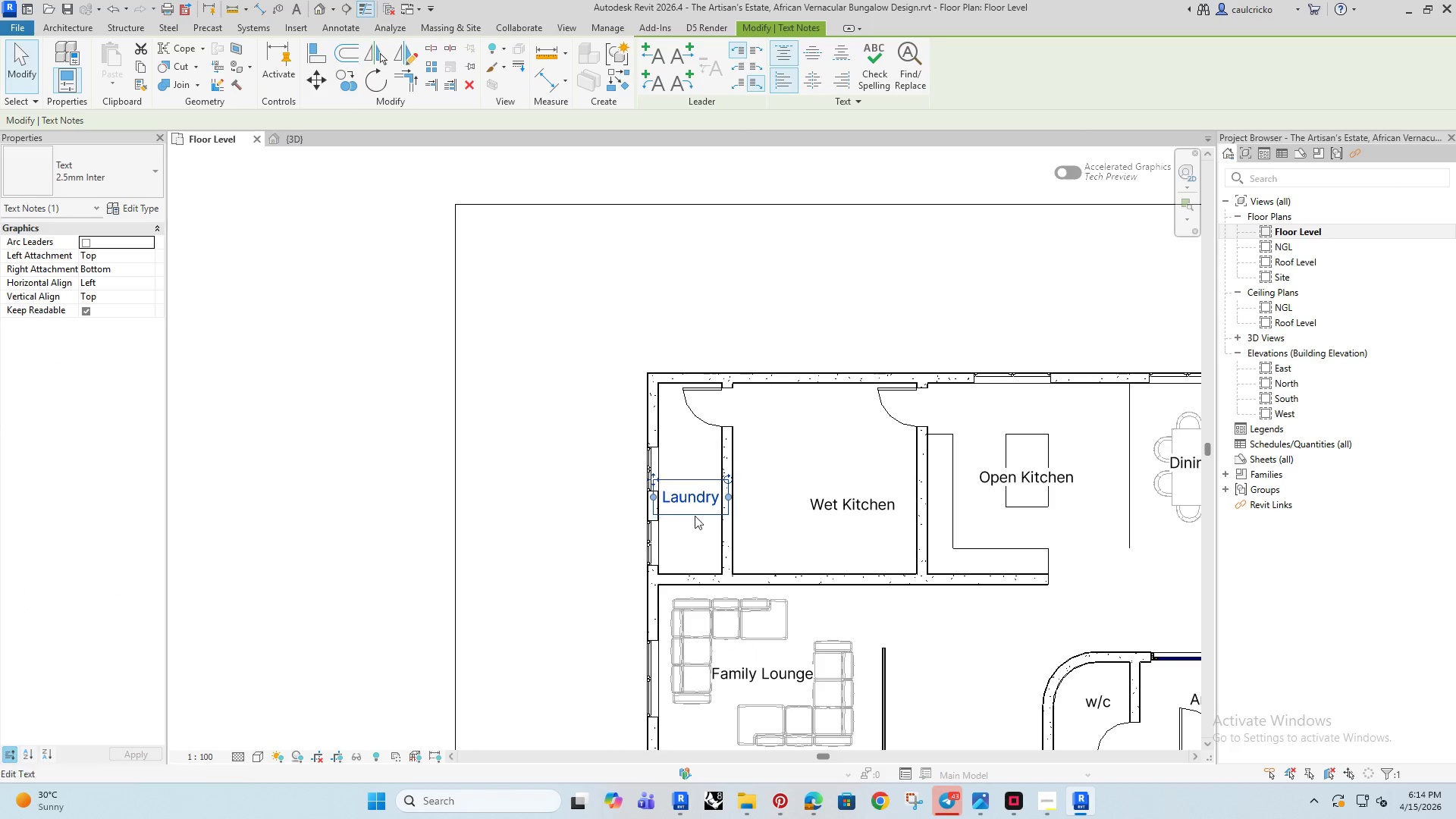 
key(ArrowUp)
 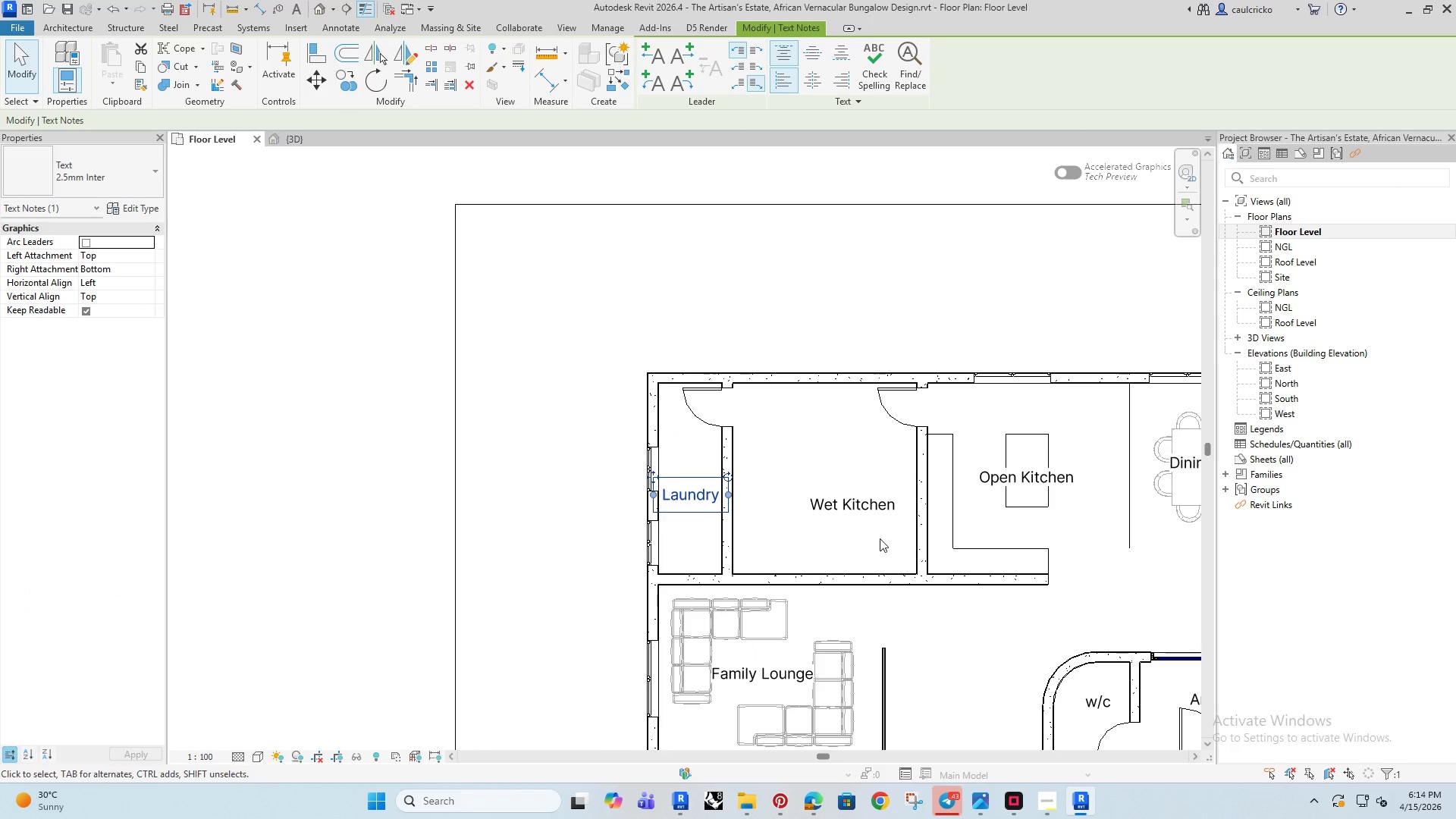 
key(ArrowUp)
 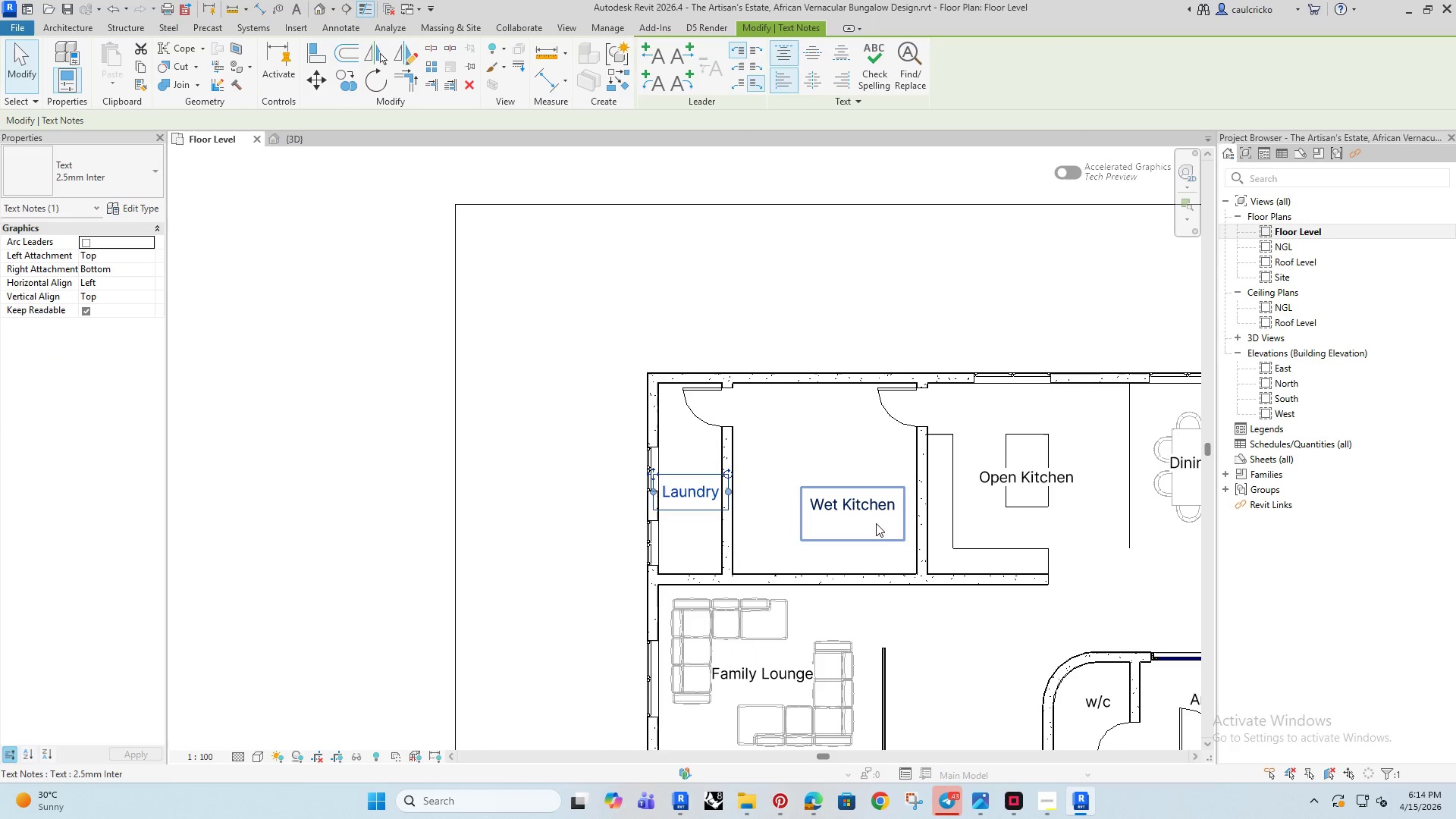 
key(ArrowUp)
 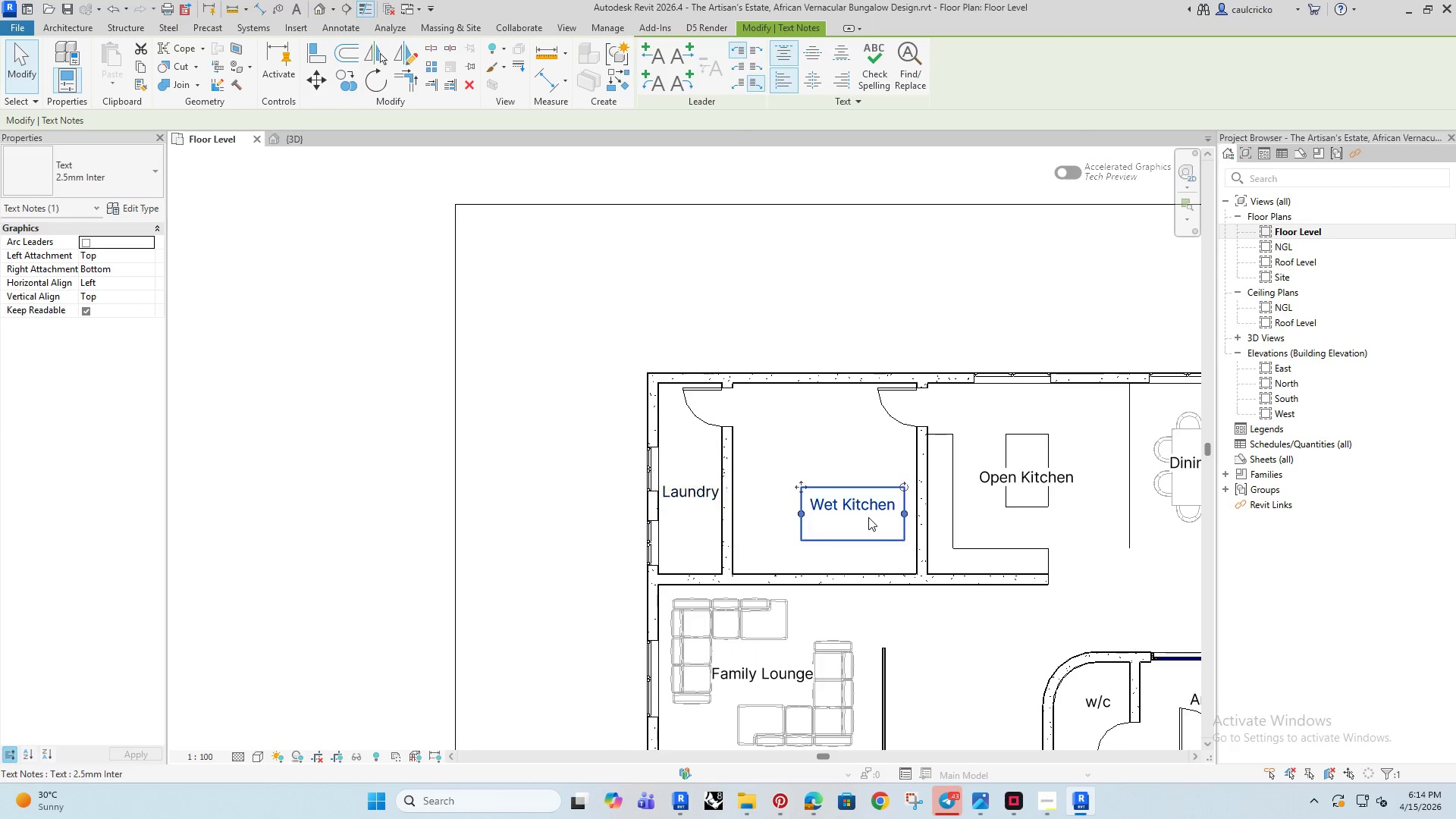 
left_click([868, 517])
 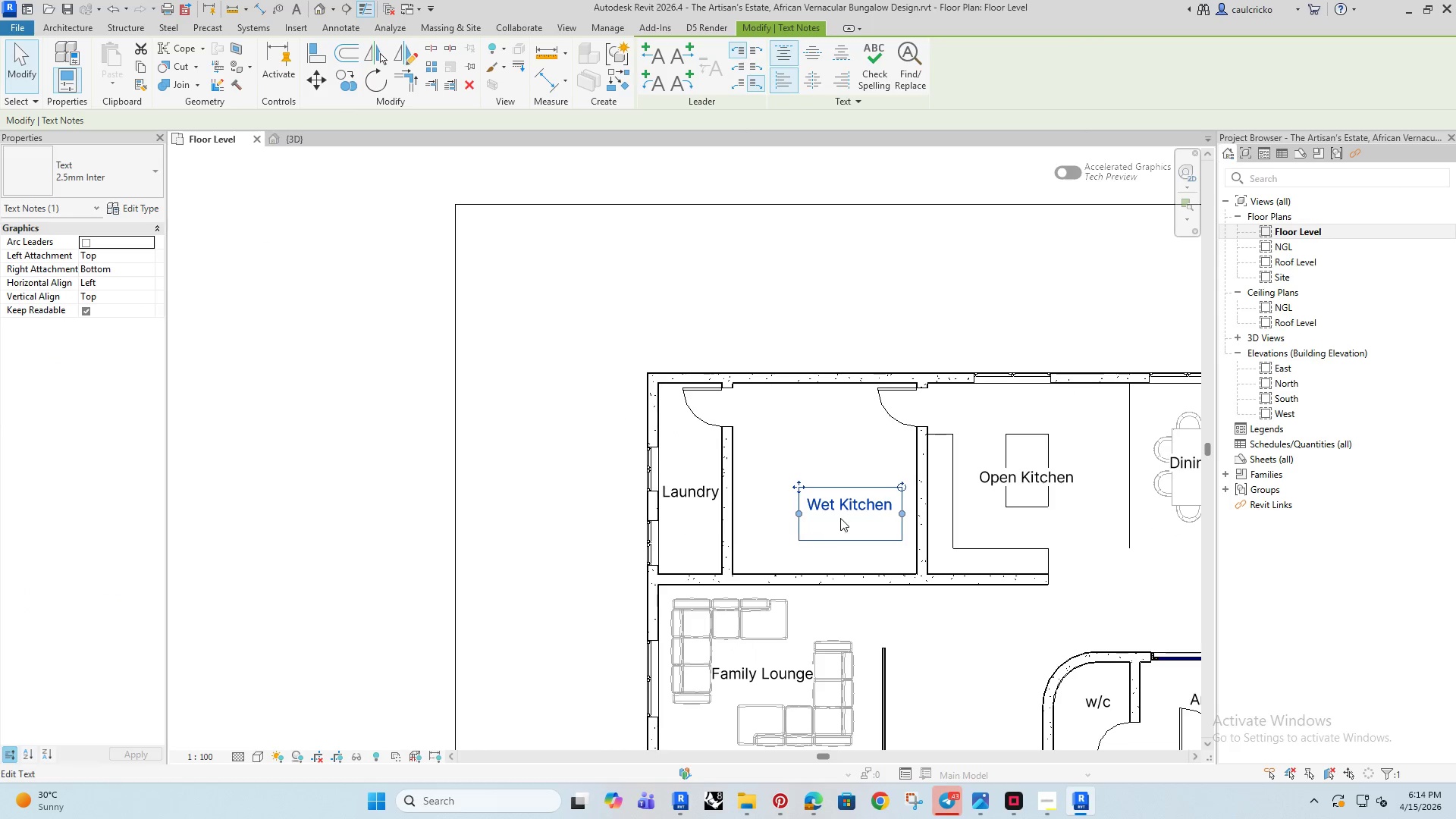 
key(ArrowLeft)
 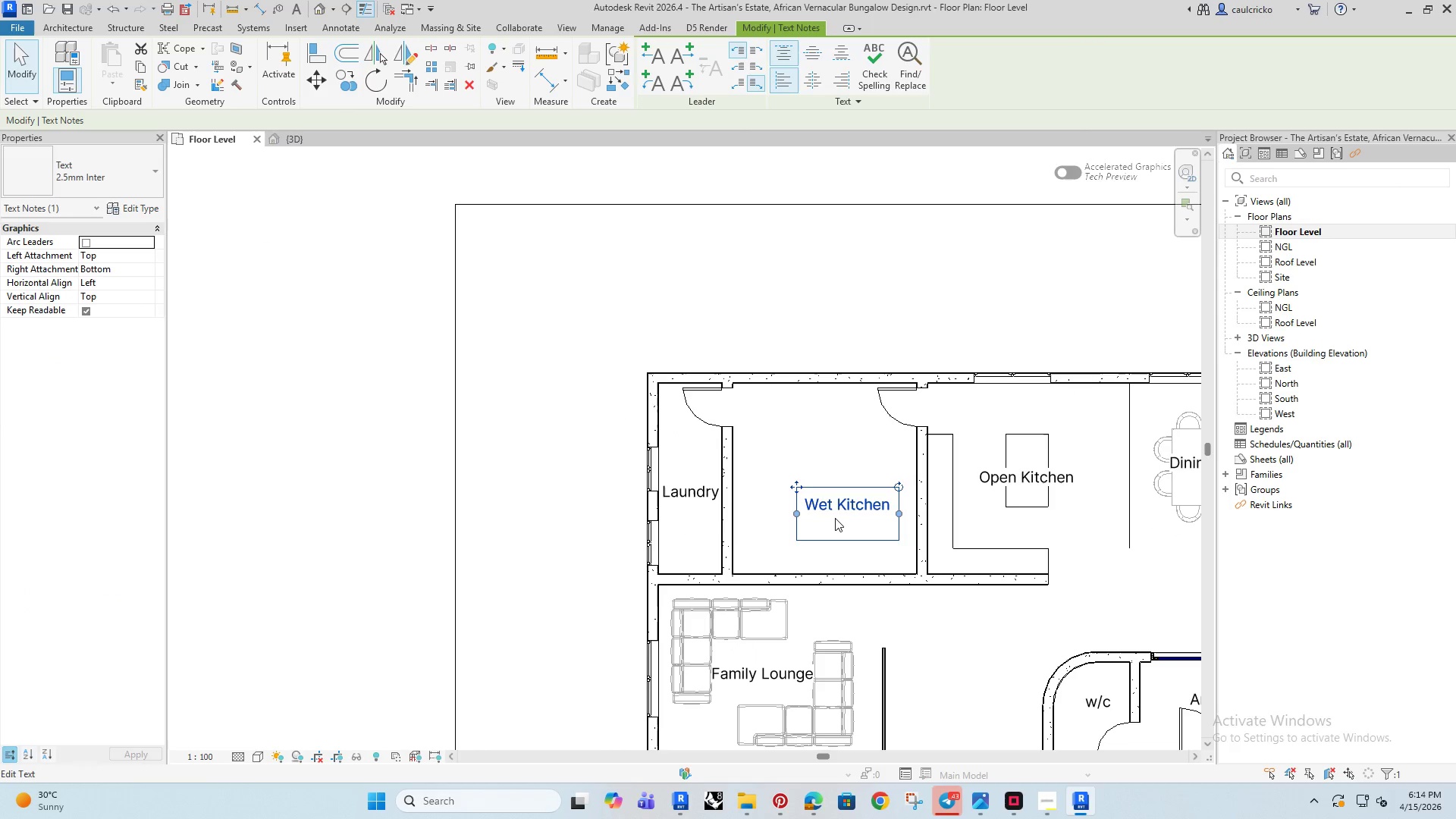 
key(ArrowLeft)
 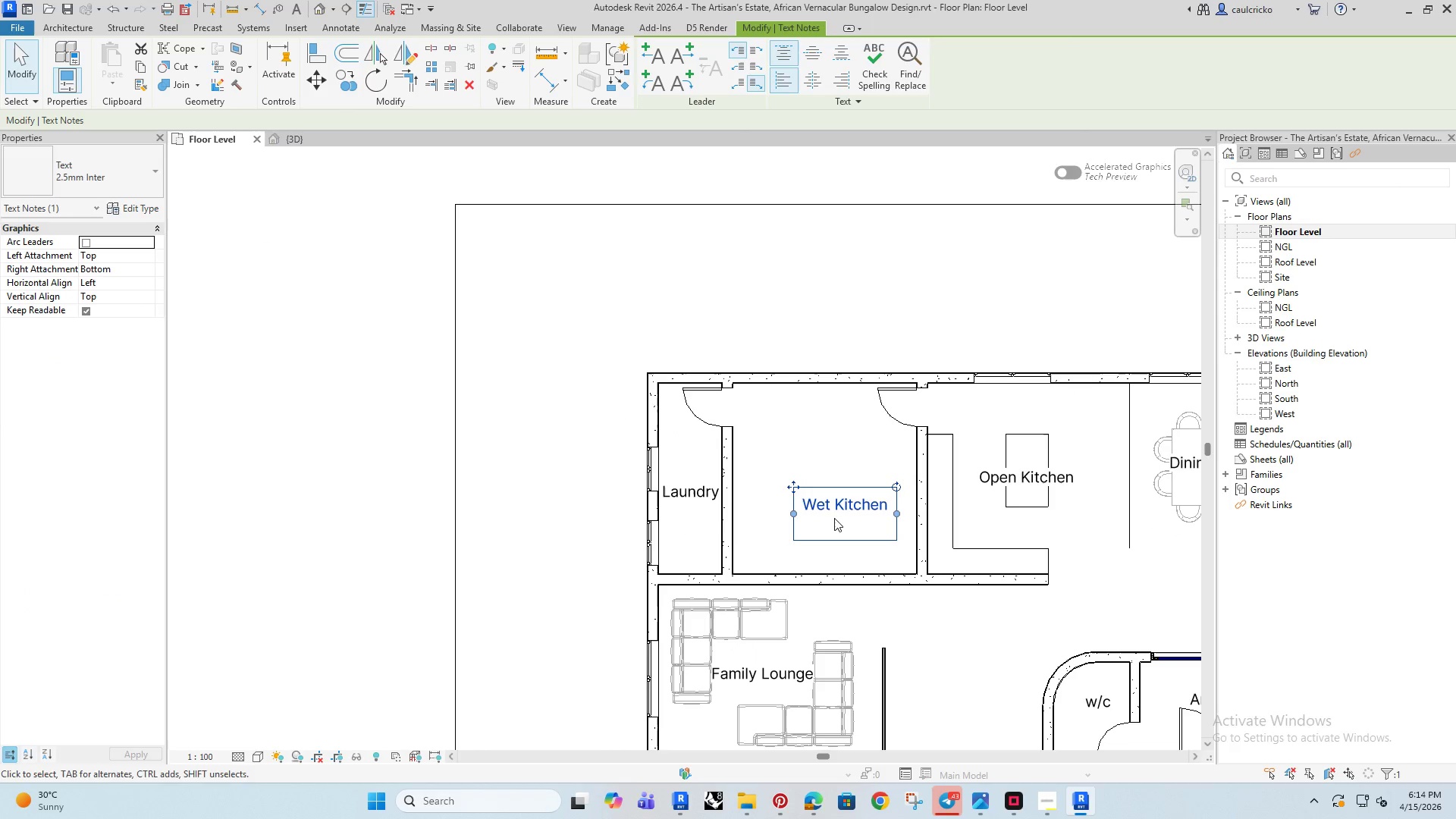 
key(ArrowLeft)
 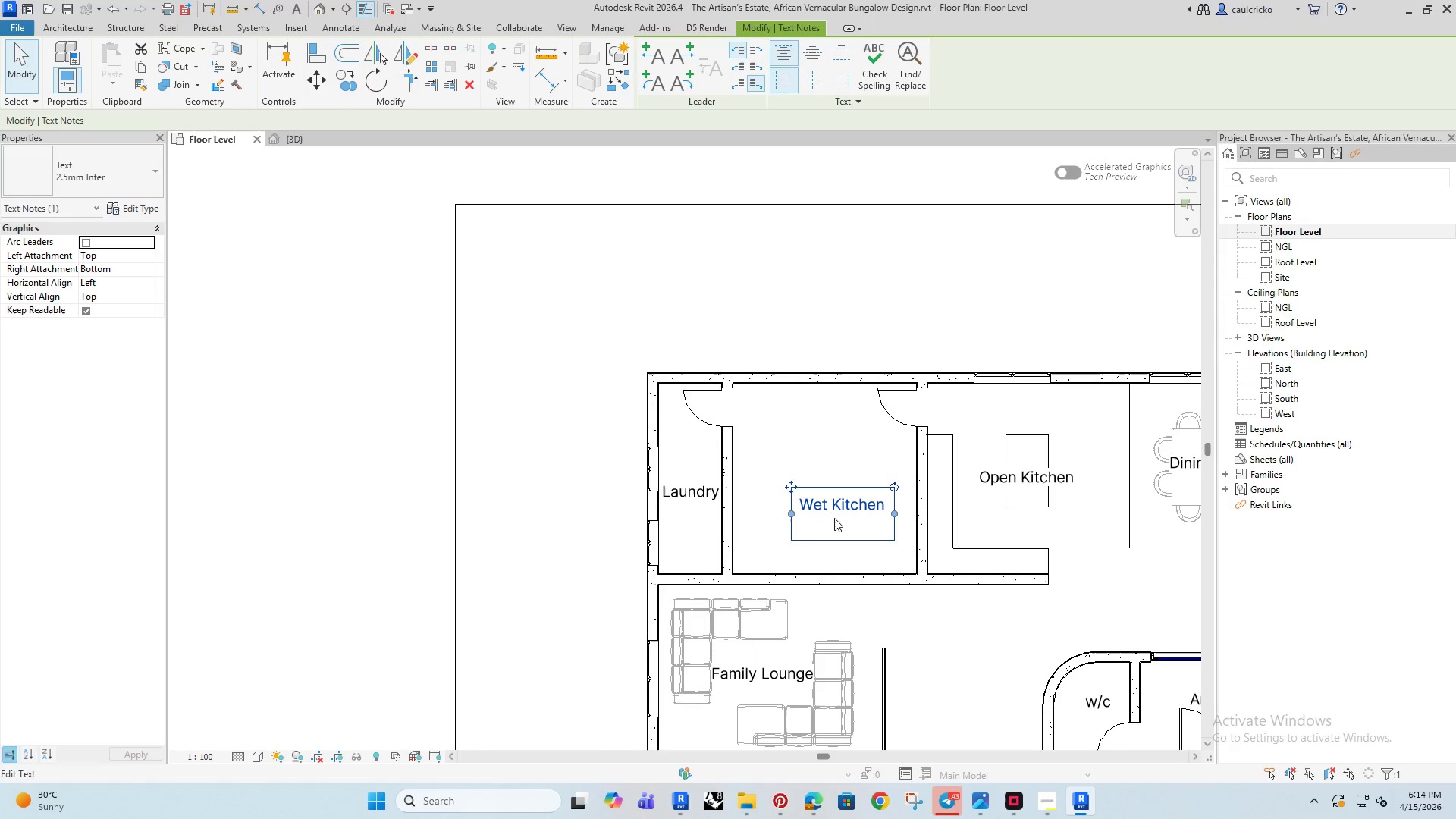 
key(ArrowLeft)
 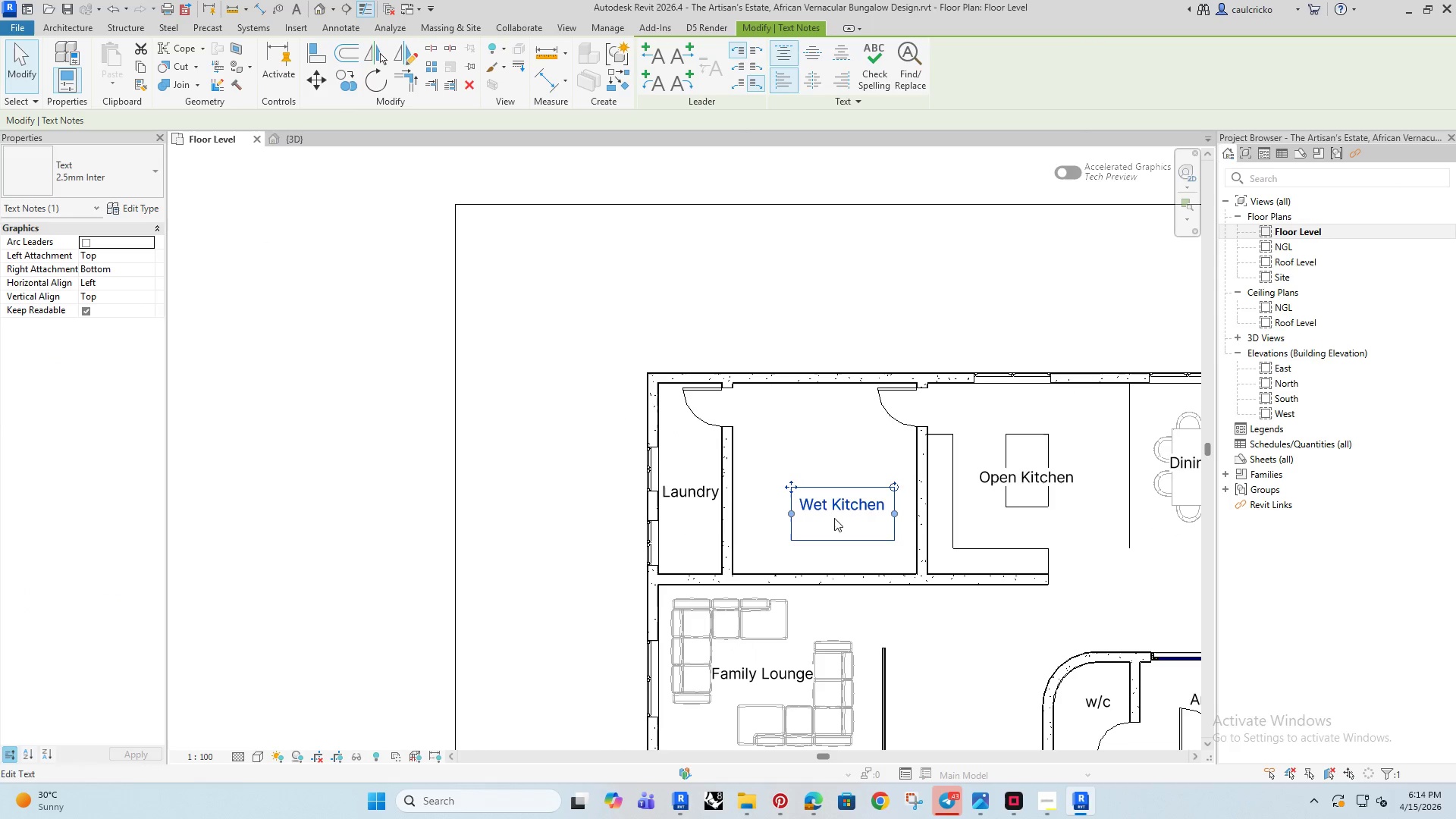 
key(ArrowUp)
 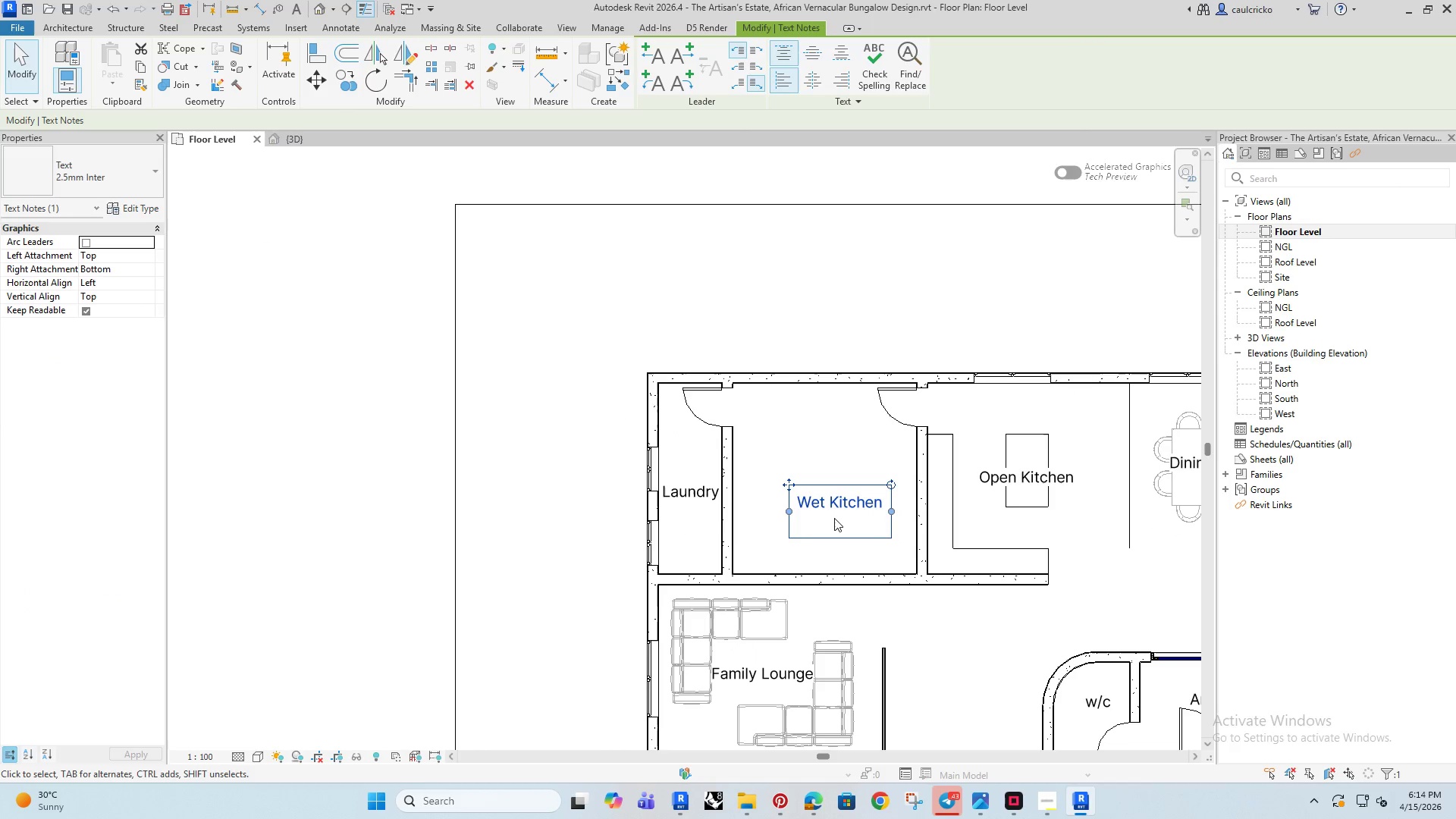 
key(ArrowLeft)
 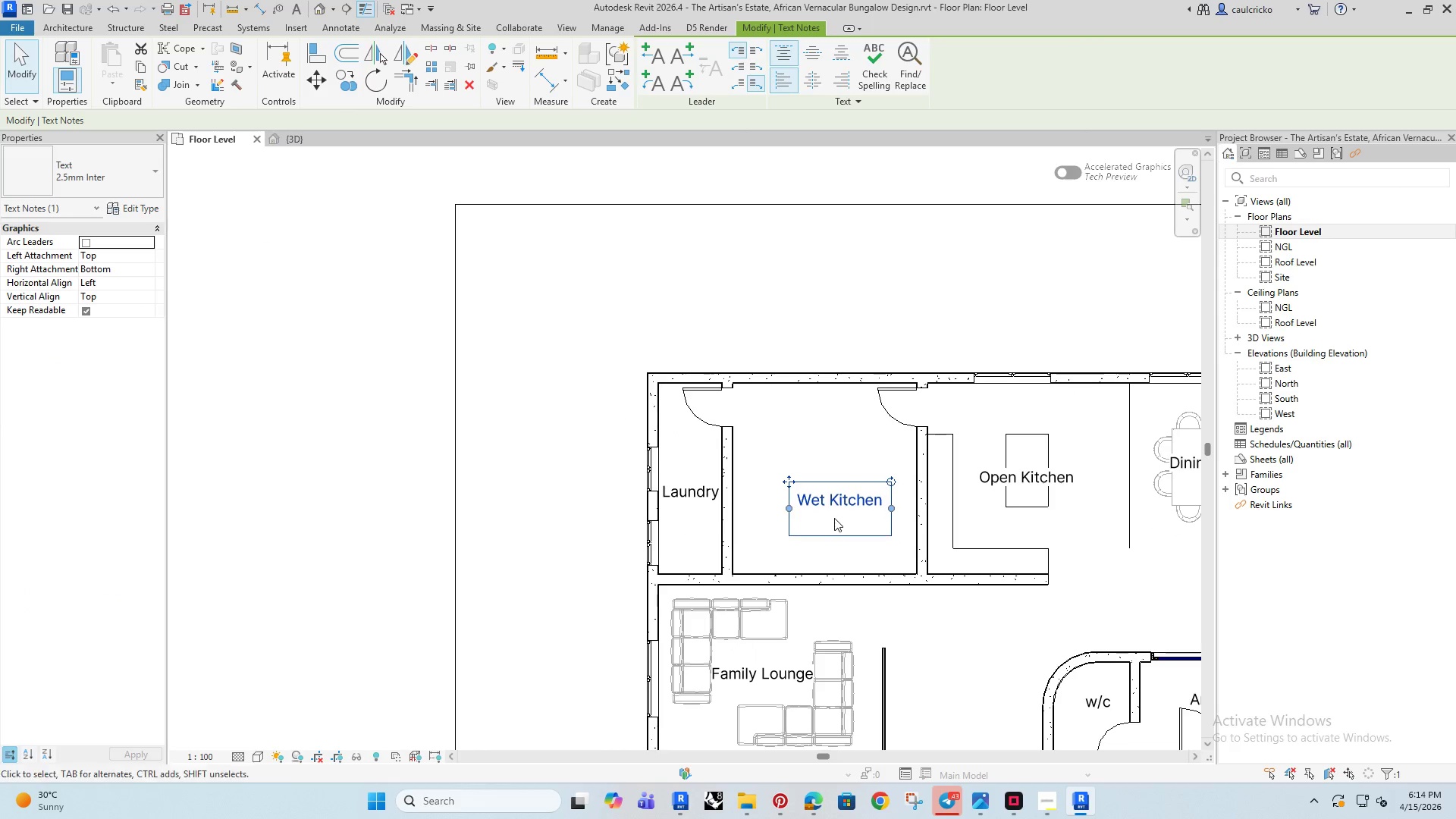 
key(ArrowUp)
 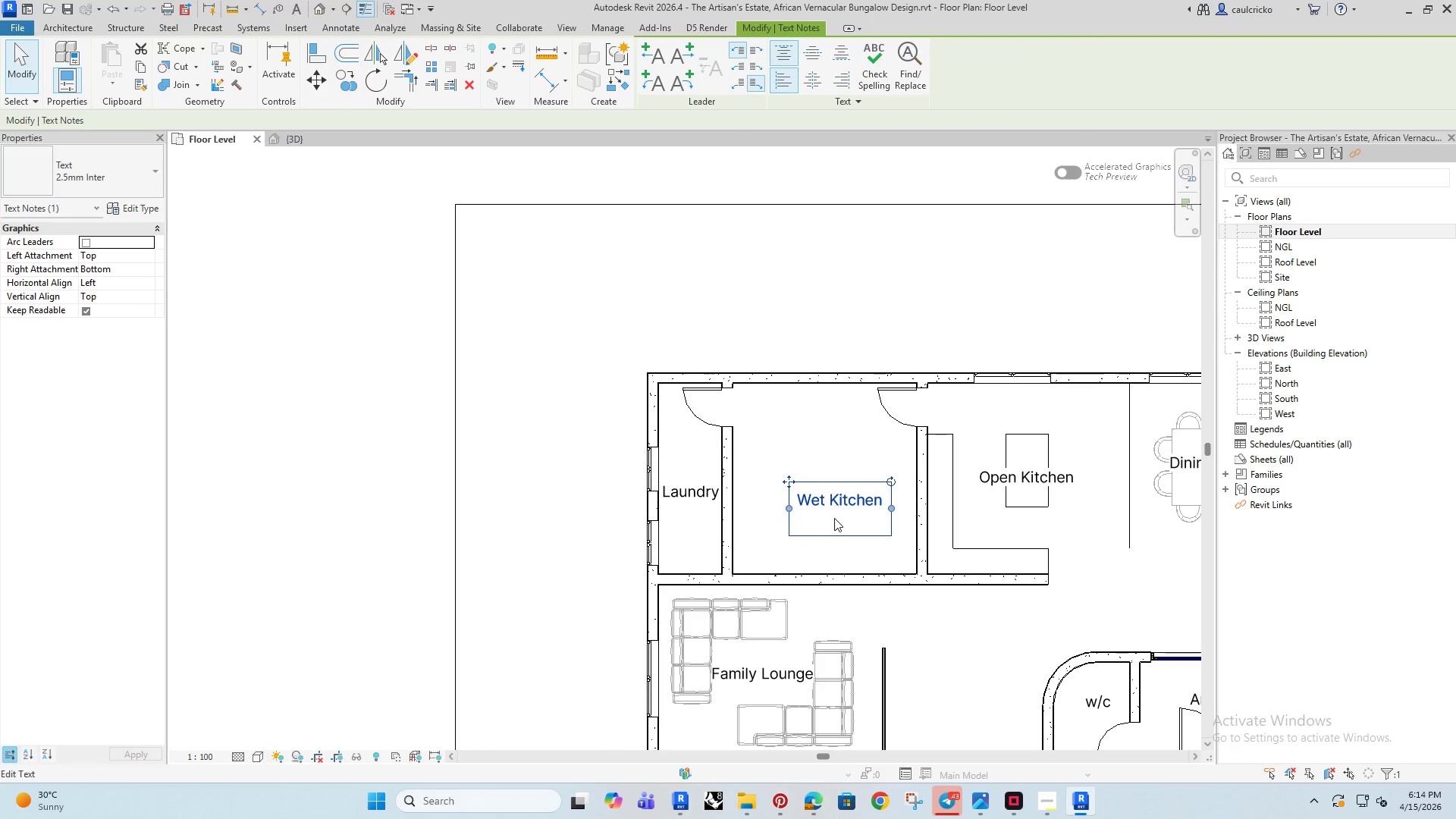 
key(ArrowUp)
 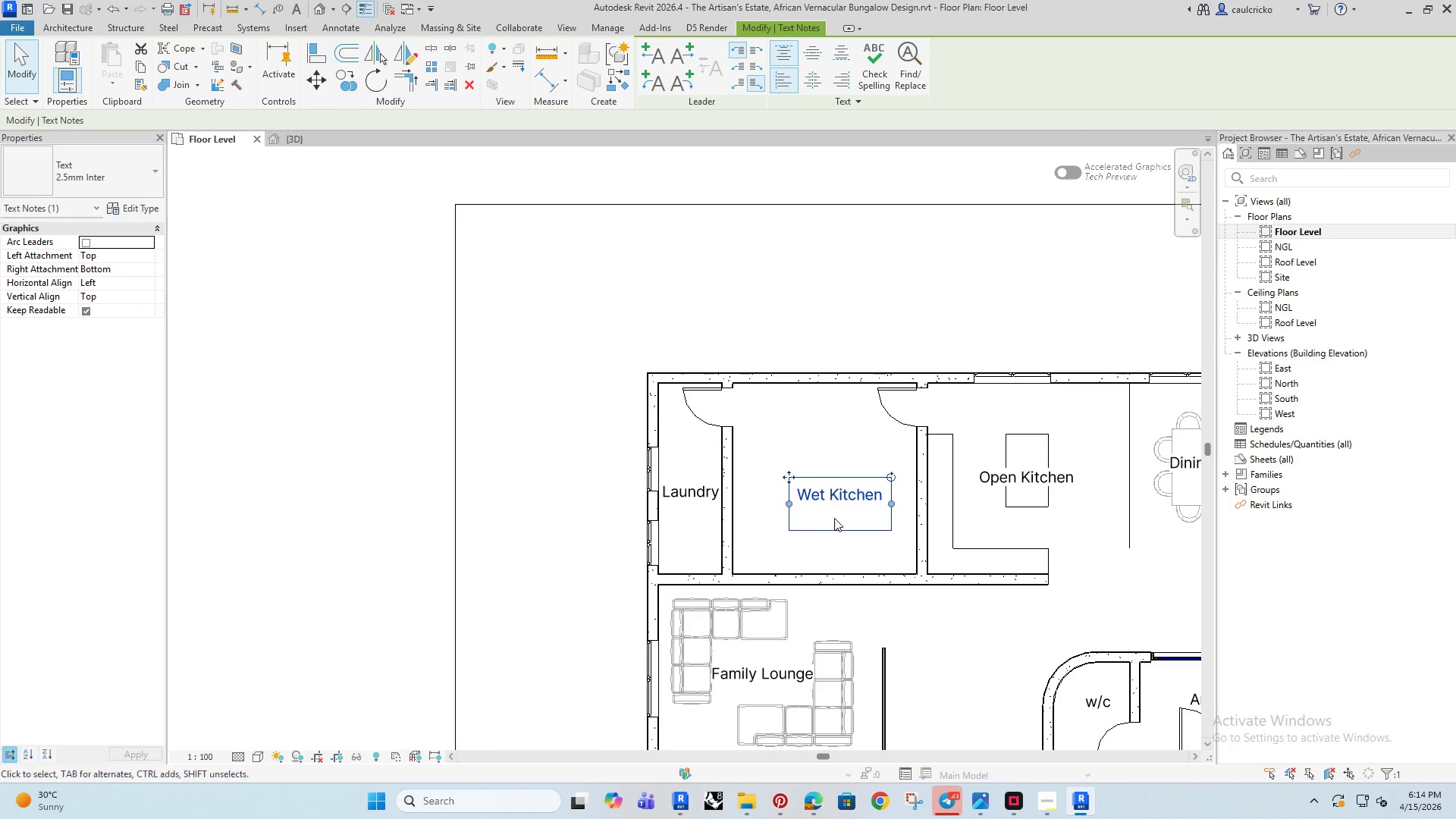 
key(ArrowUp)
 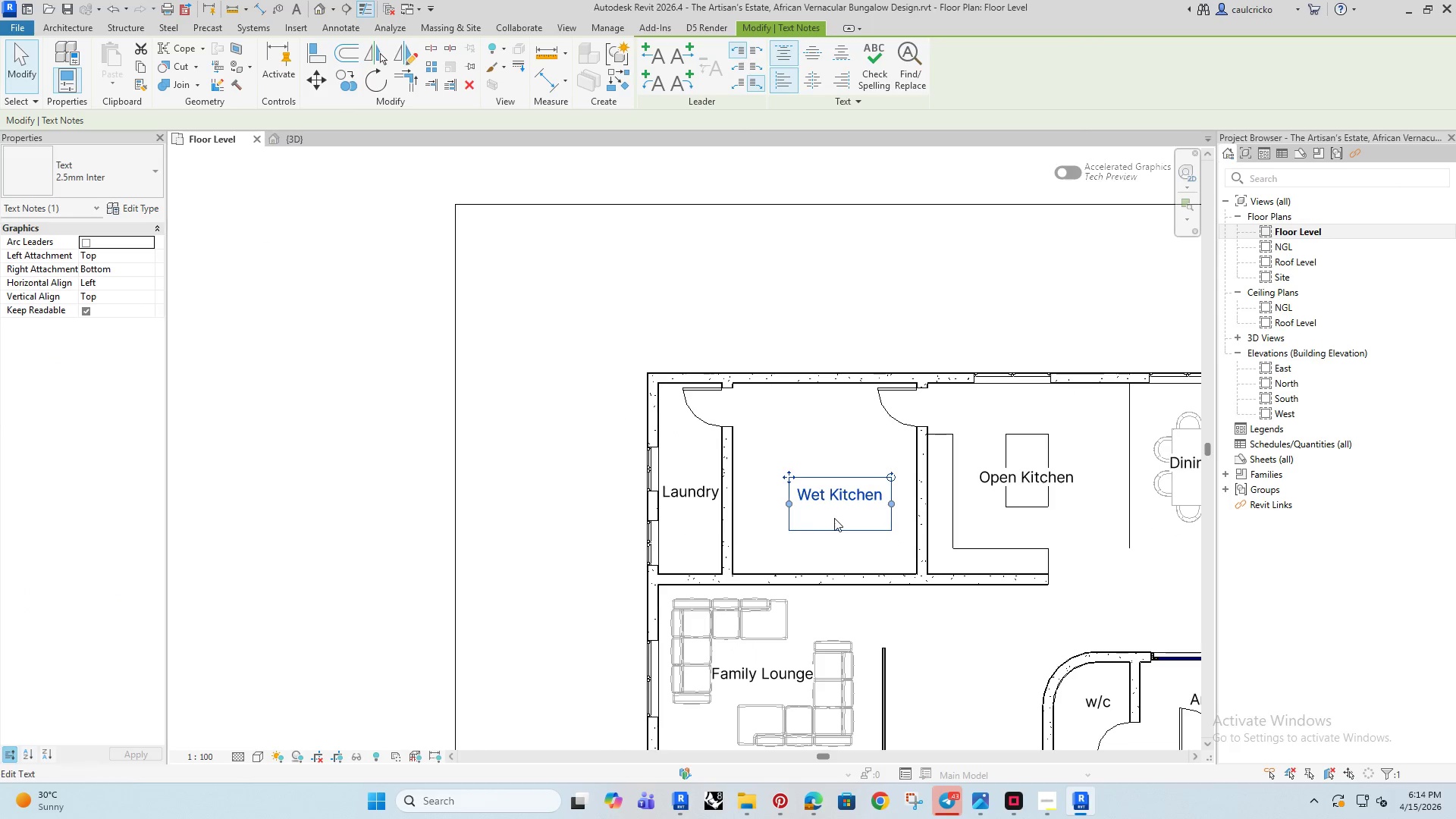 
key(ArrowLeft)
 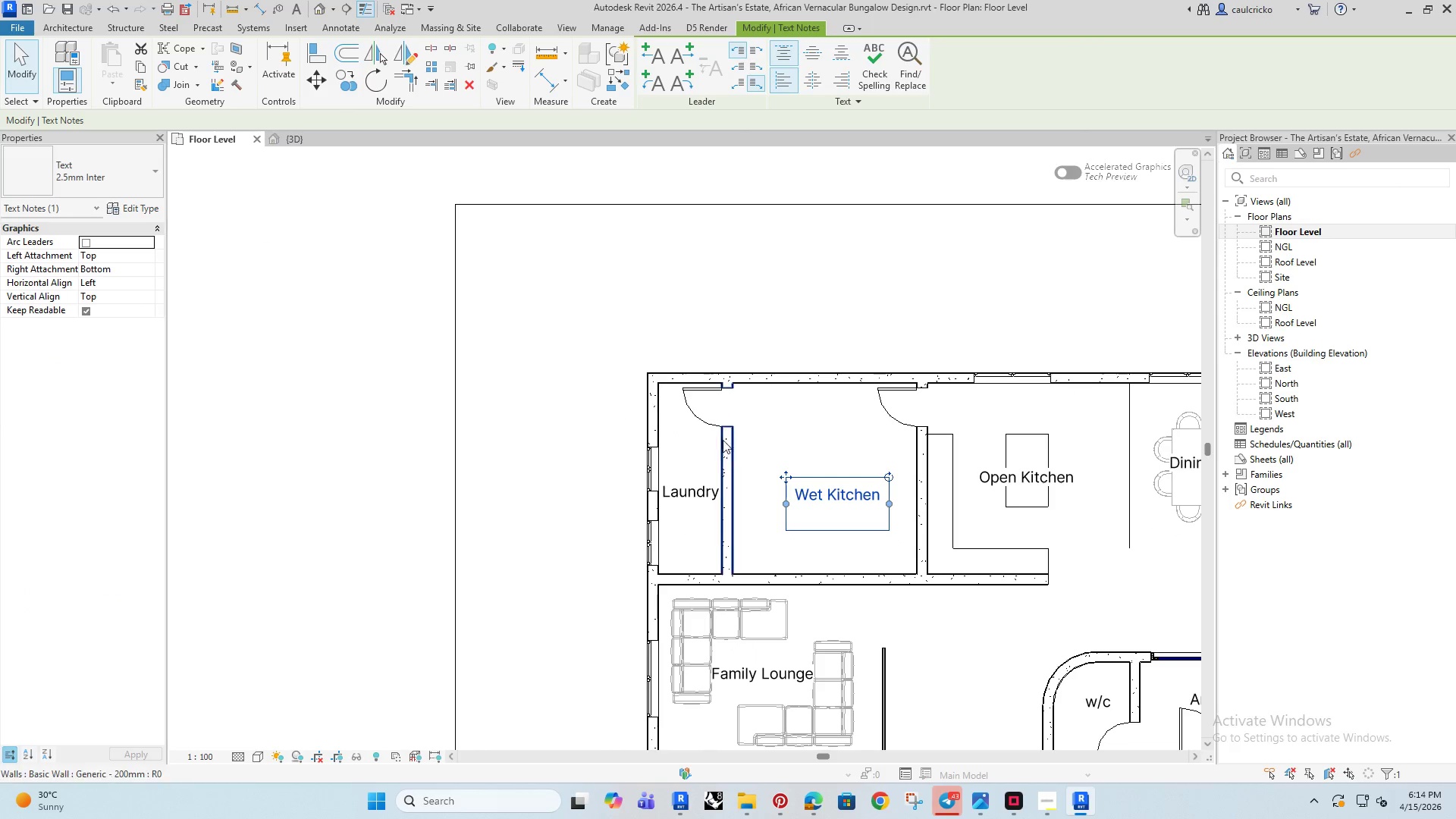 
scroll: coordinate [717, 427], scroll_direction: up, amount: 3.0
 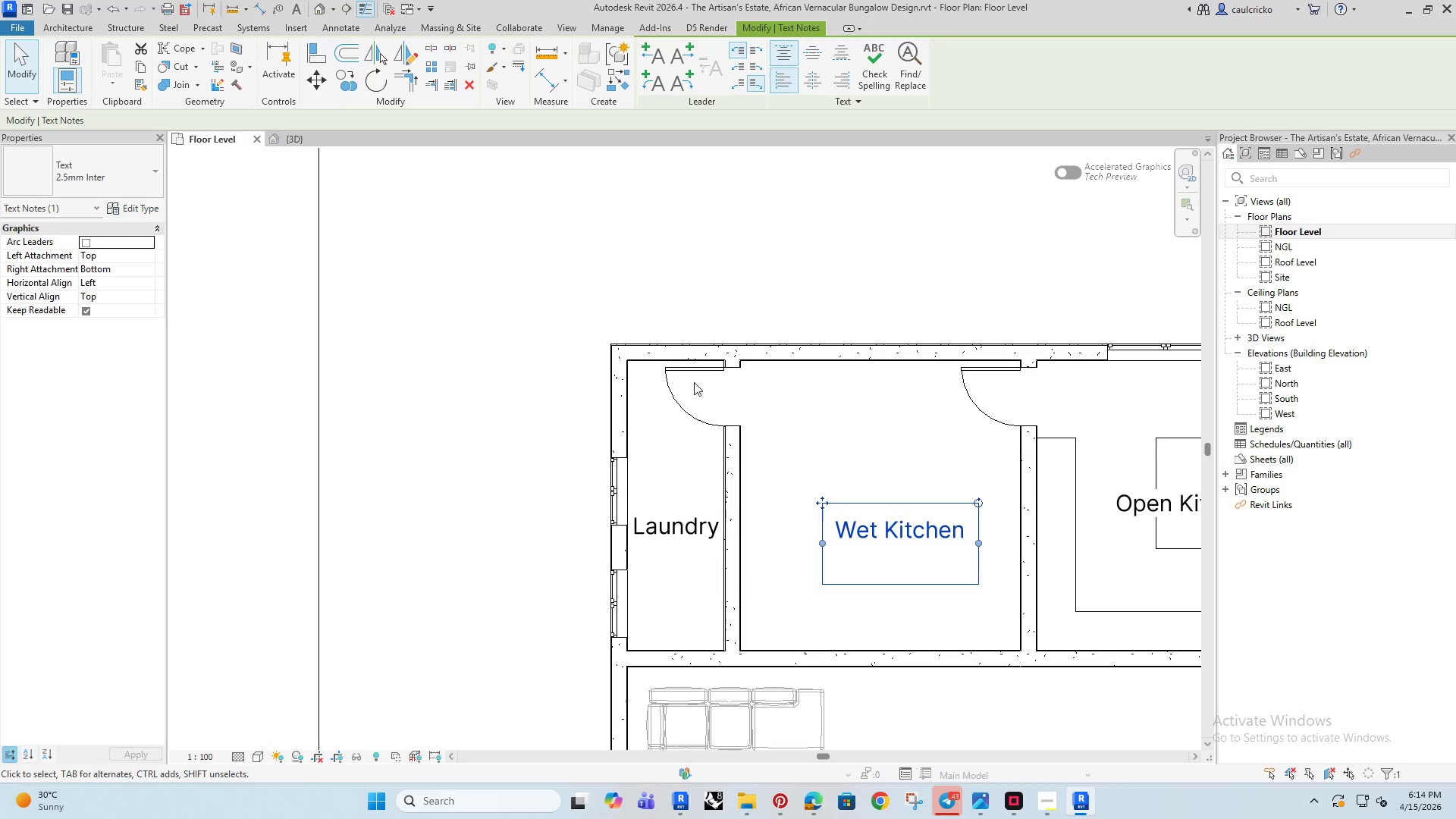 
left_click([682, 403])
 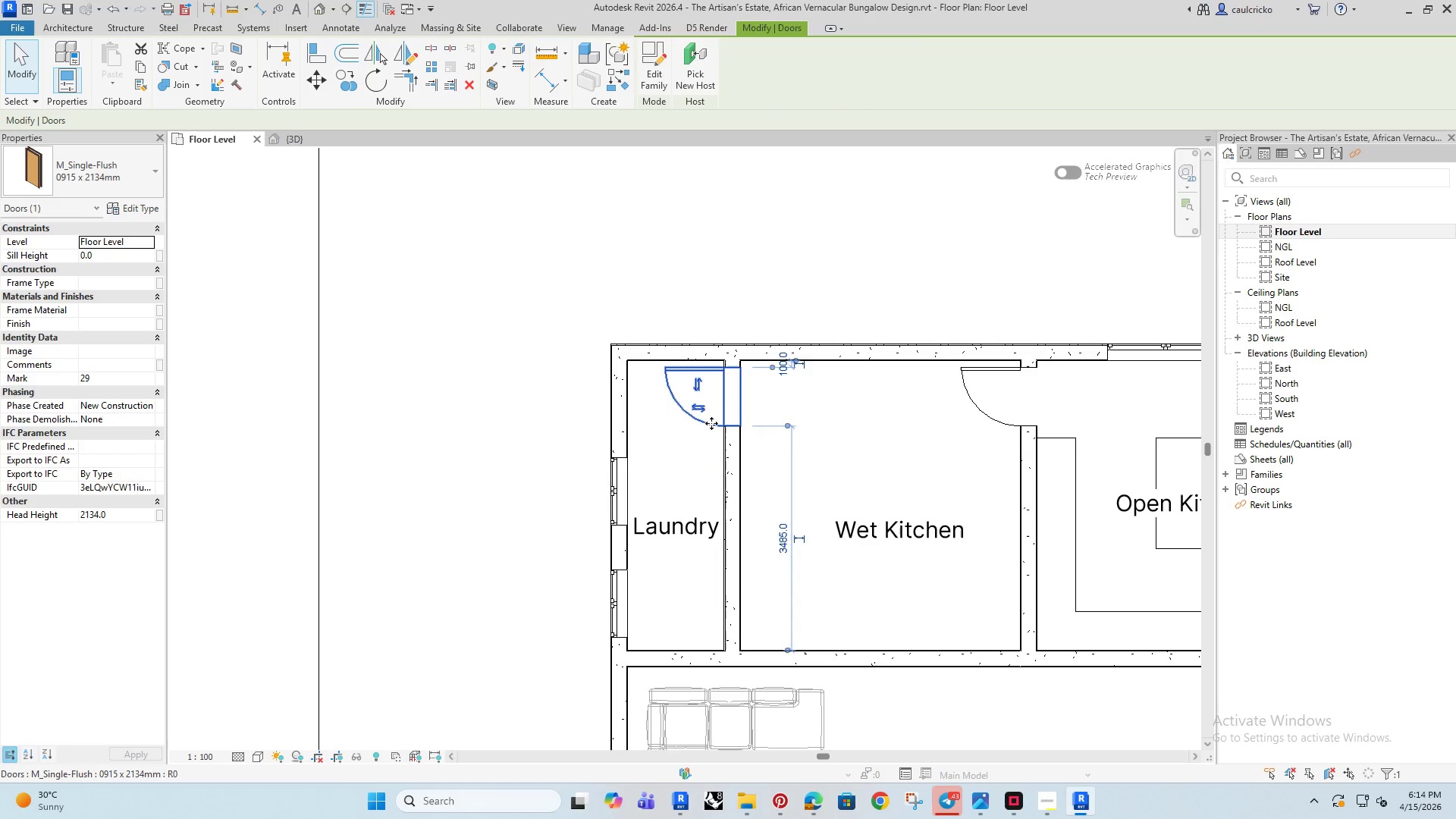 
left_click_drag(start_coordinate=[711, 423], to_coordinate=[714, 495])
 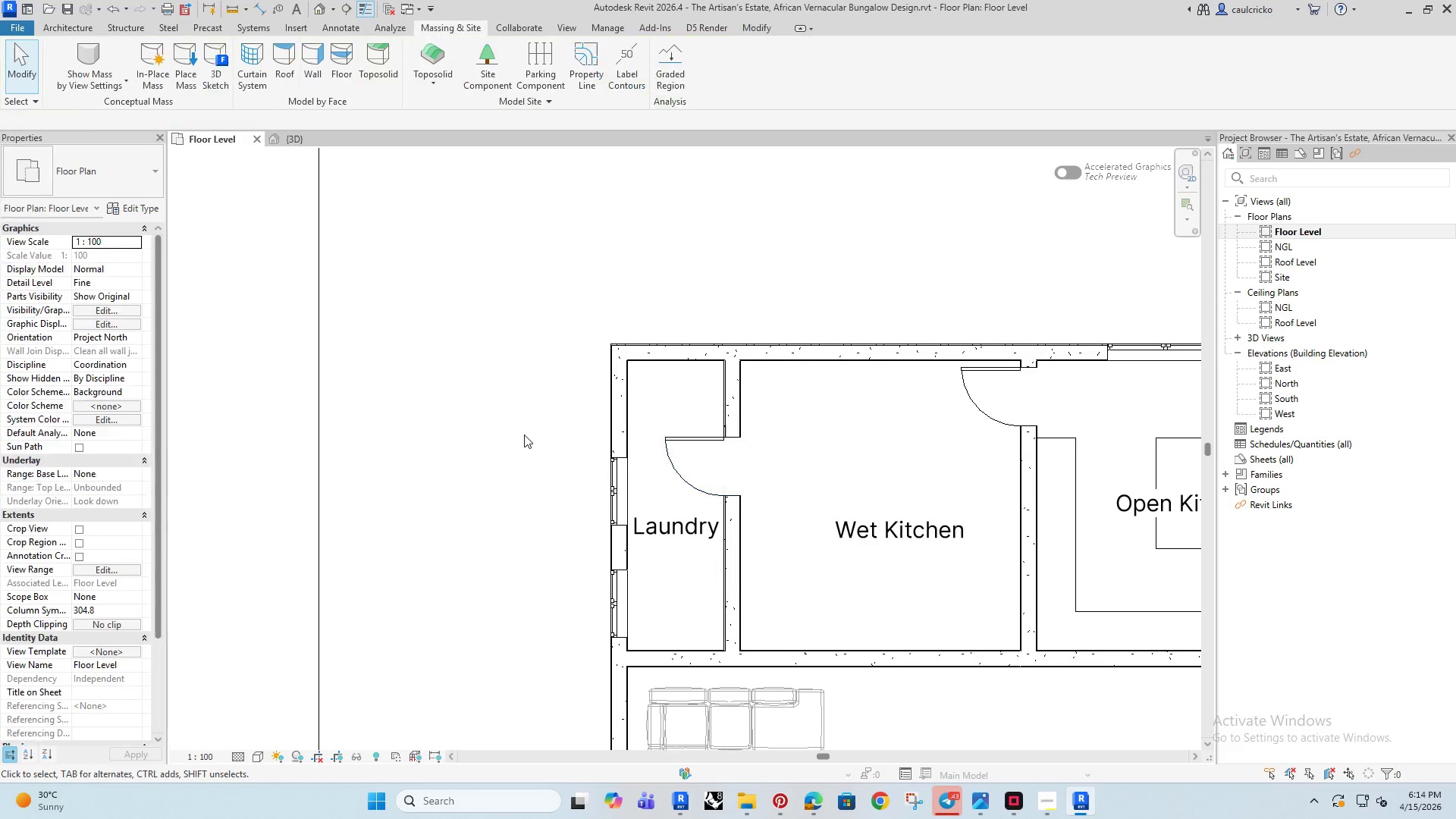 
left_click([524, 435])
 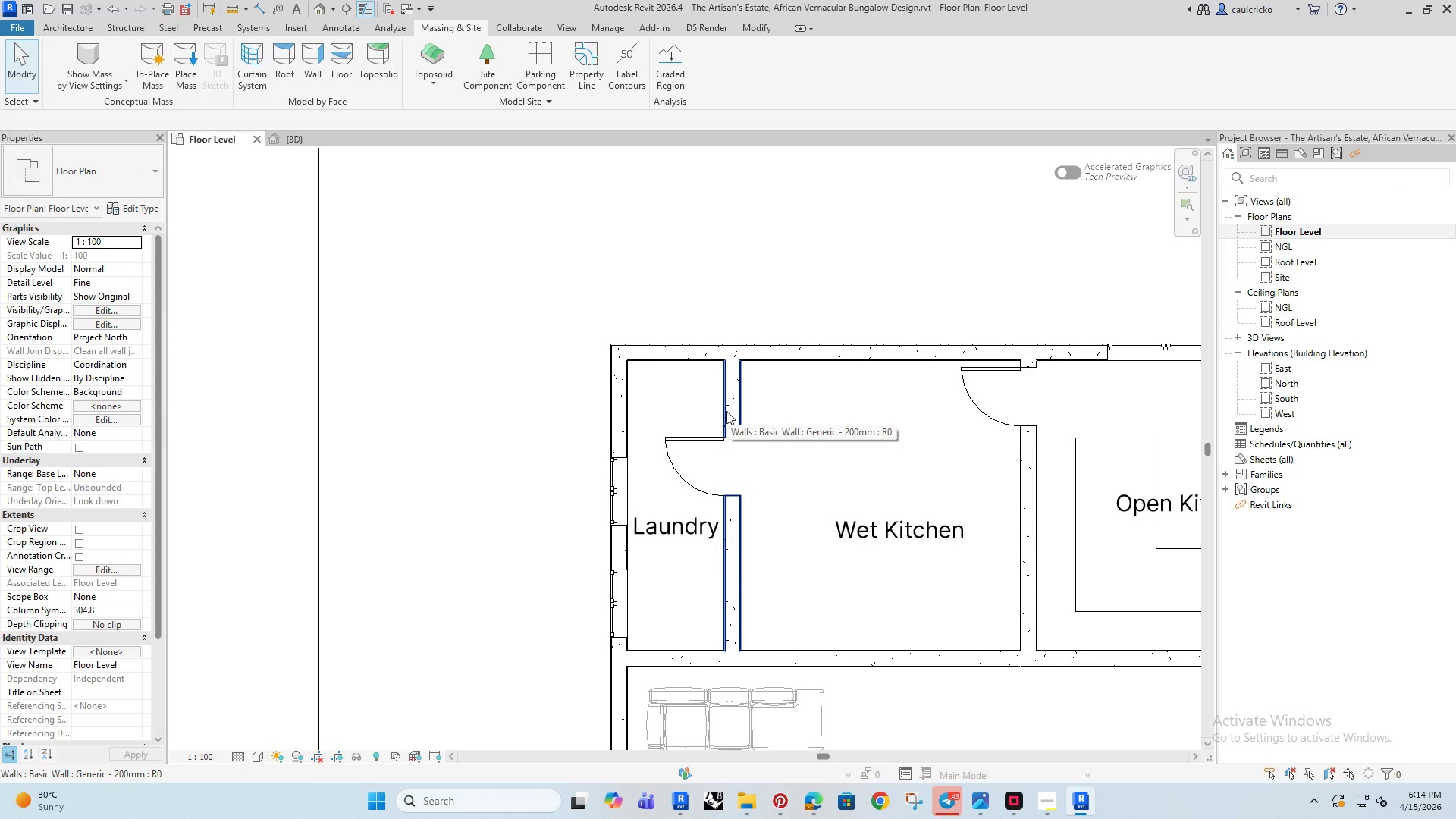 
type(wa)
 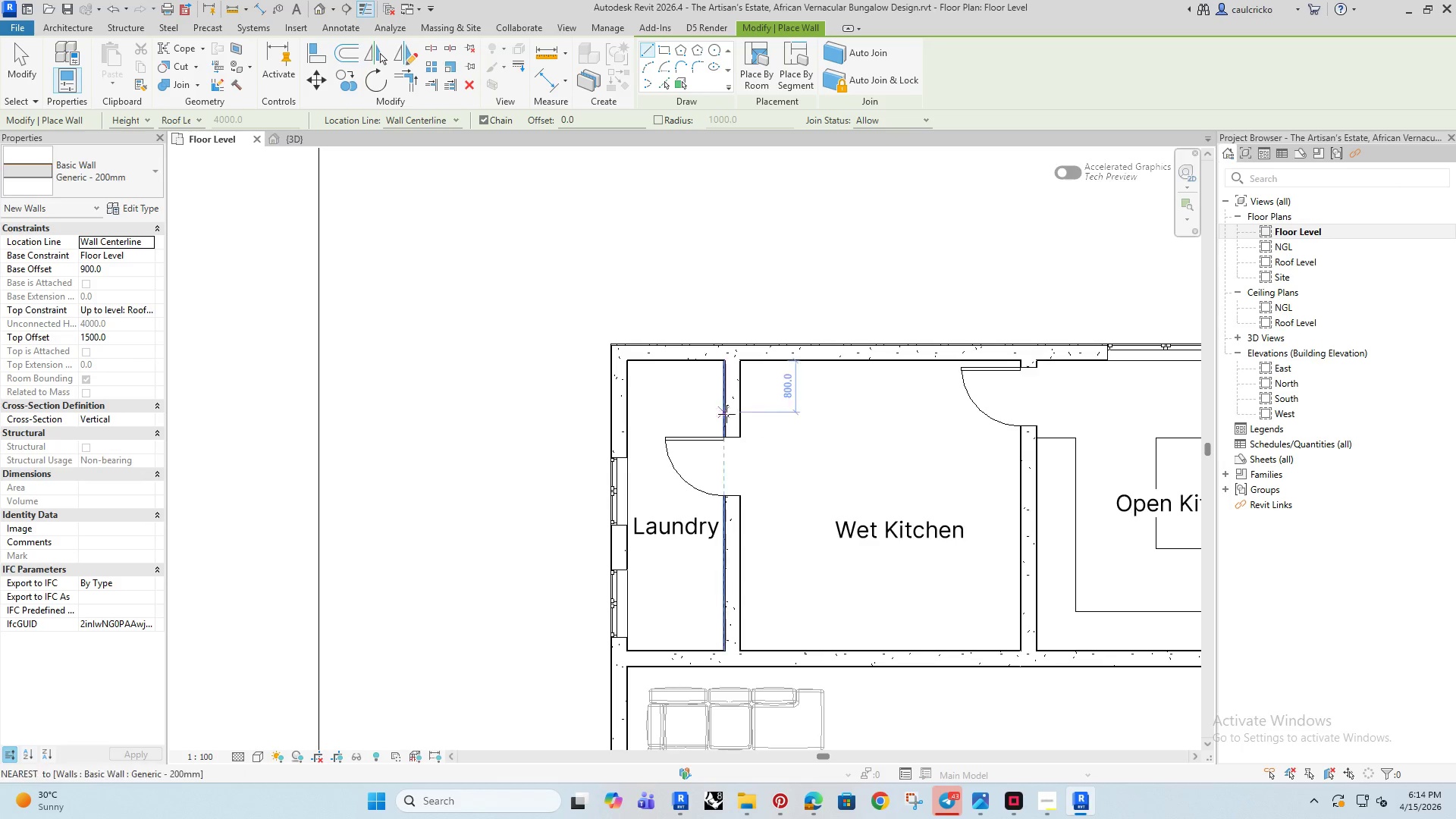 
left_click([728, 415])
 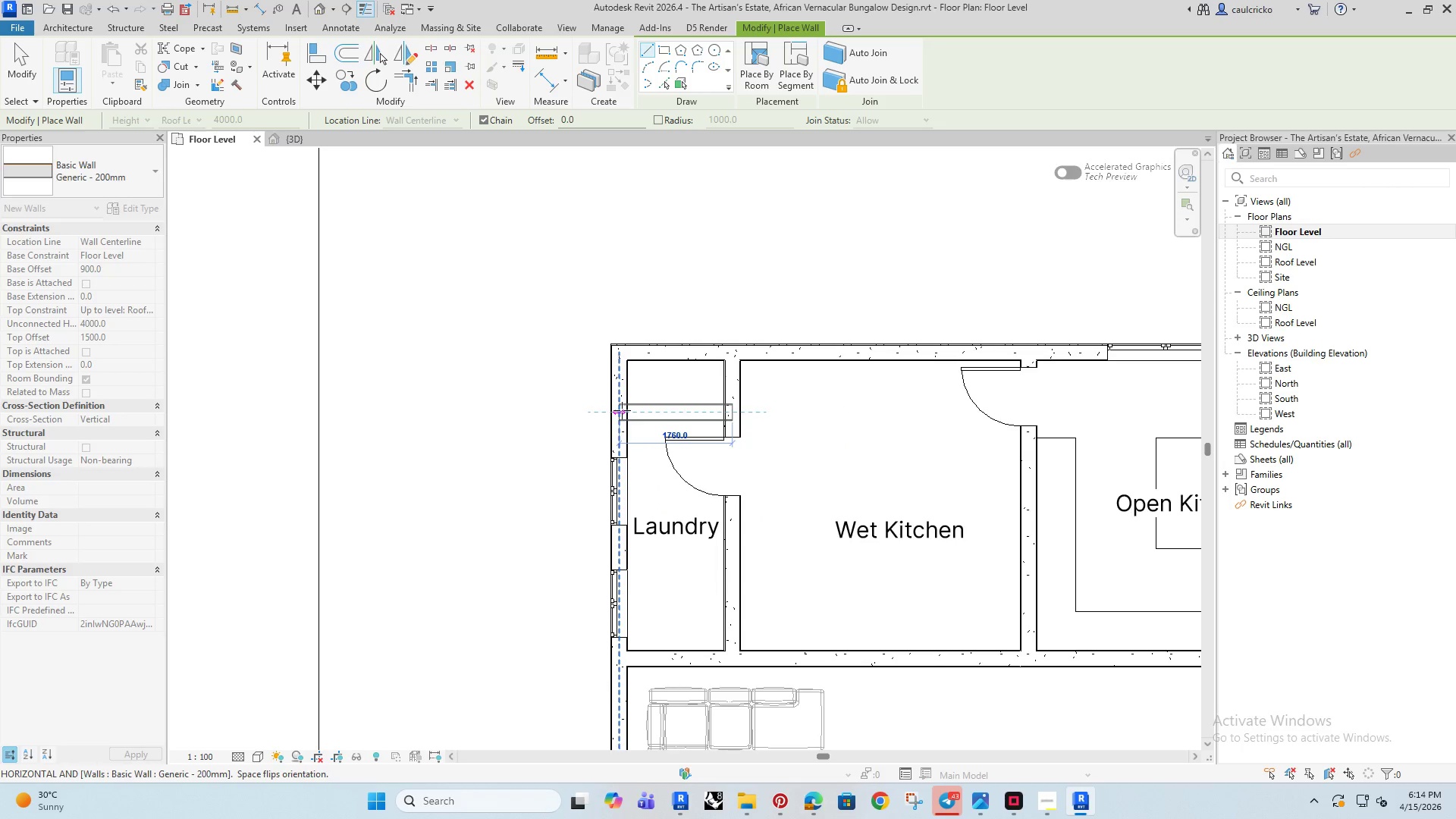 
left_click([622, 410])
 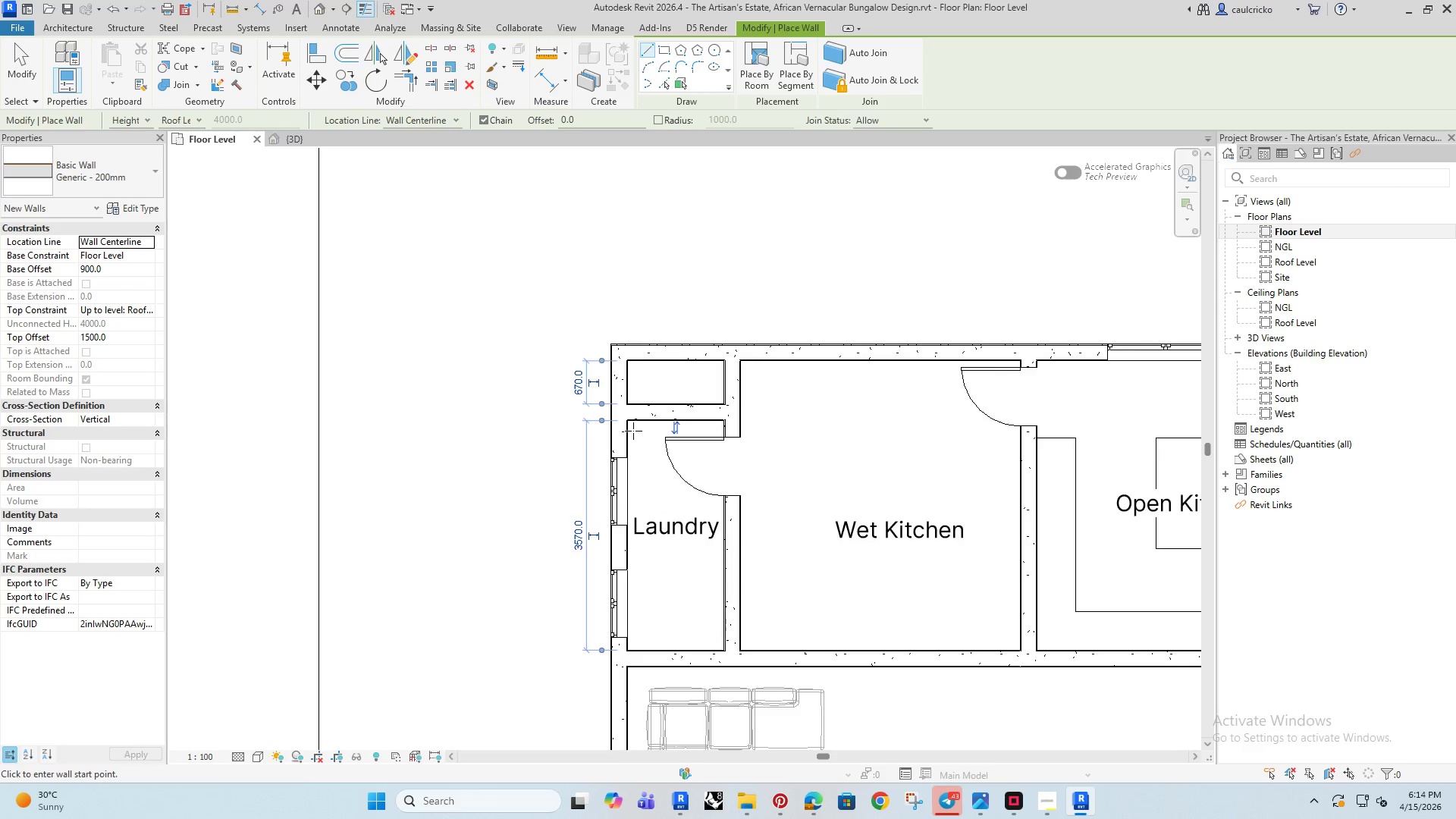 
key(Escape)
 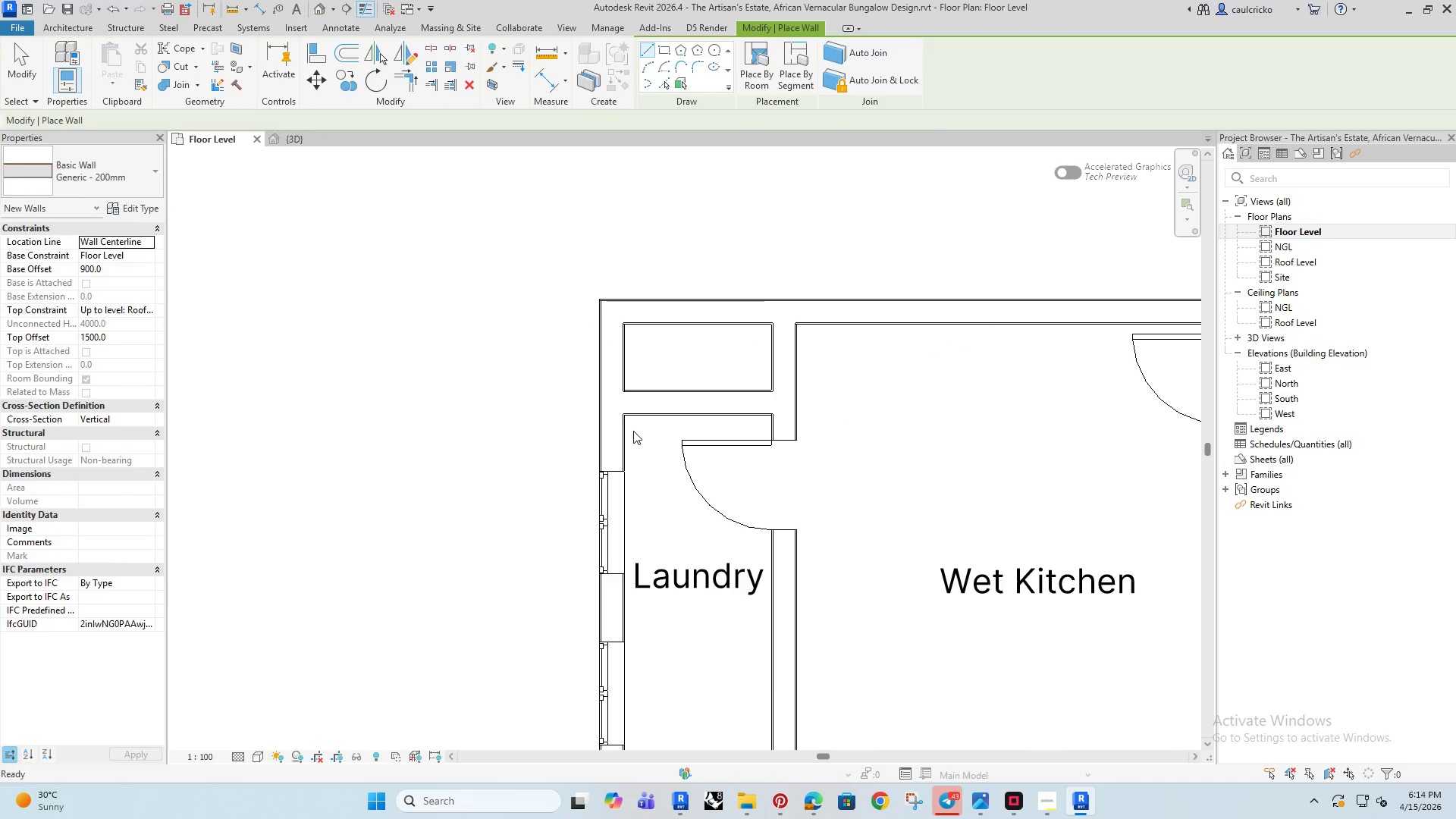 
key(Escape)
 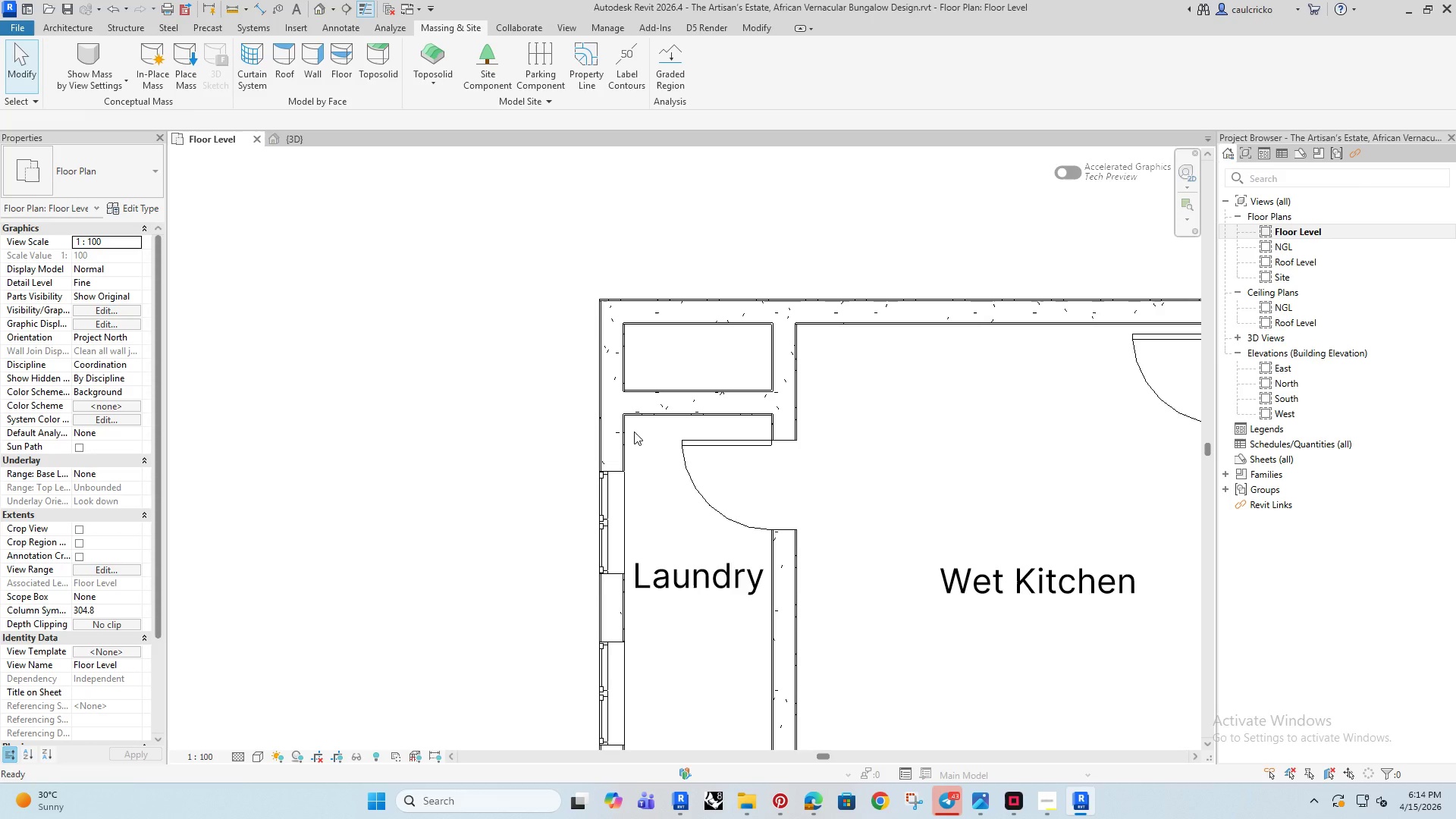 
scroll: coordinate [633, 431], scroll_direction: up, amount: 3.0
 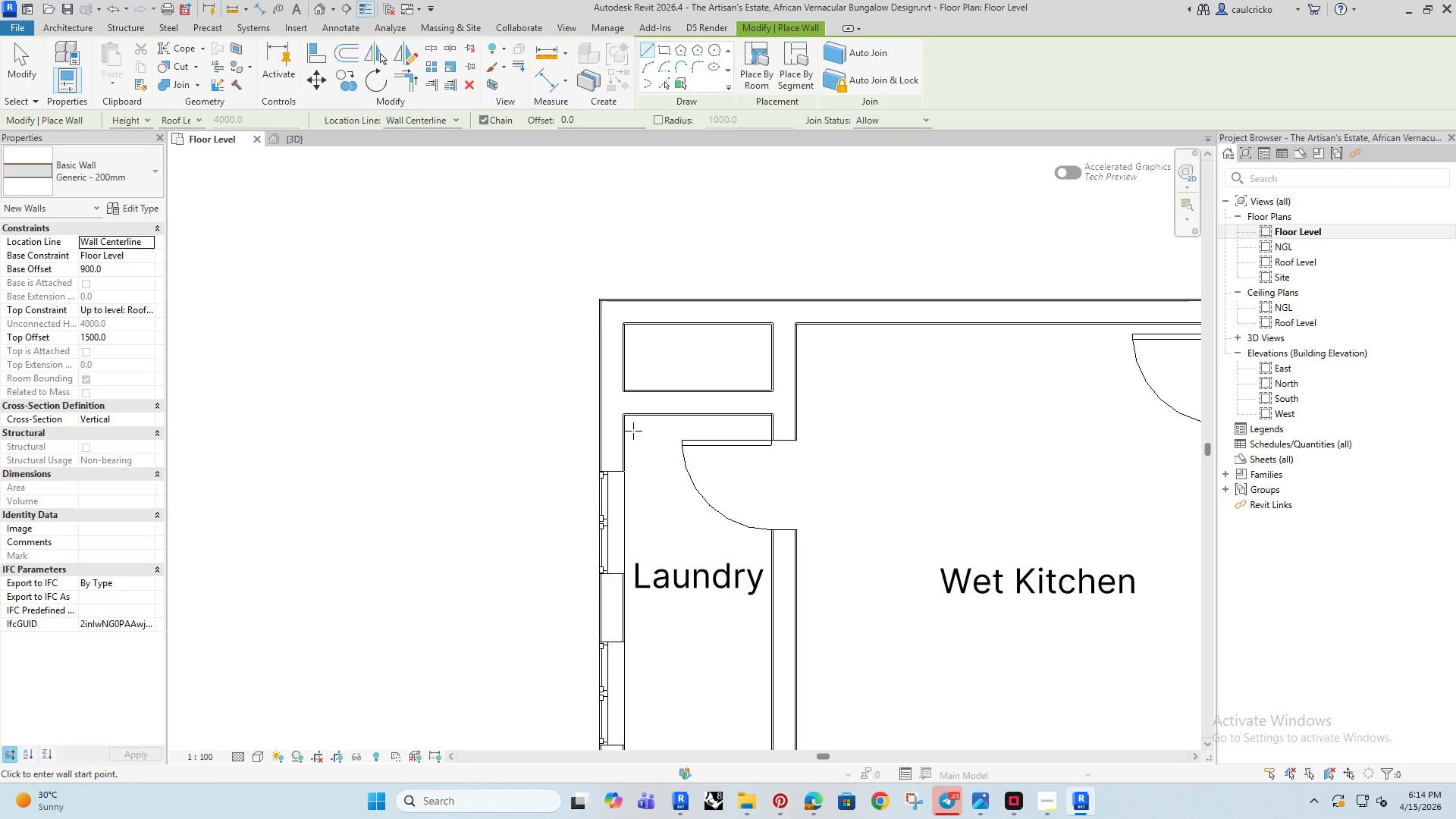 
key(Escape)
 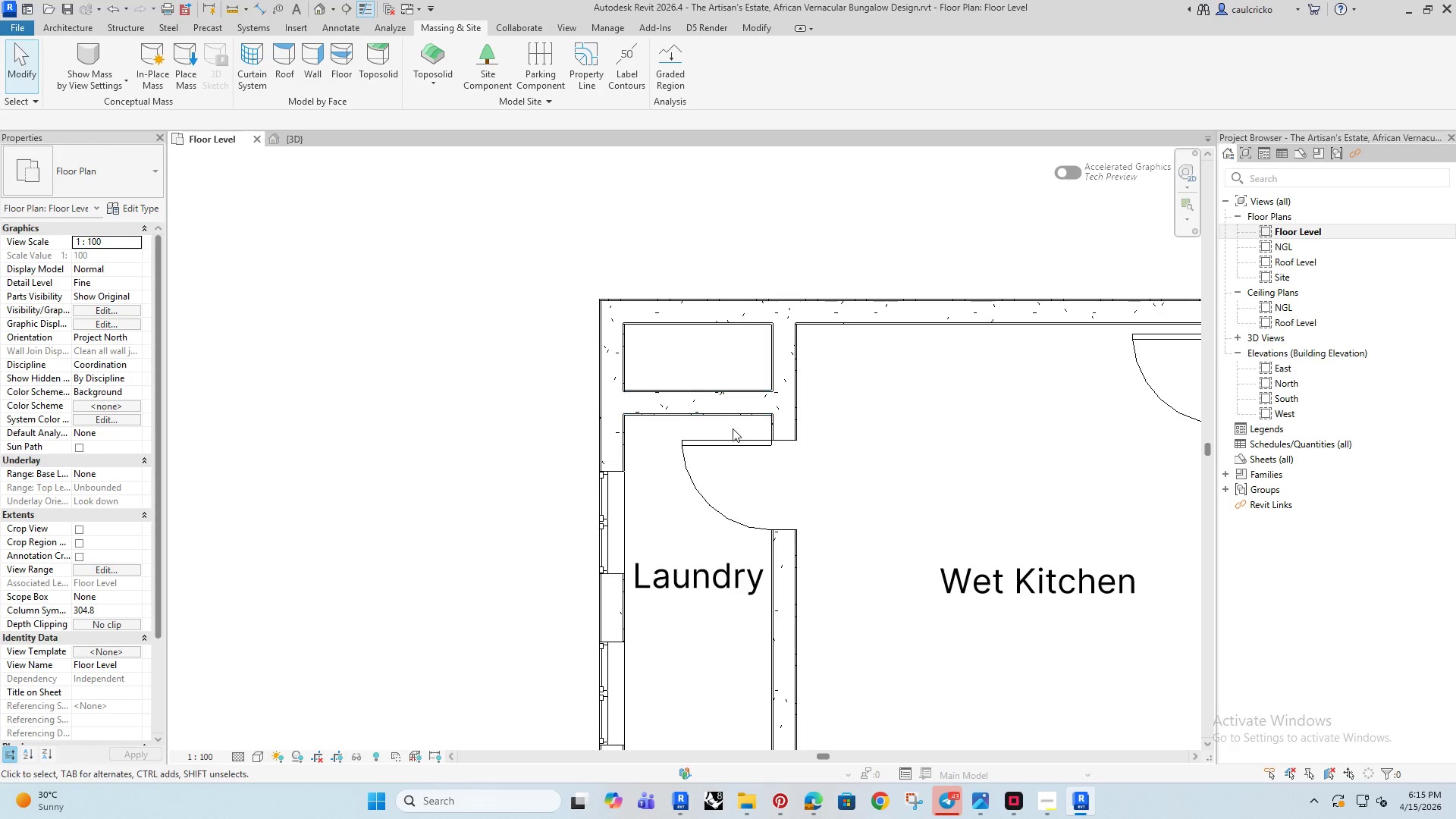 
left_click([736, 438])
 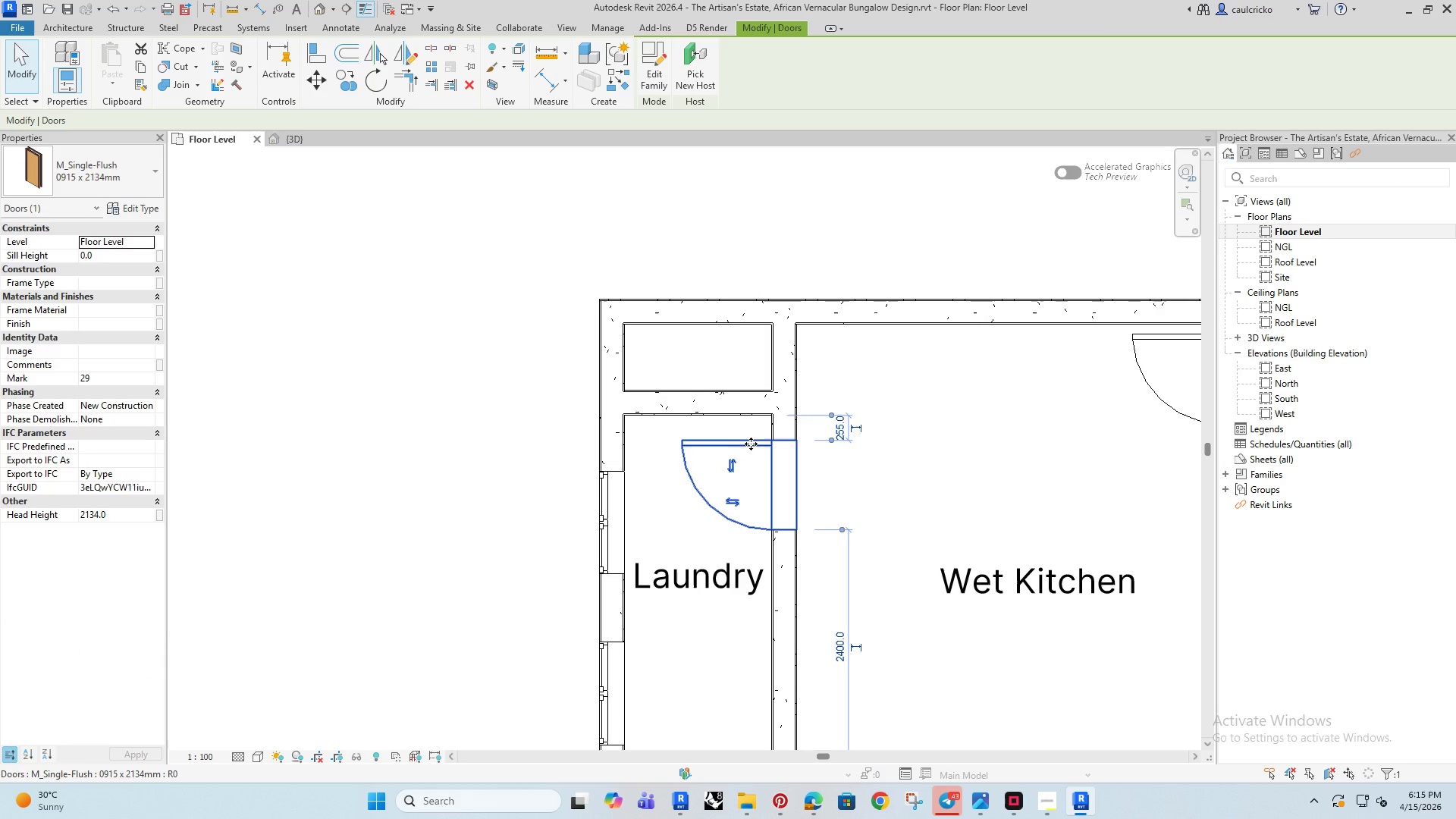 
key(Delete)
 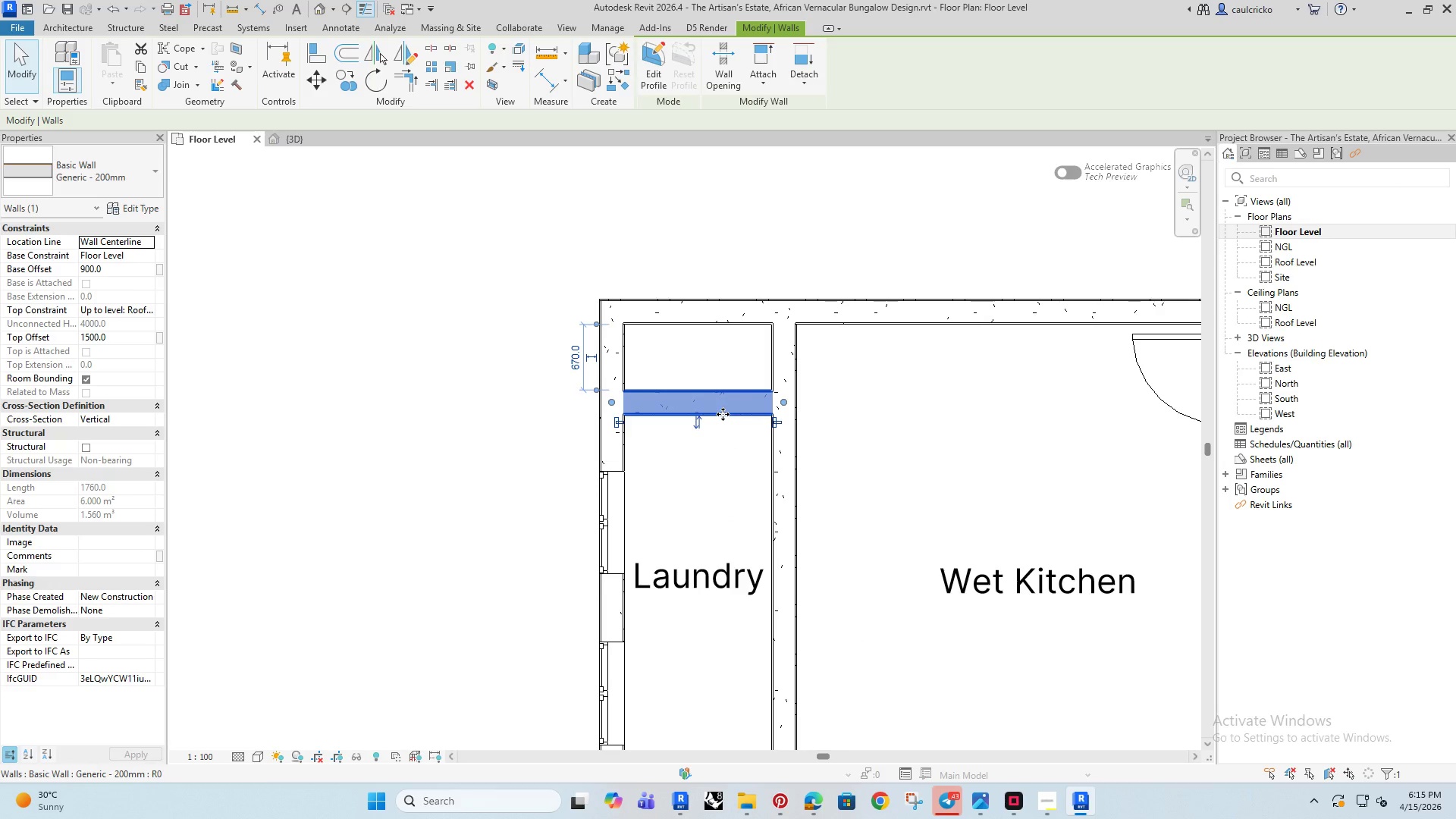 
left_click_drag(start_coordinate=[723, 414], to_coordinate=[719, 449])
 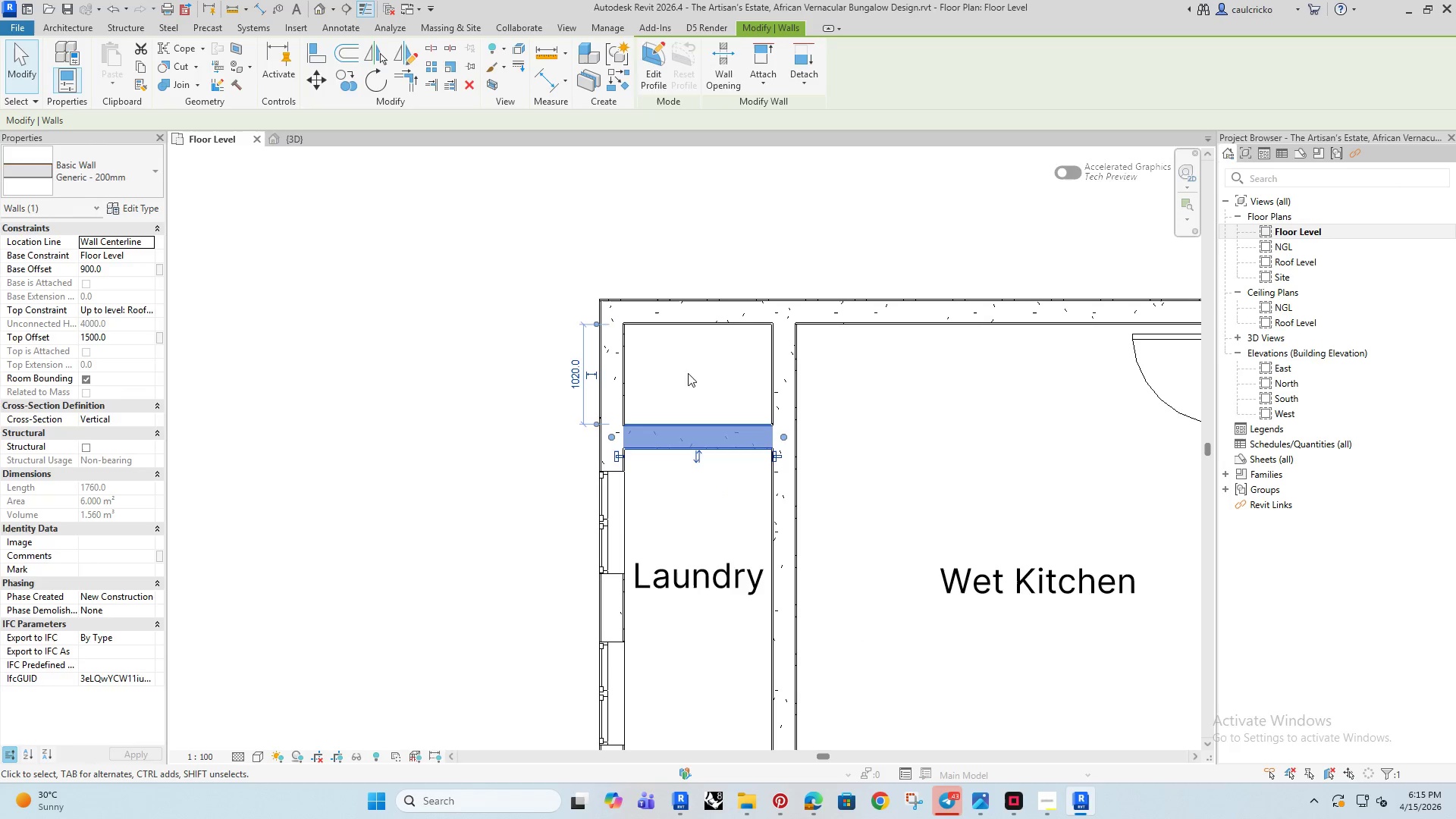 
left_click([692, 372])
 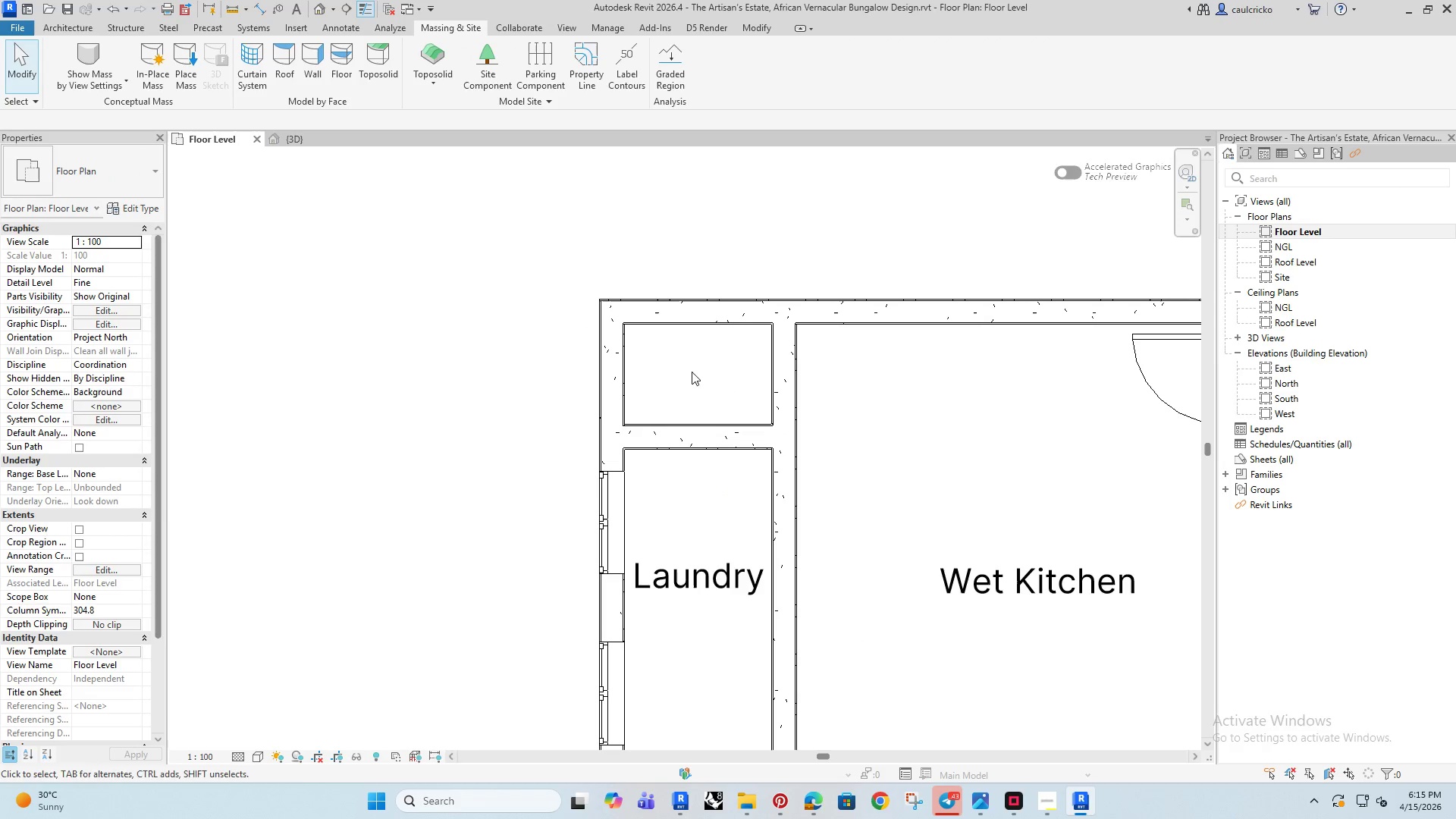 
type(dr)
 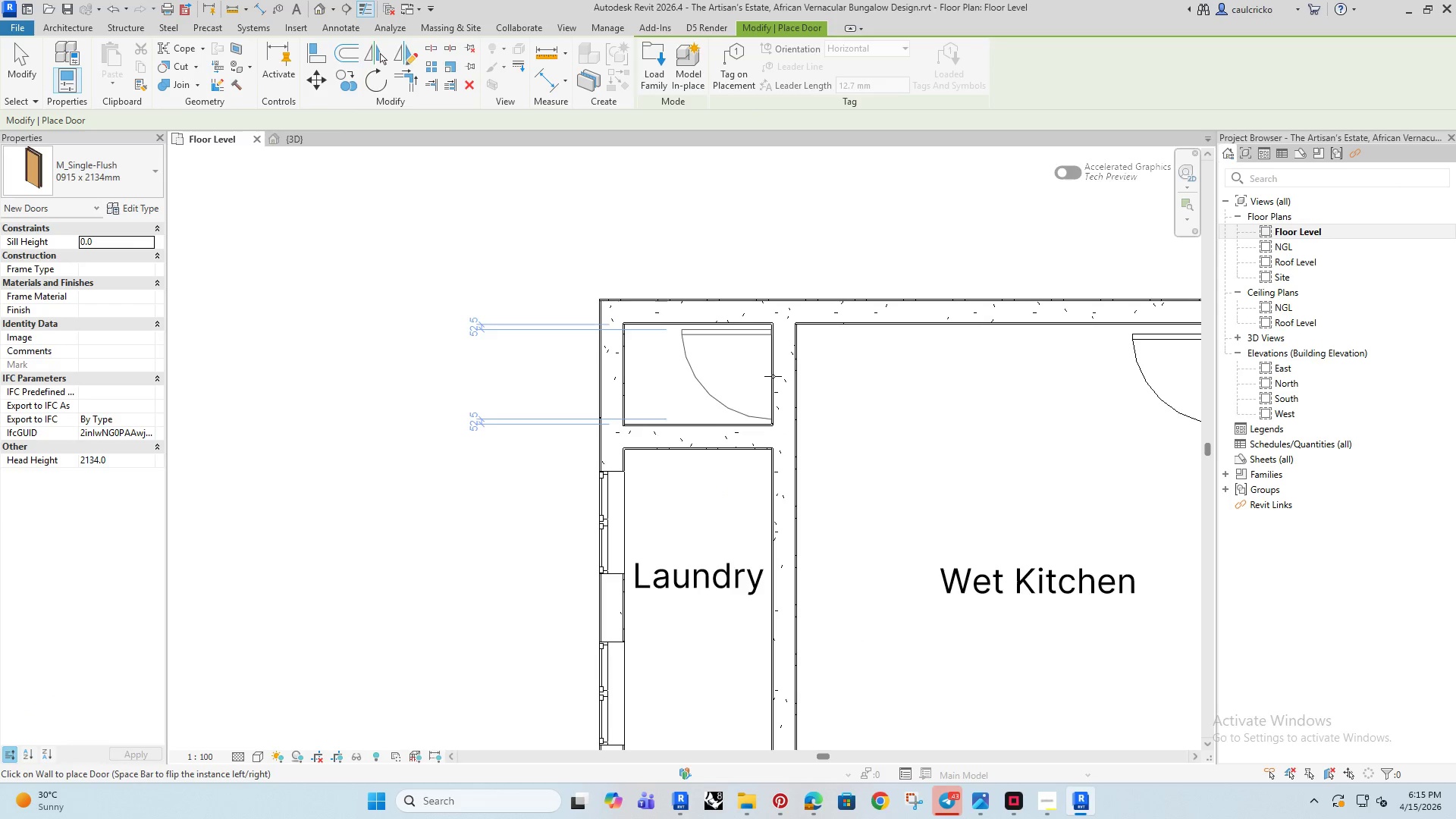 
left_click([773, 376])
 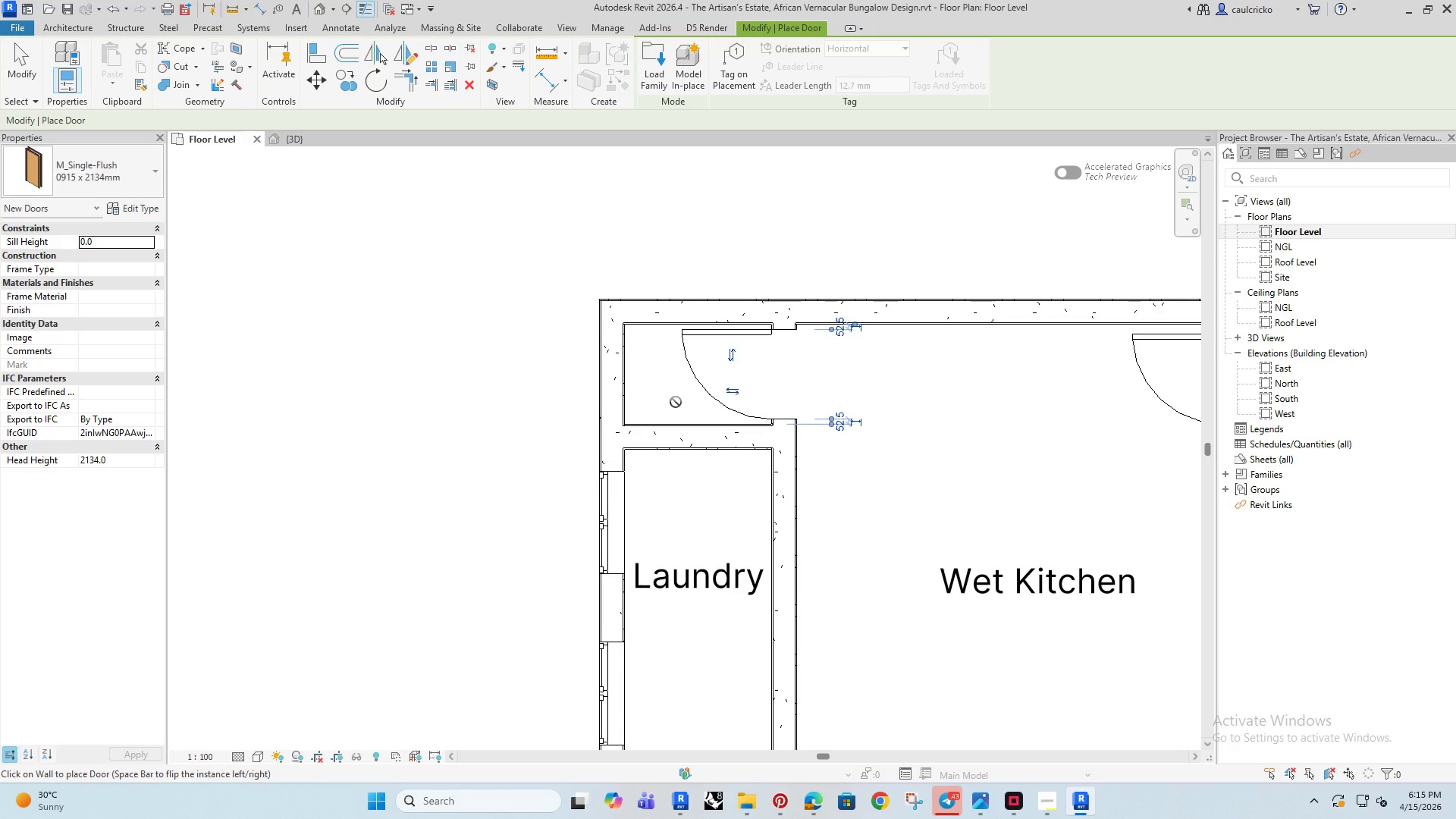 
key(F1)
 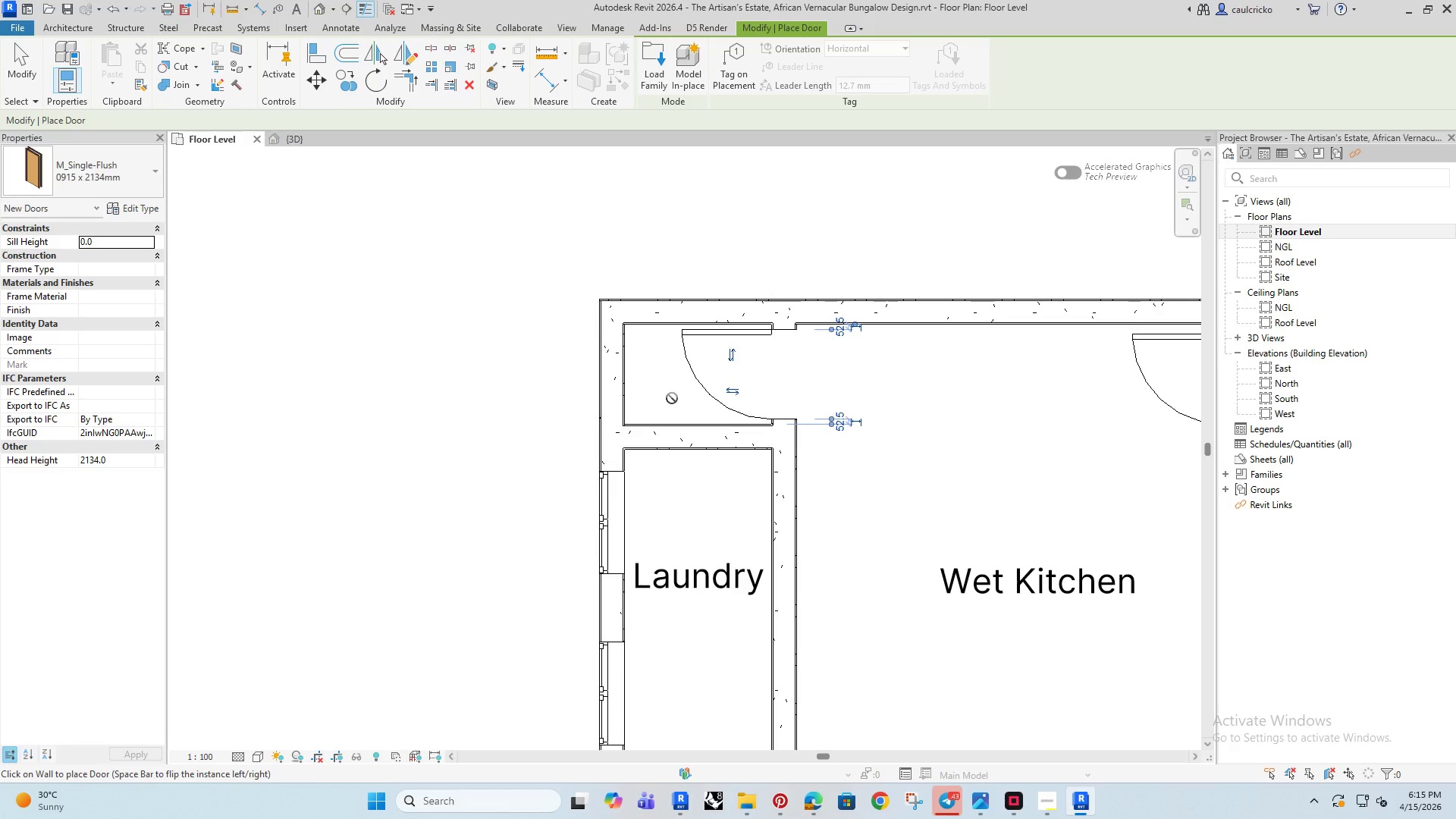 
key(Escape)
 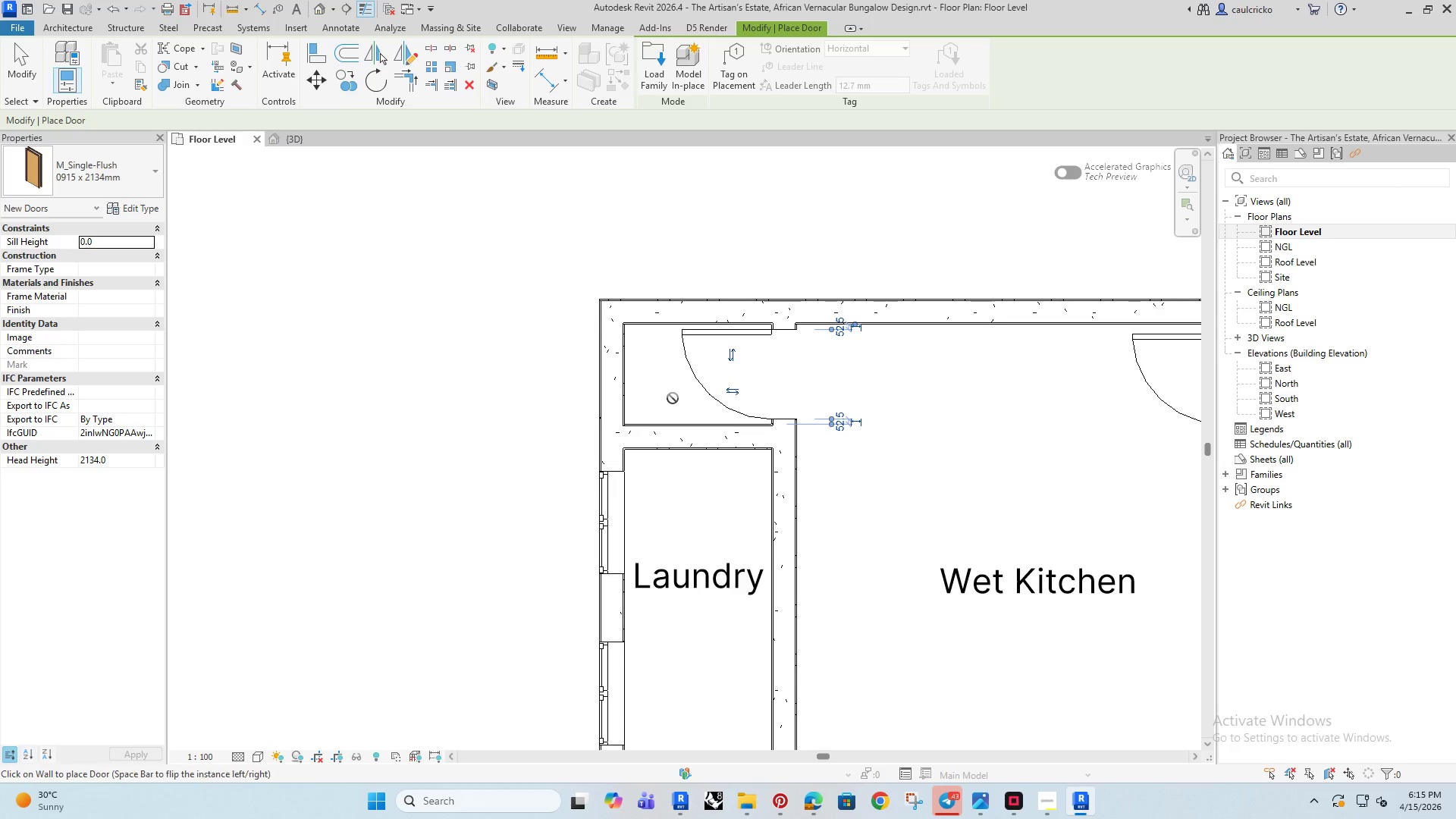 
key(Escape)
 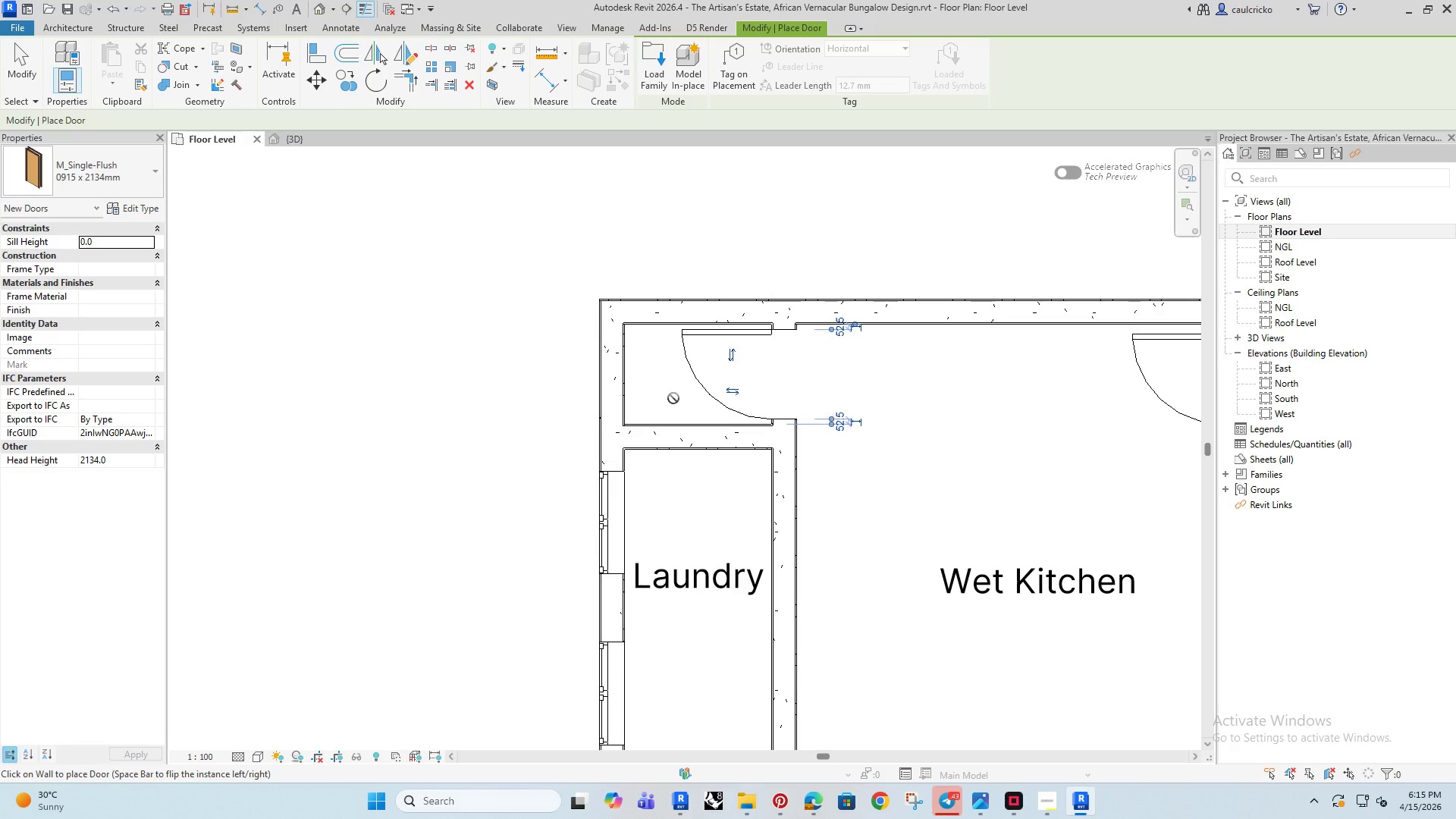 
key(Escape)
 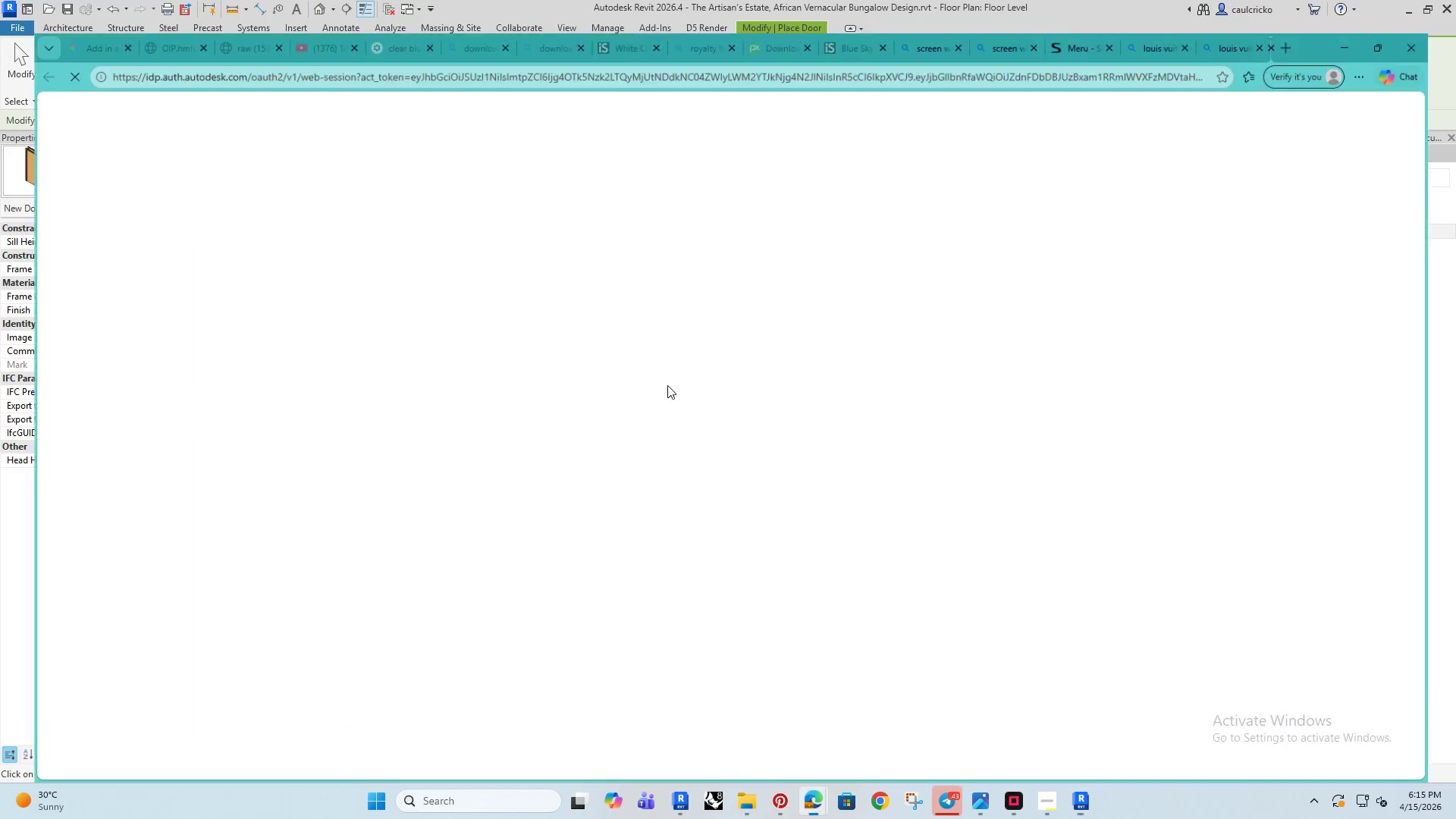 
scroll: coordinate [667, 385], scroll_direction: up, amount: 3.0
 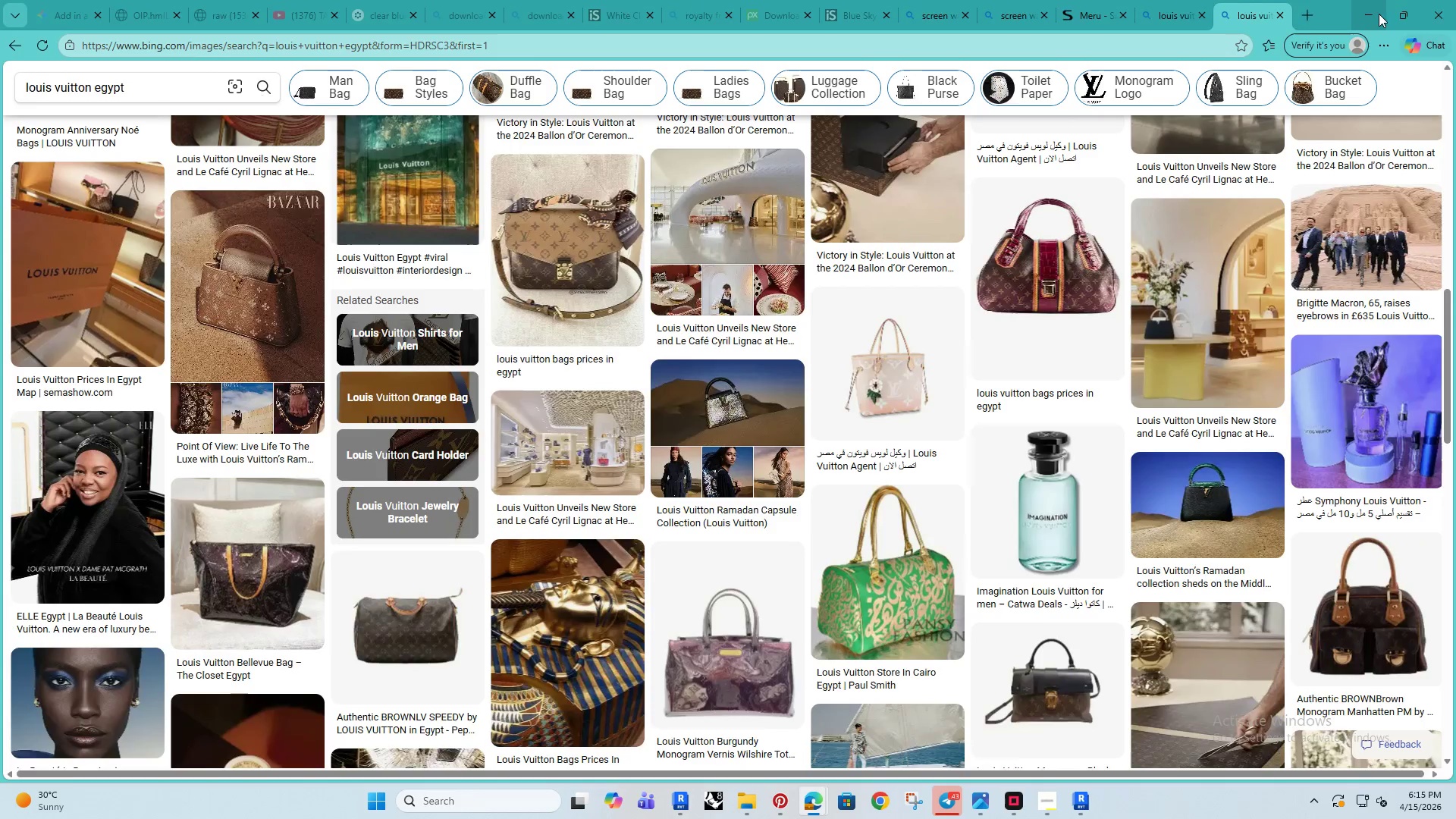 
key(Escape)
 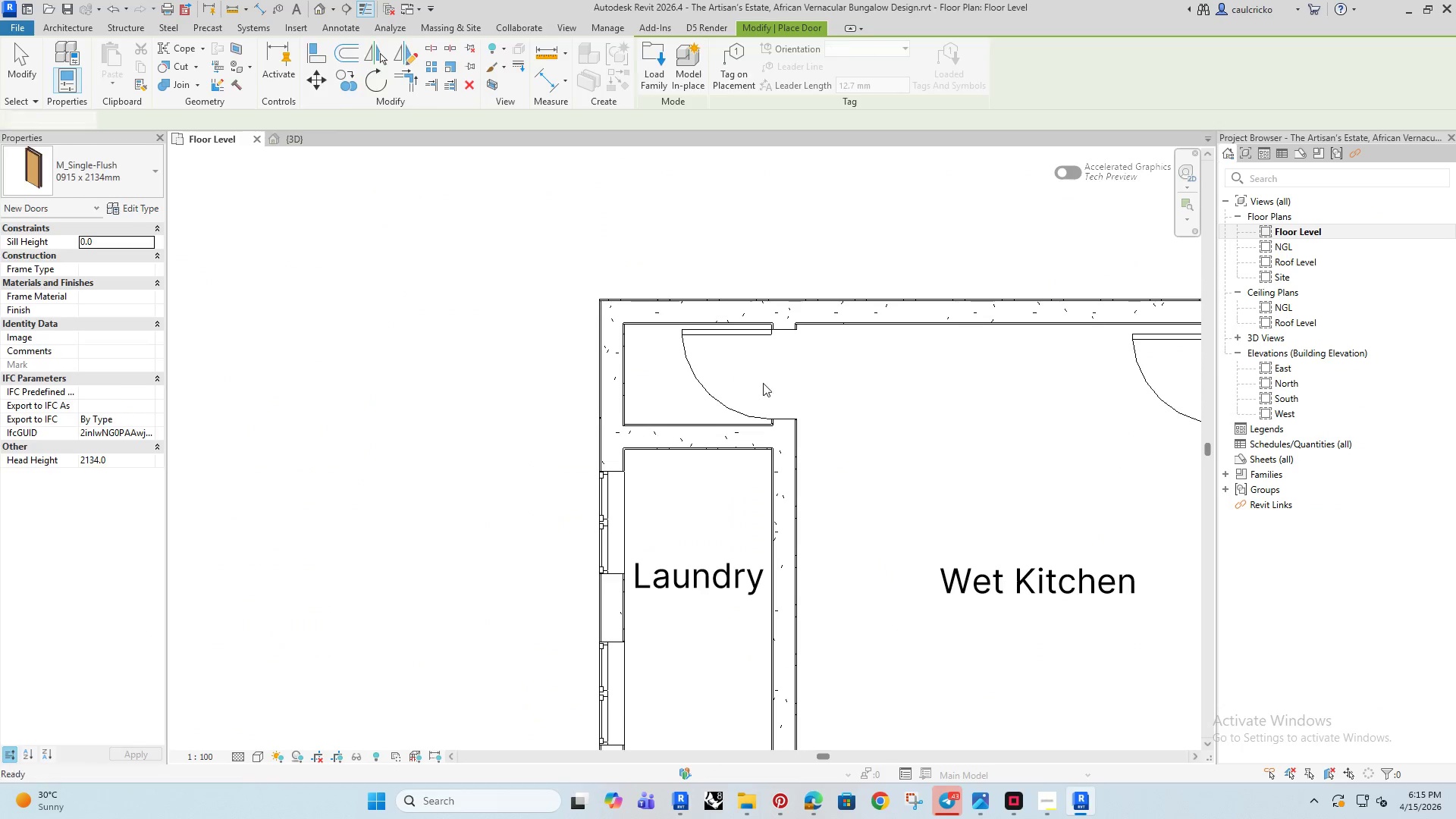 
key(Escape)
 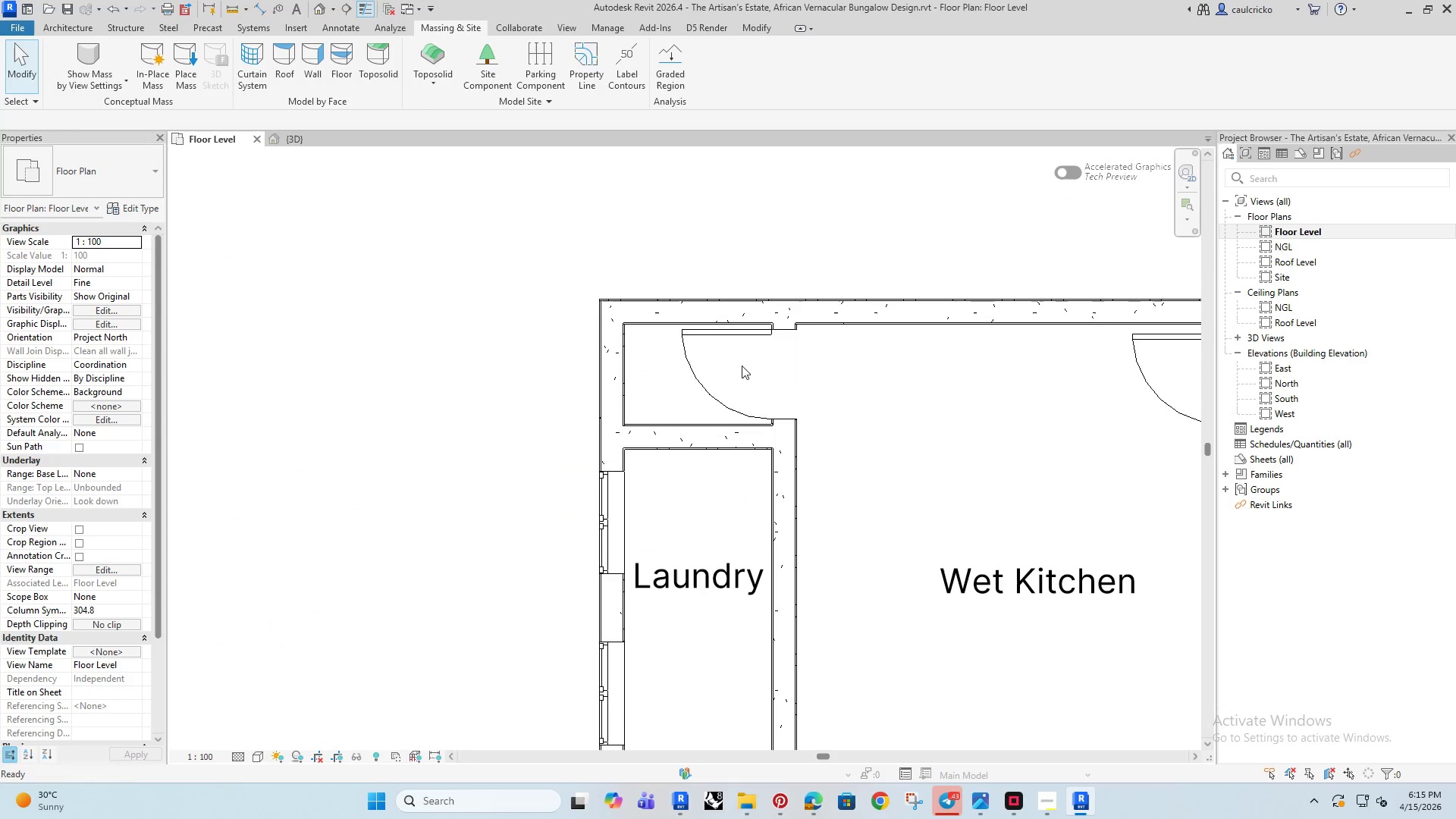 
key(Escape)
 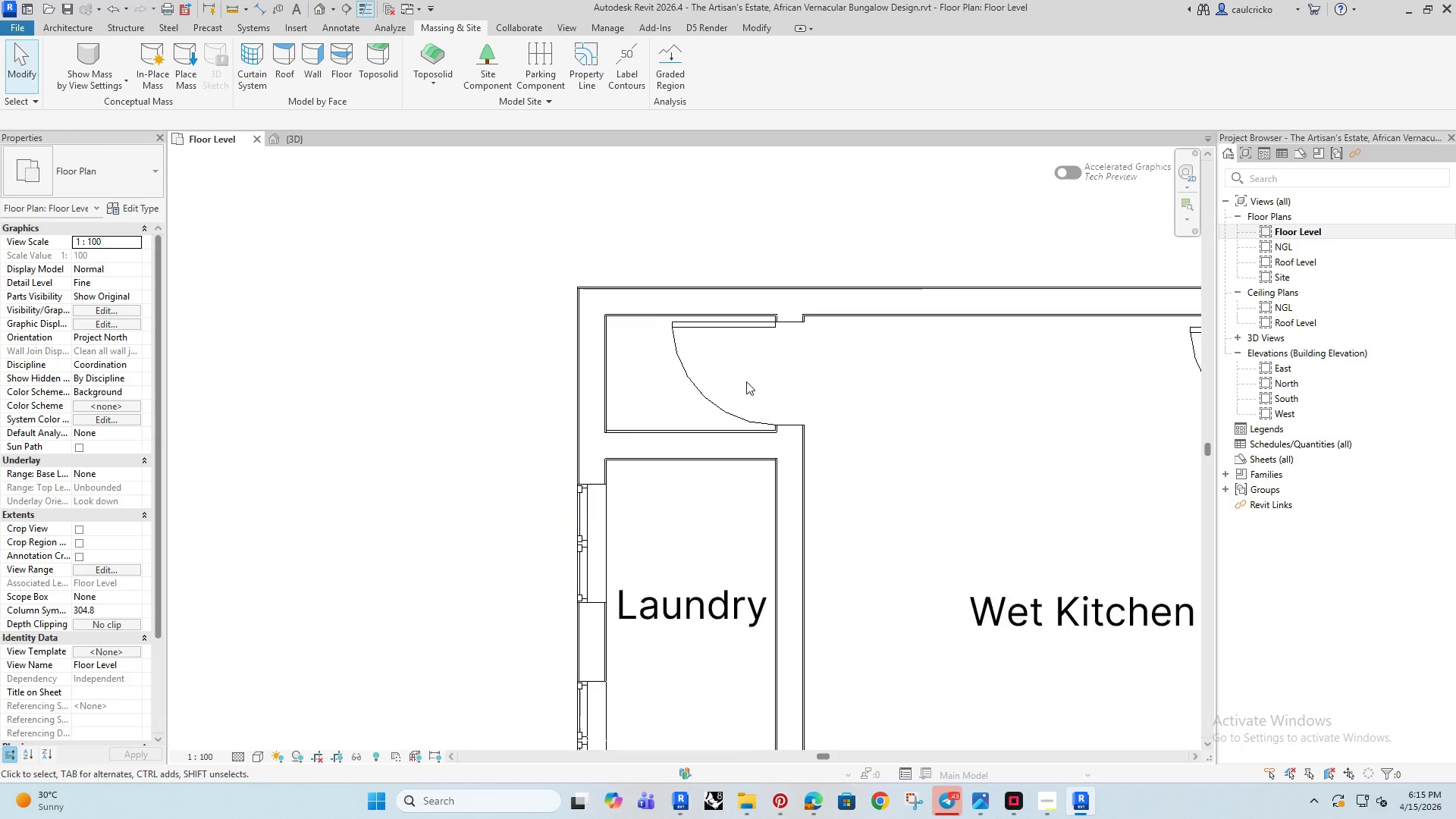 
key(T)
 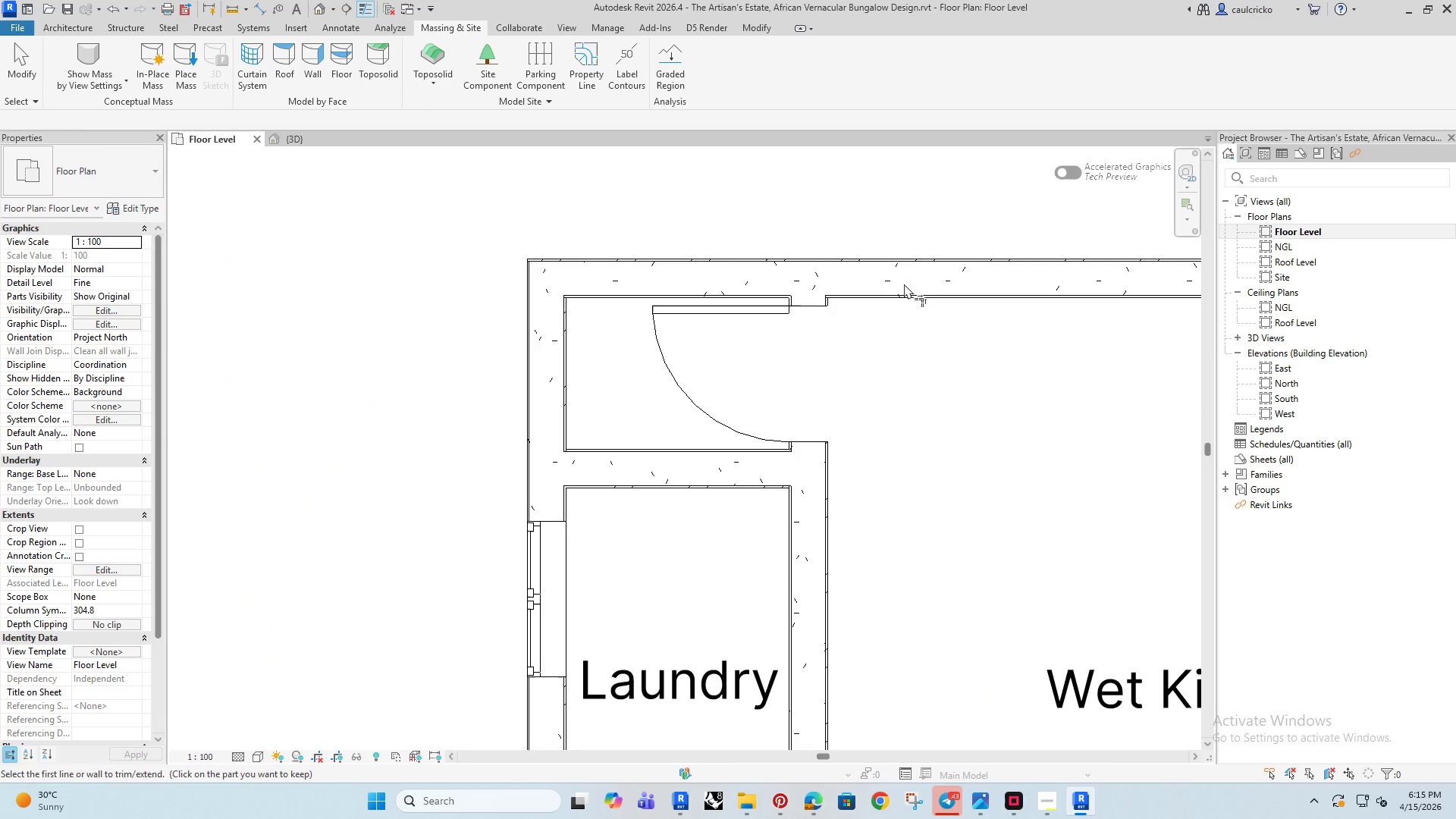 
scroll: coordinate [733, 372], scroll_direction: up, amount: 3.0
 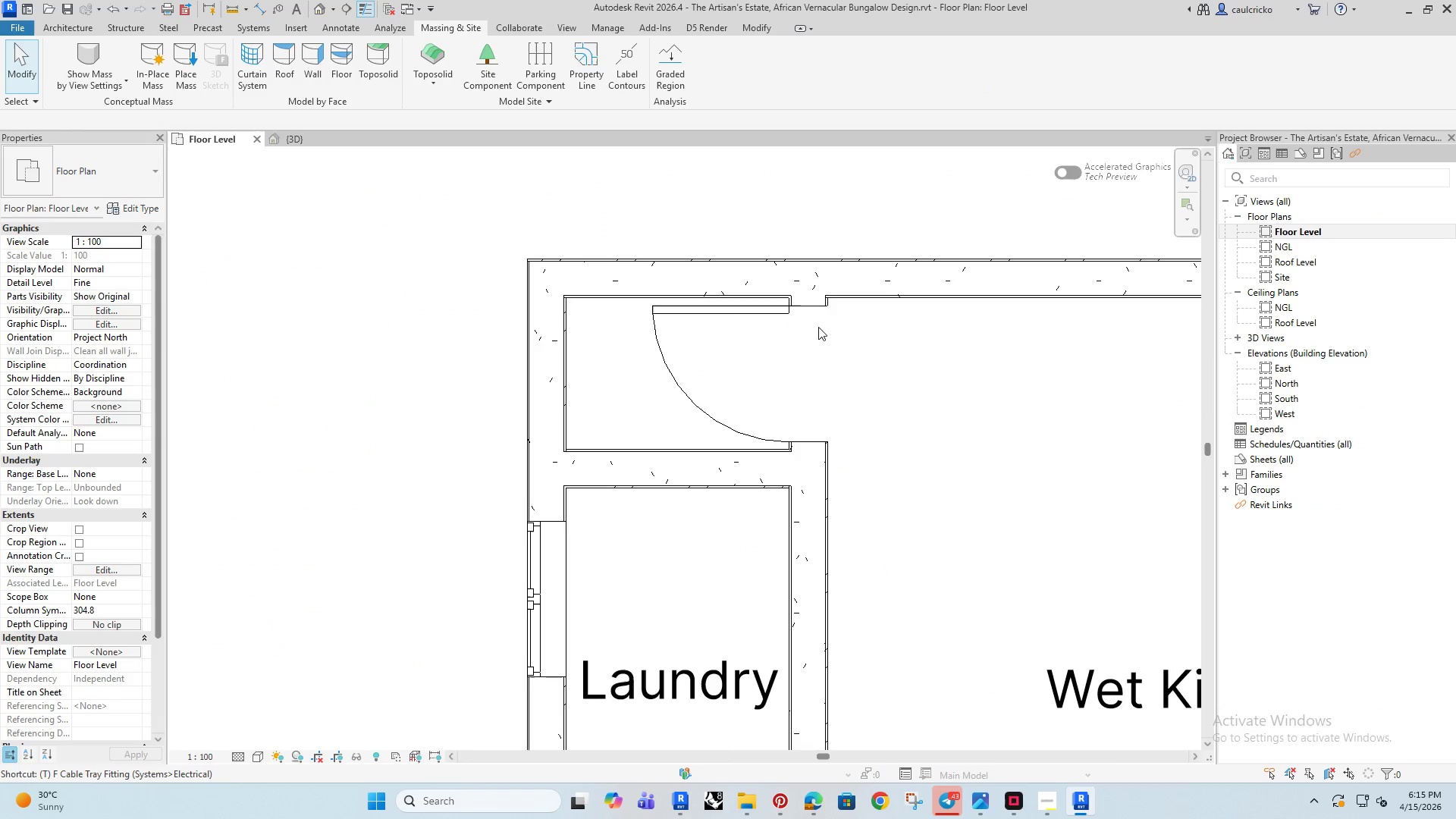 
key(R)
 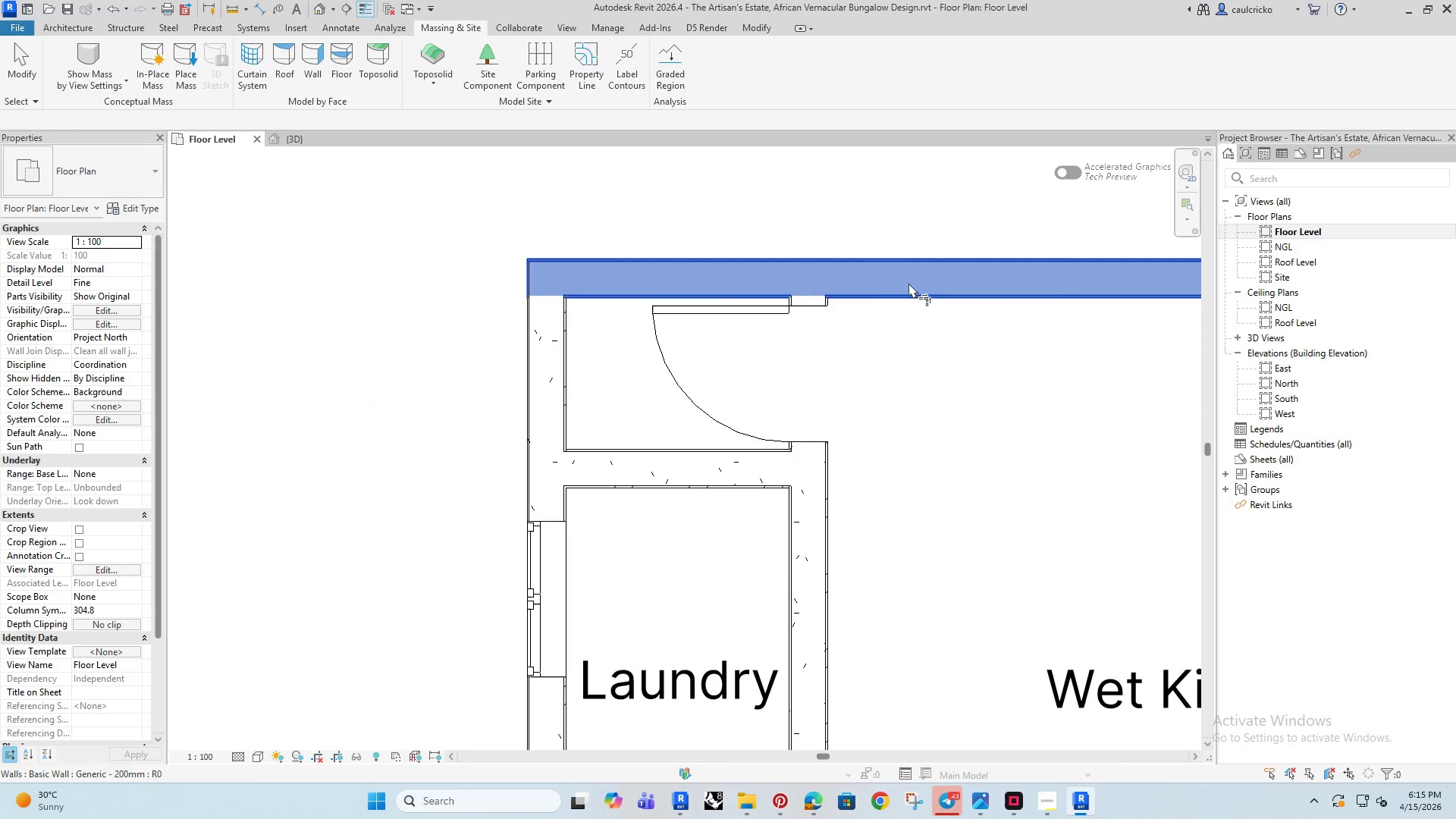 
left_click([908, 283])
 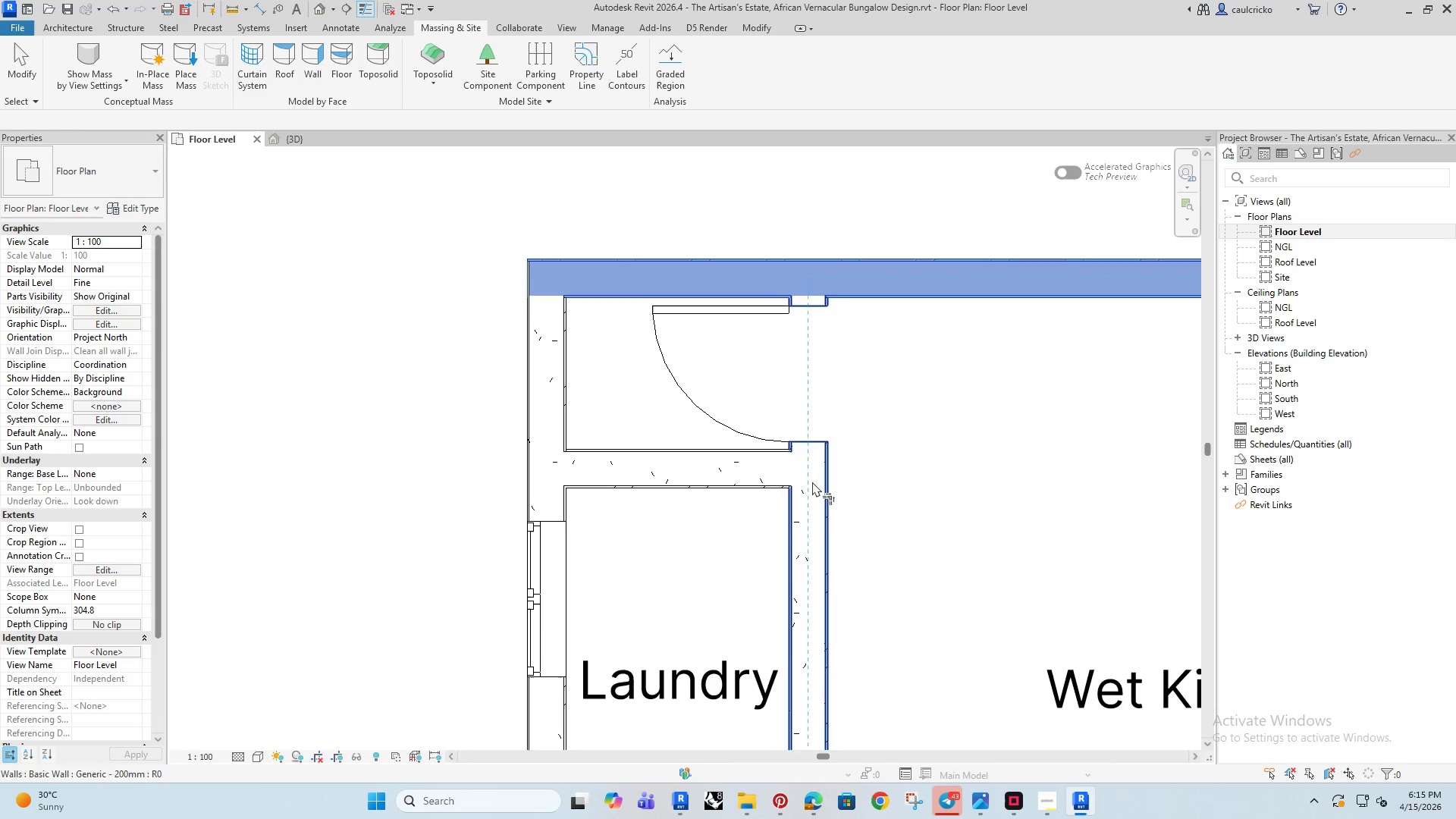 
left_click([812, 482])
 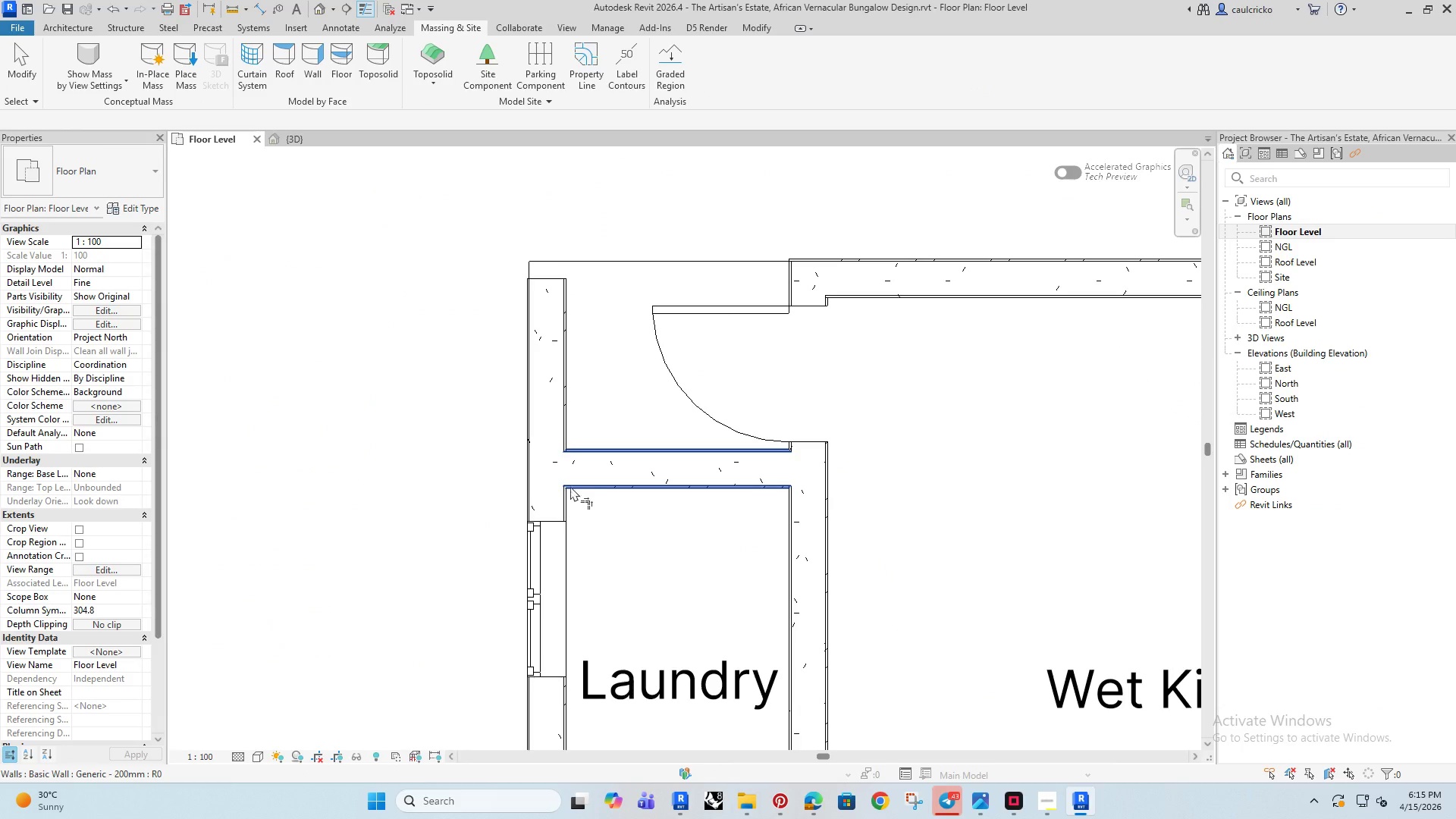 
double_click([591, 475])
 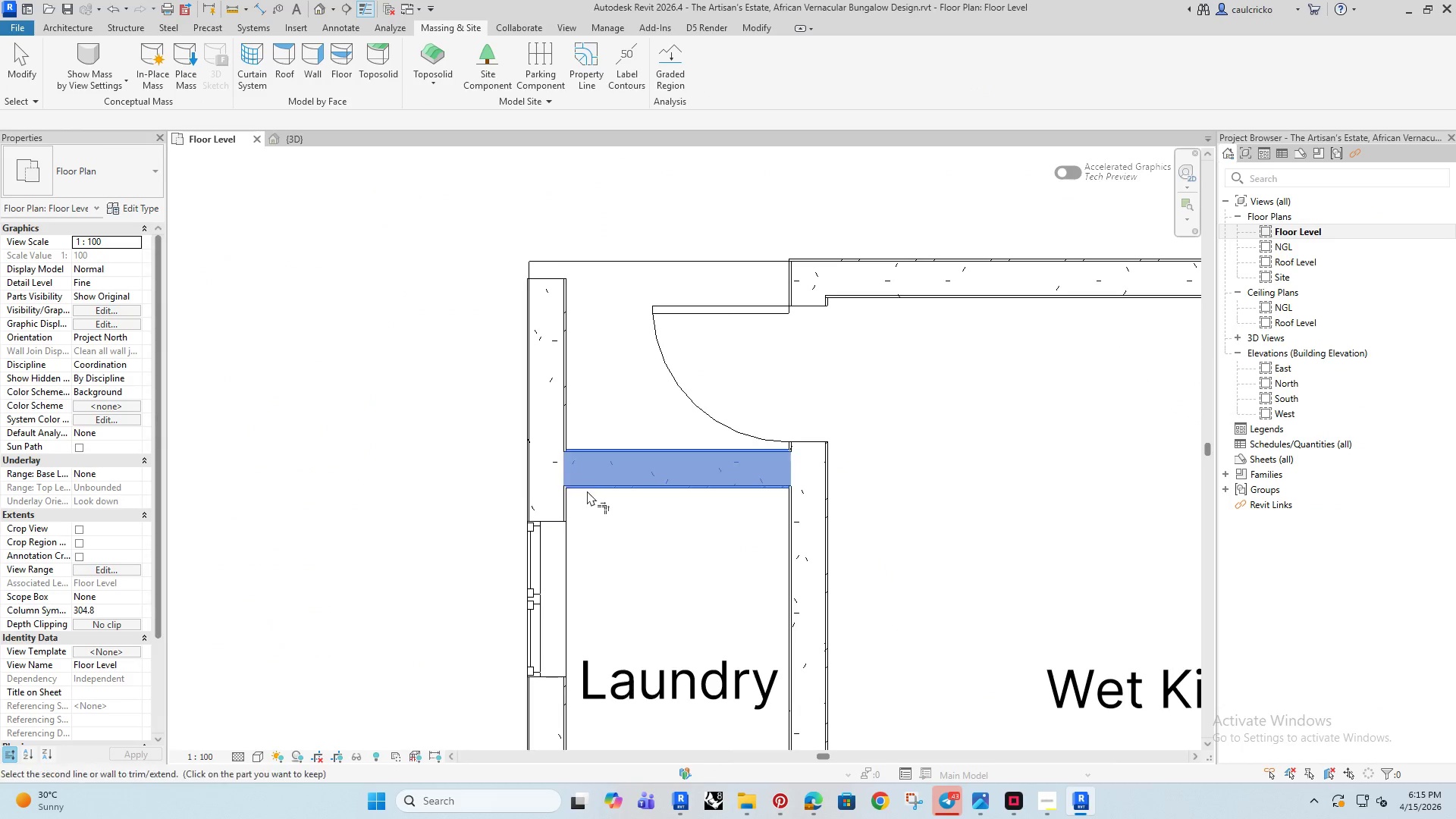 
left_click([588, 489])
 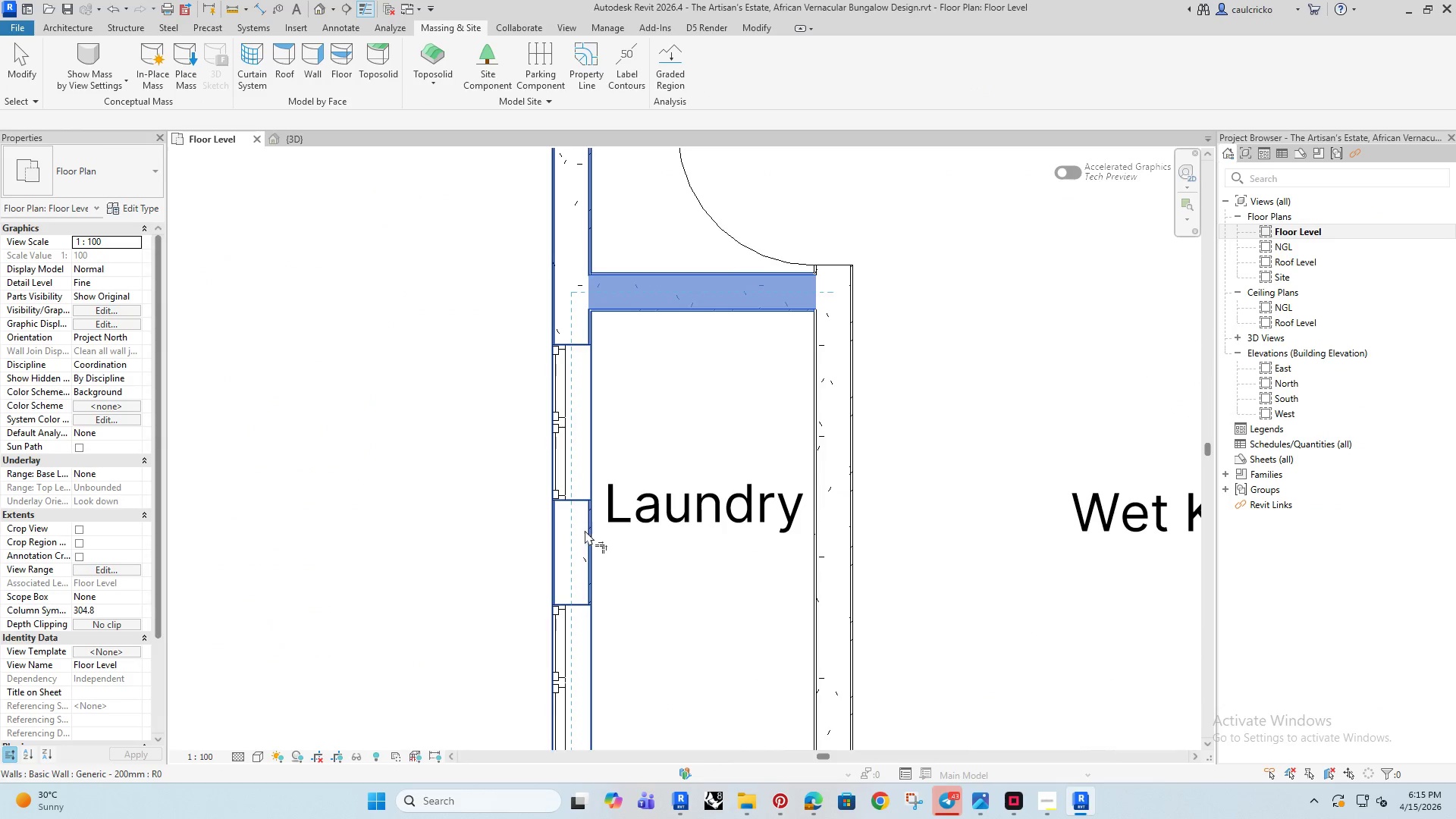 
left_click([585, 530])
 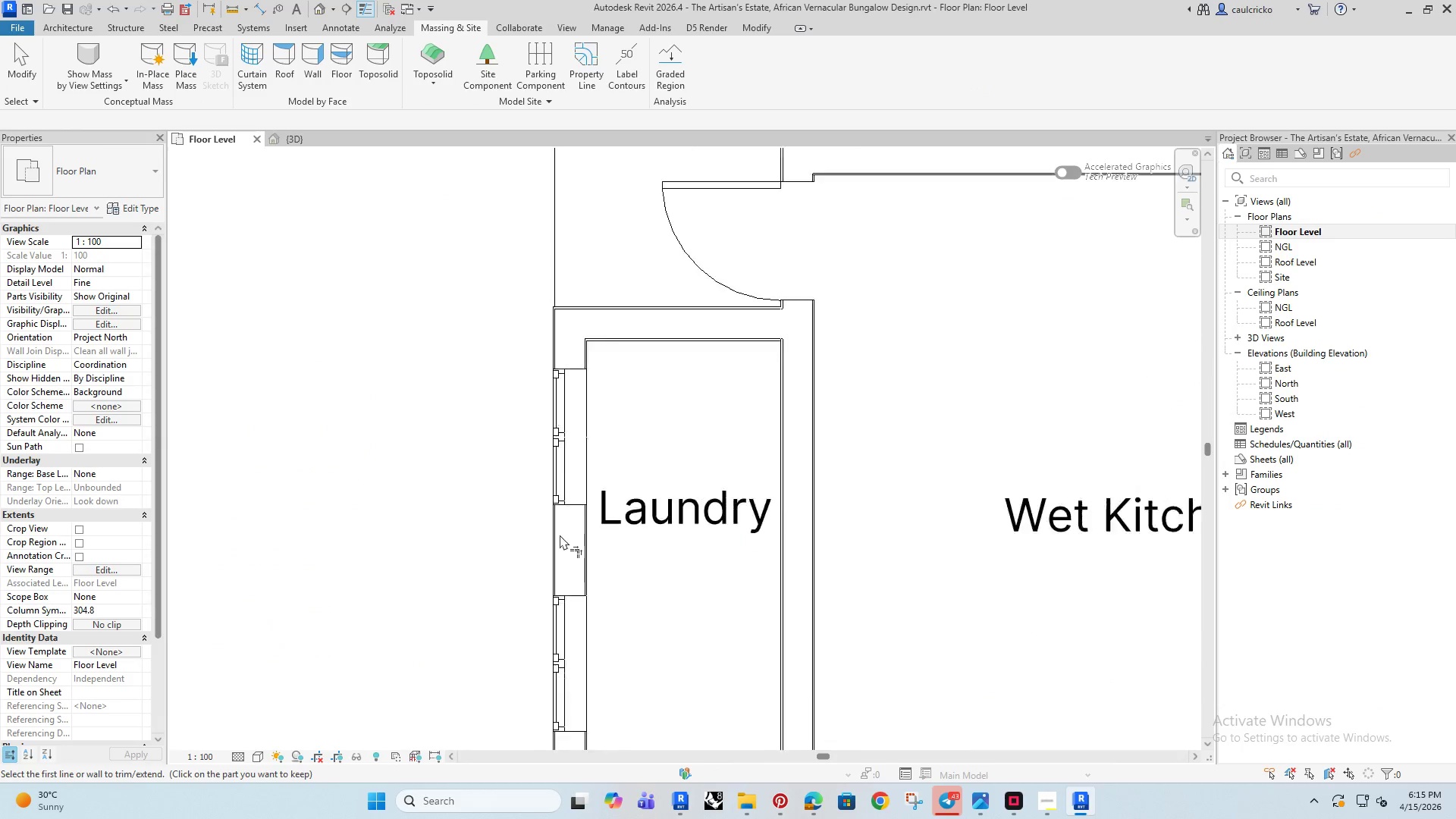 
scroll: coordinate [548, 529], scroll_direction: down, amount: 11.0
 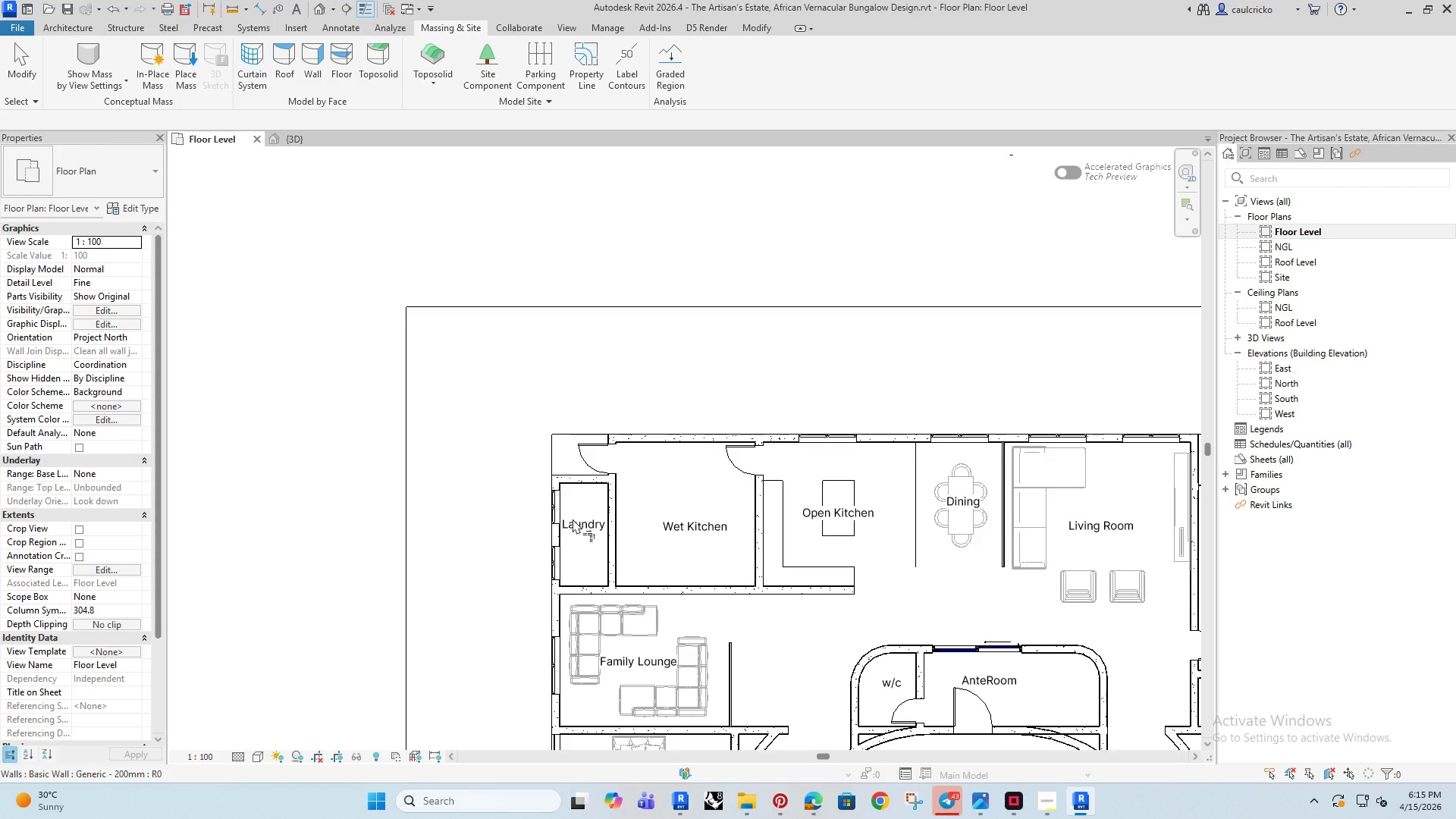 
key(Escape)
 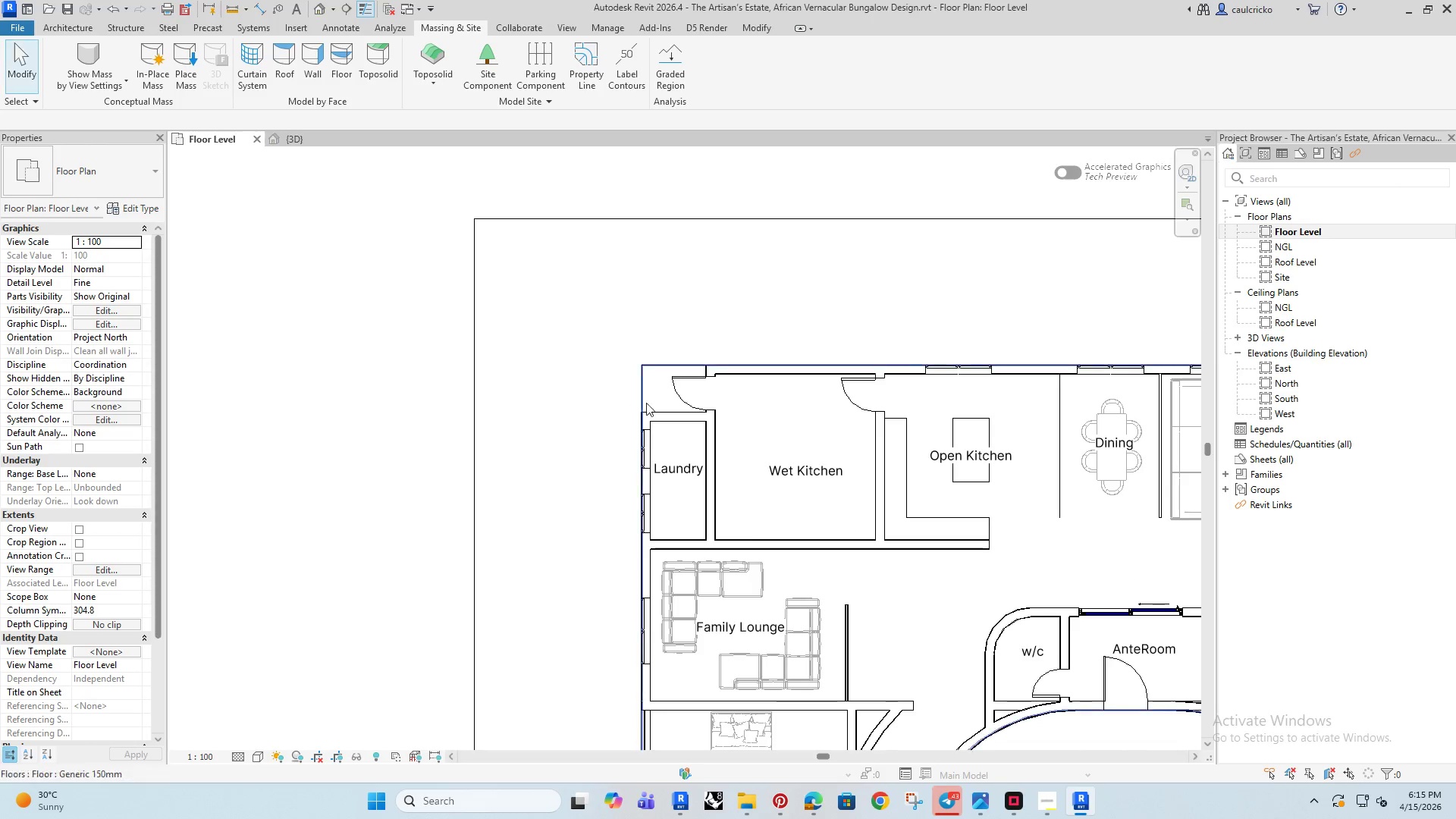 
key(Escape)
 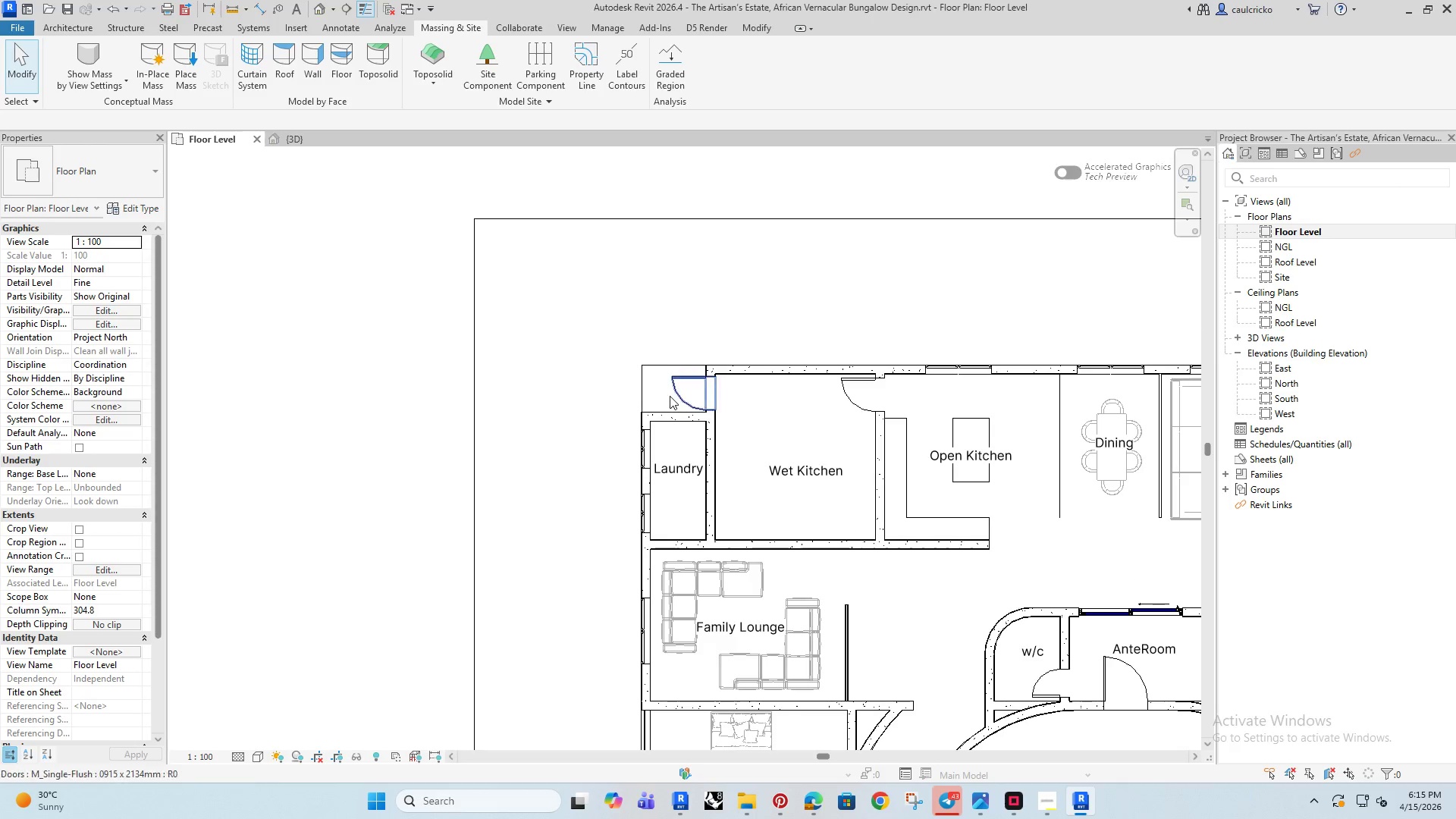 
key(Escape)
 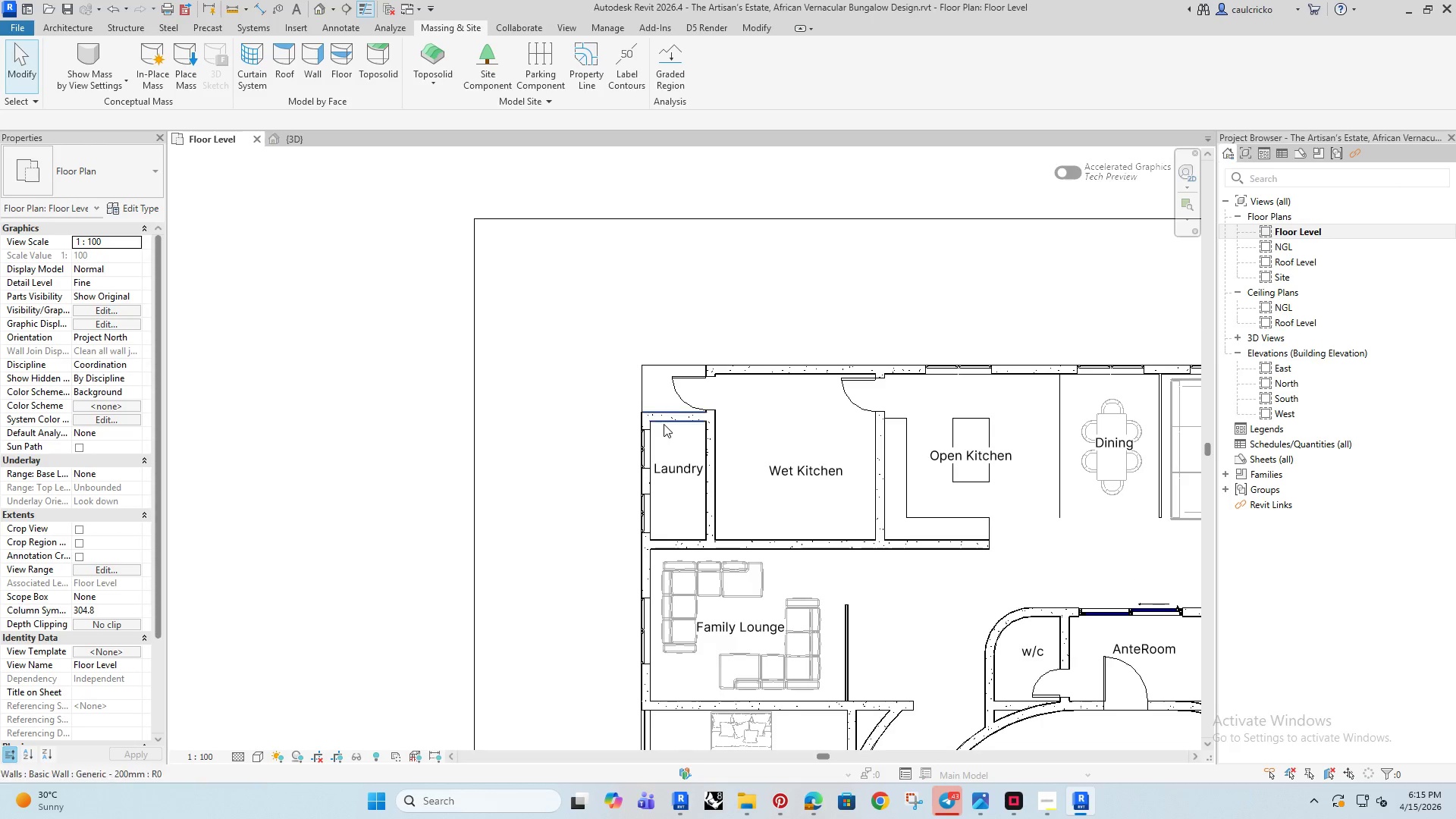 
scroll: coordinate [661, 417], scroll_direction: up, amount: 5.0
 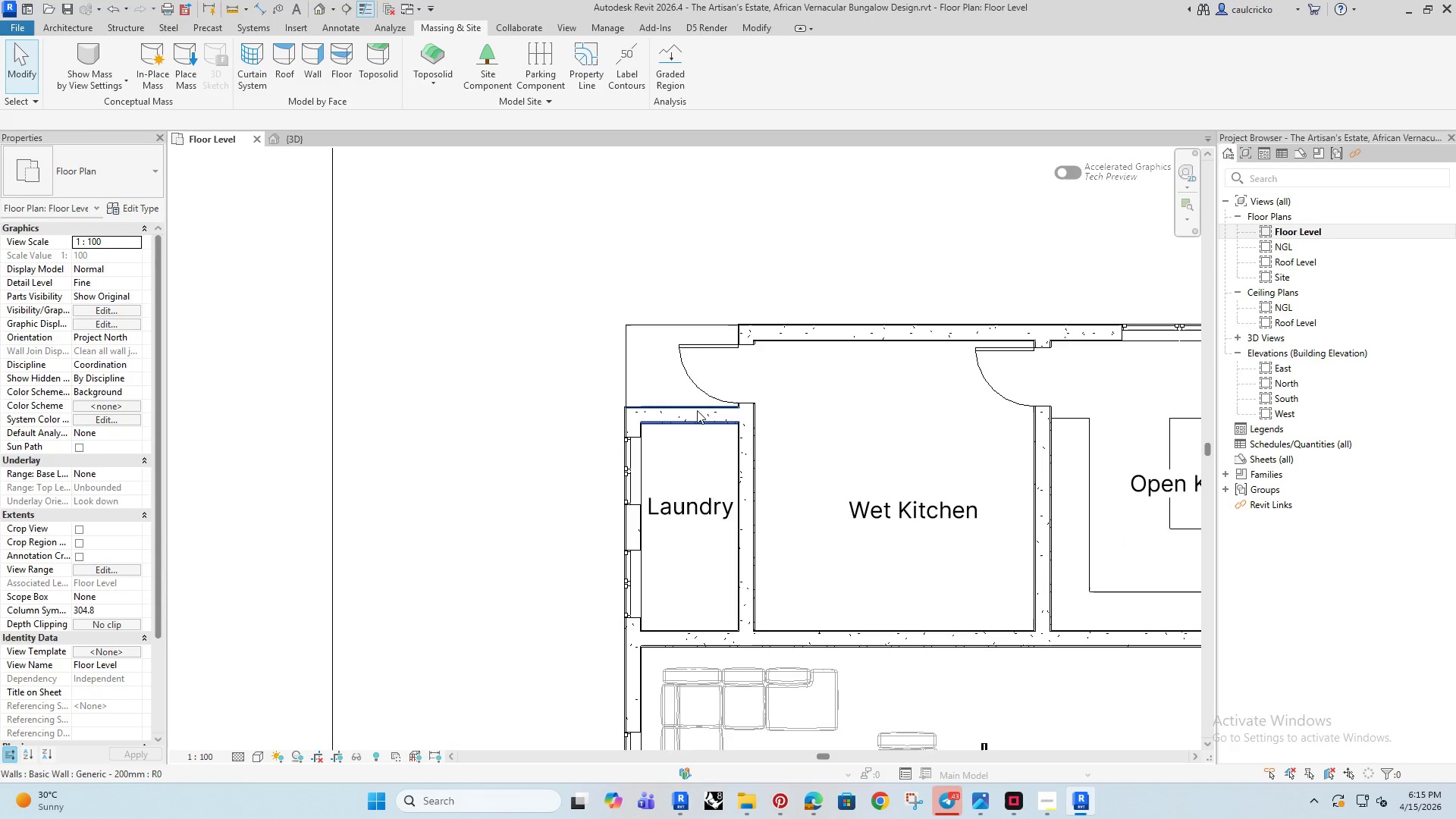 
left_click([697, 410])
 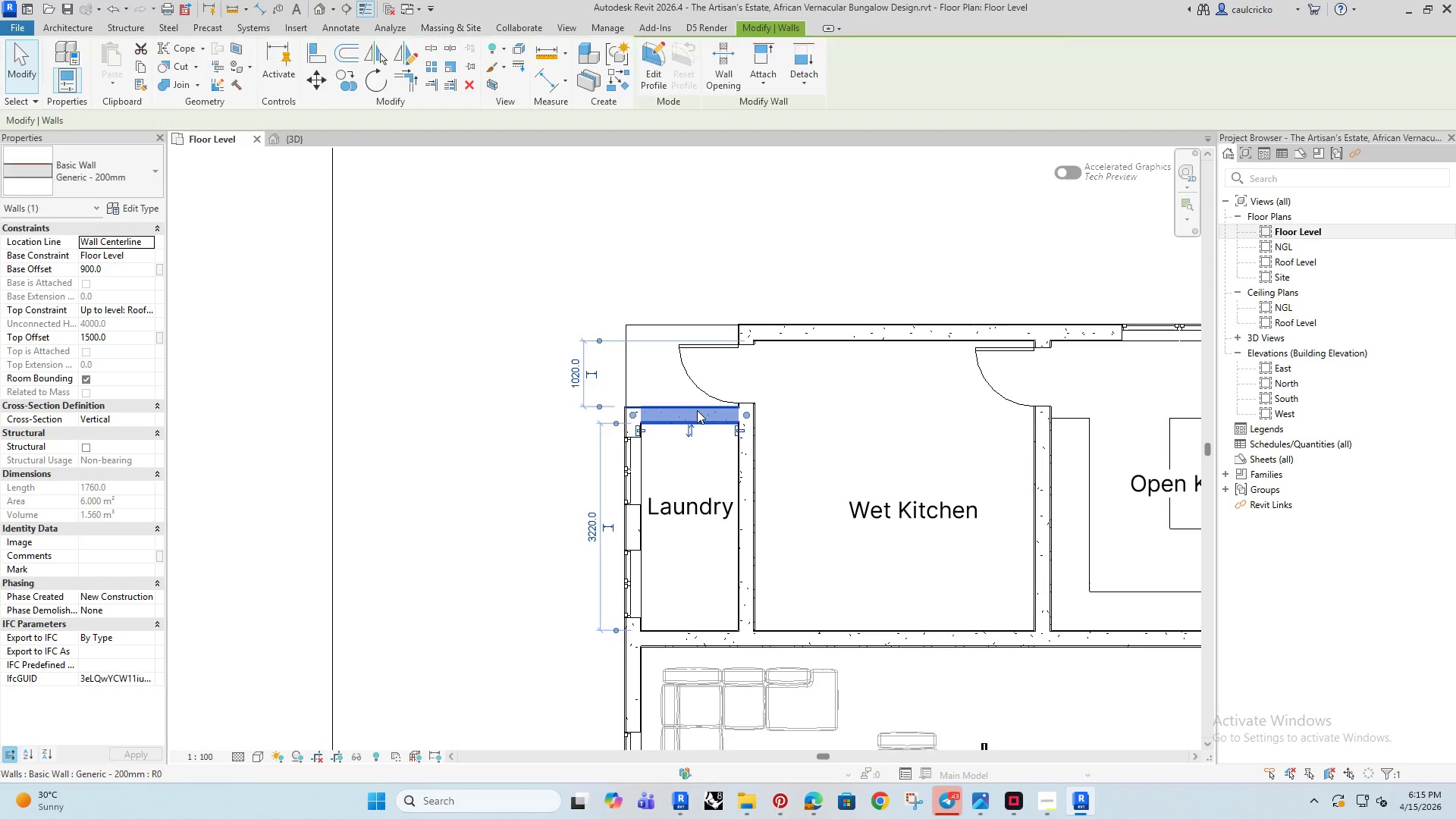 
key(ArrowDown)
 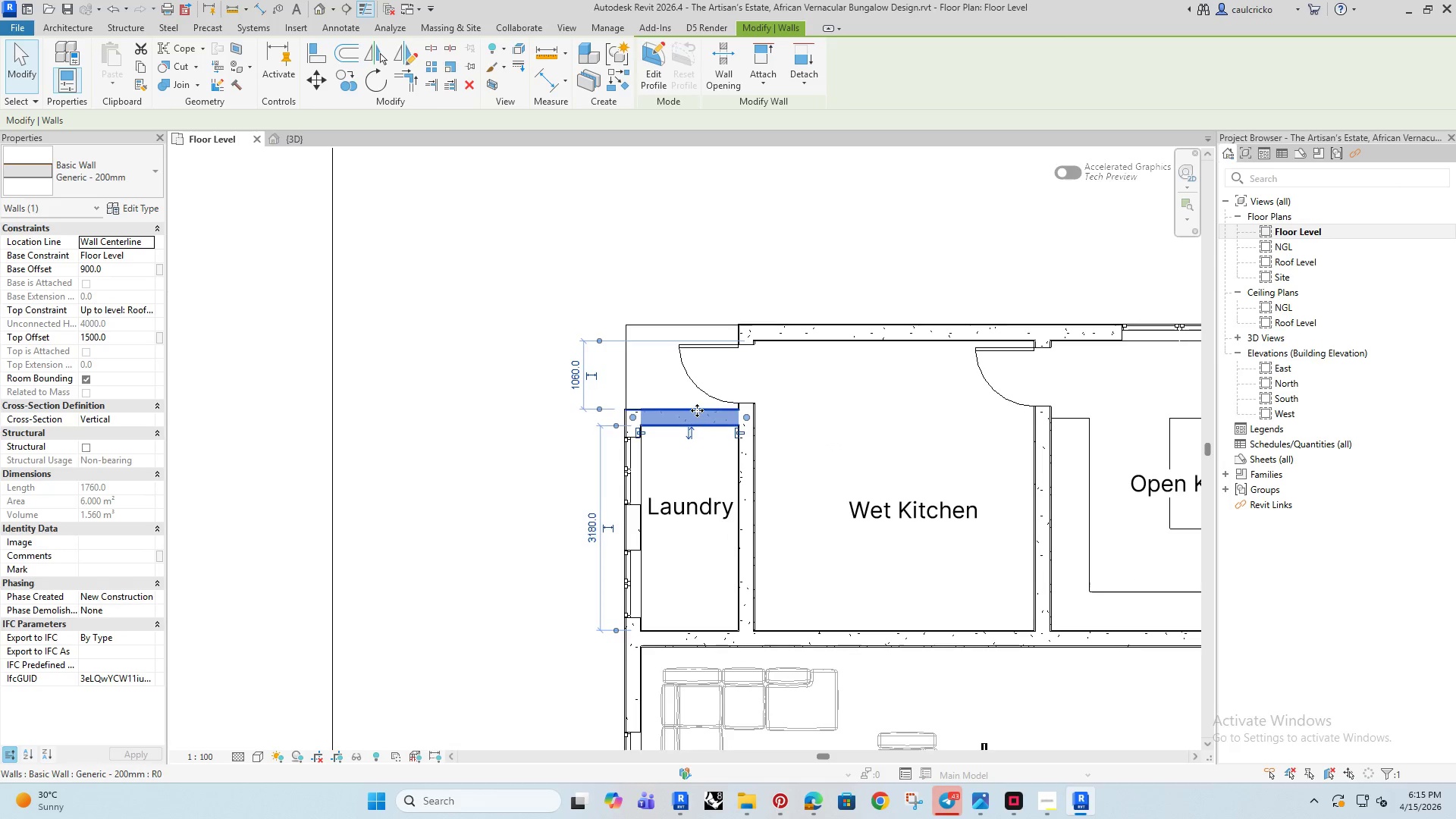 
key(ArrowDown)
 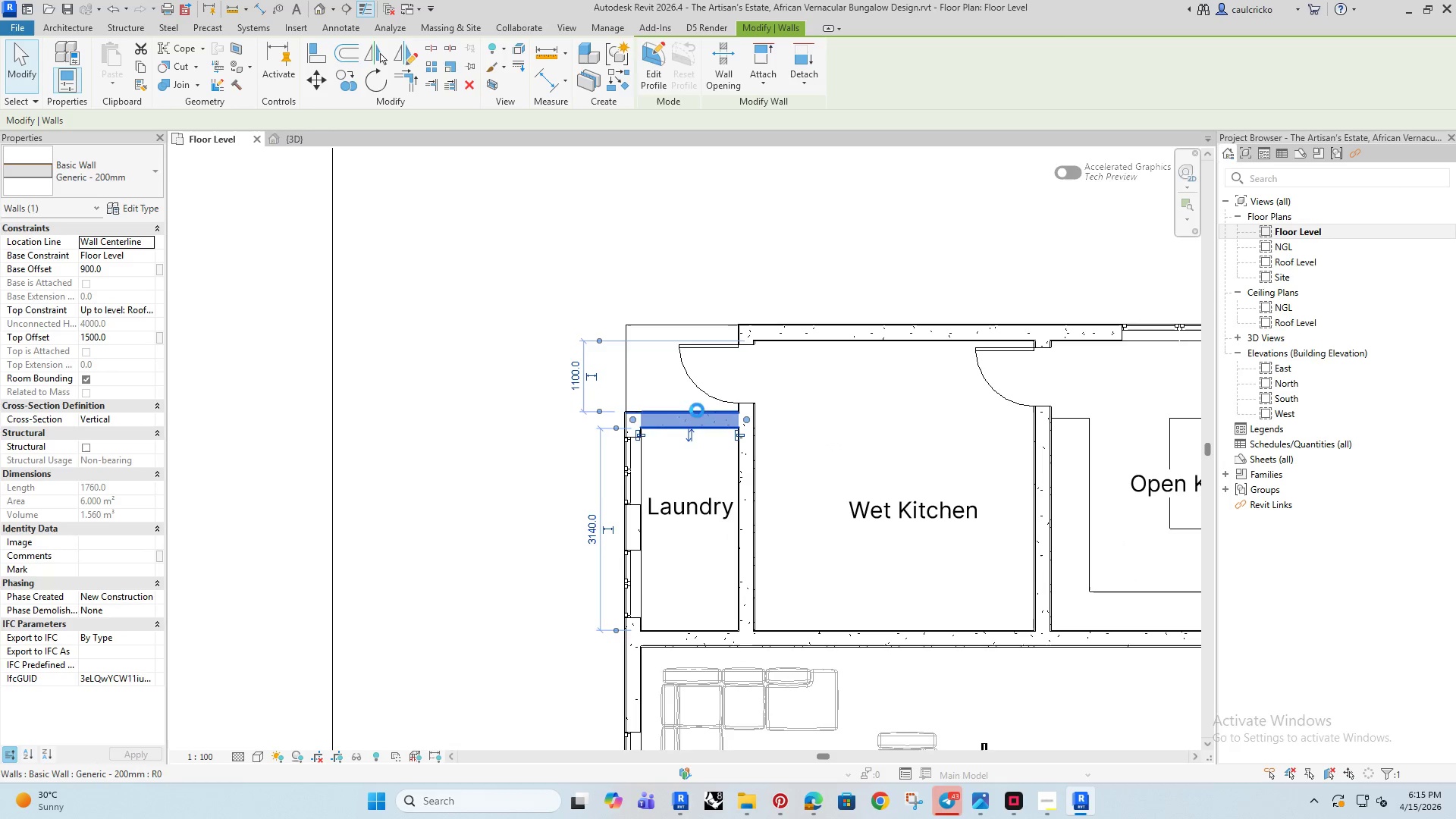 
key(ArrowDown)
 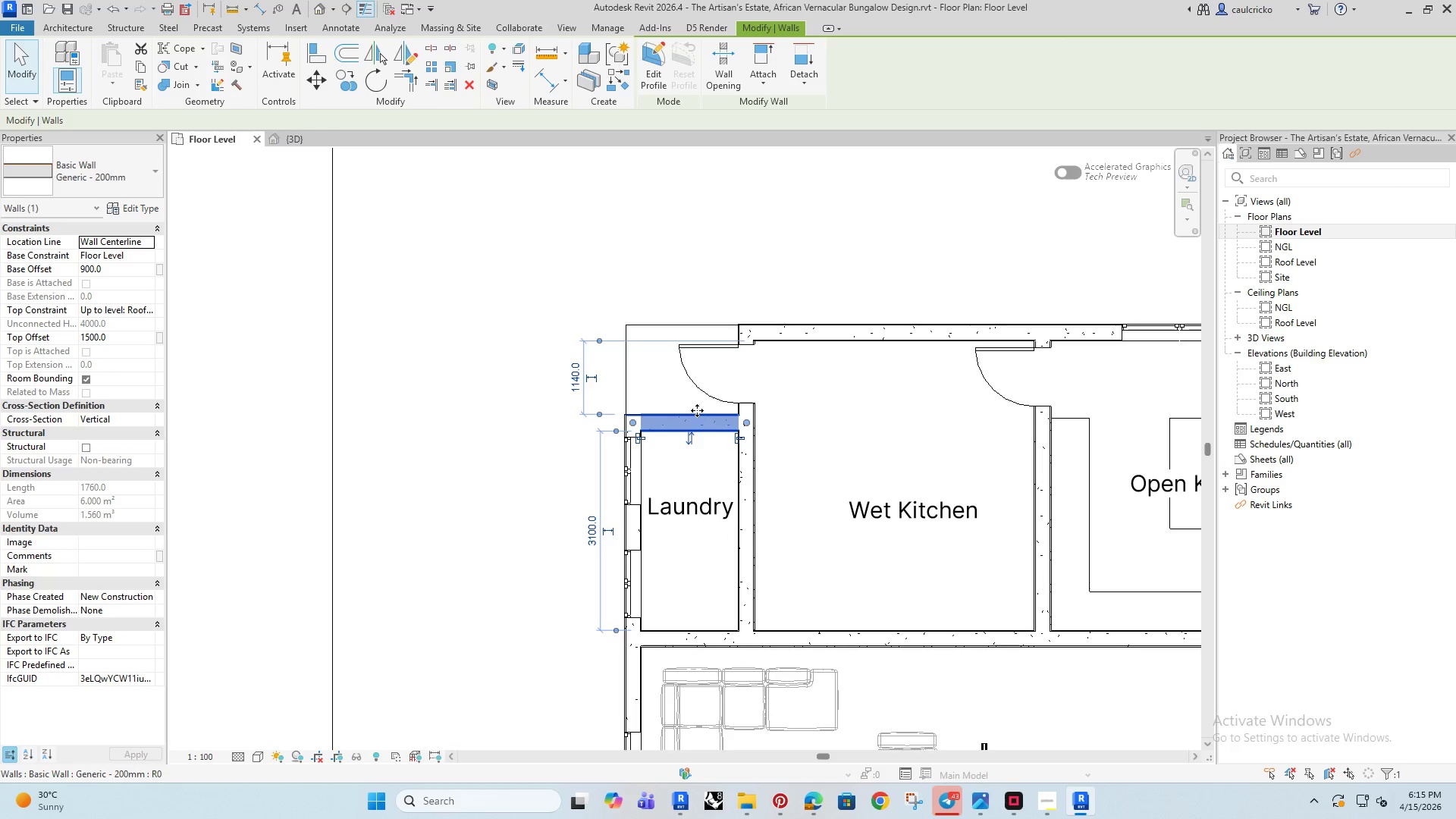 
key(ArrowUp)
 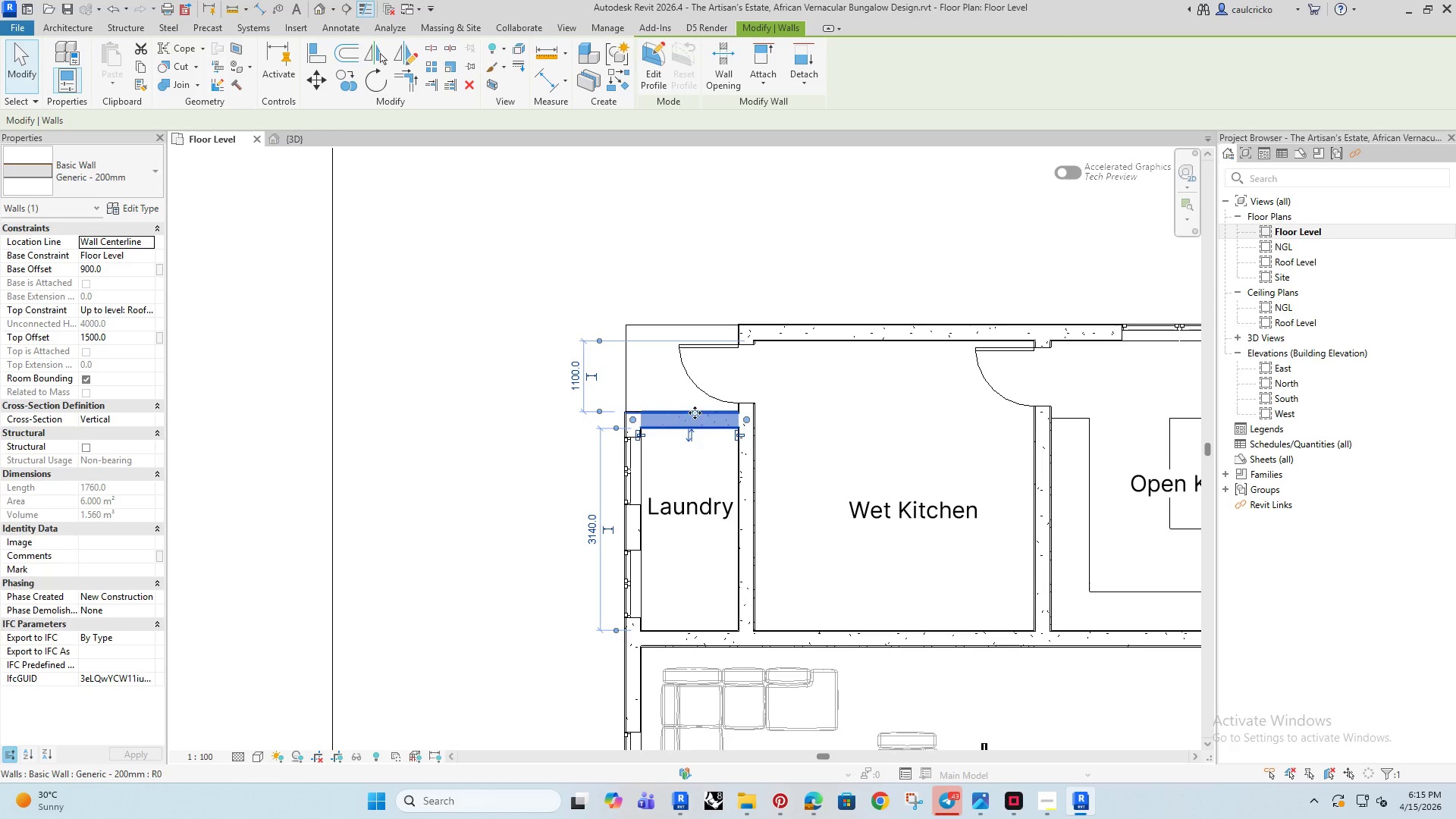 
key(ArrowUp)
 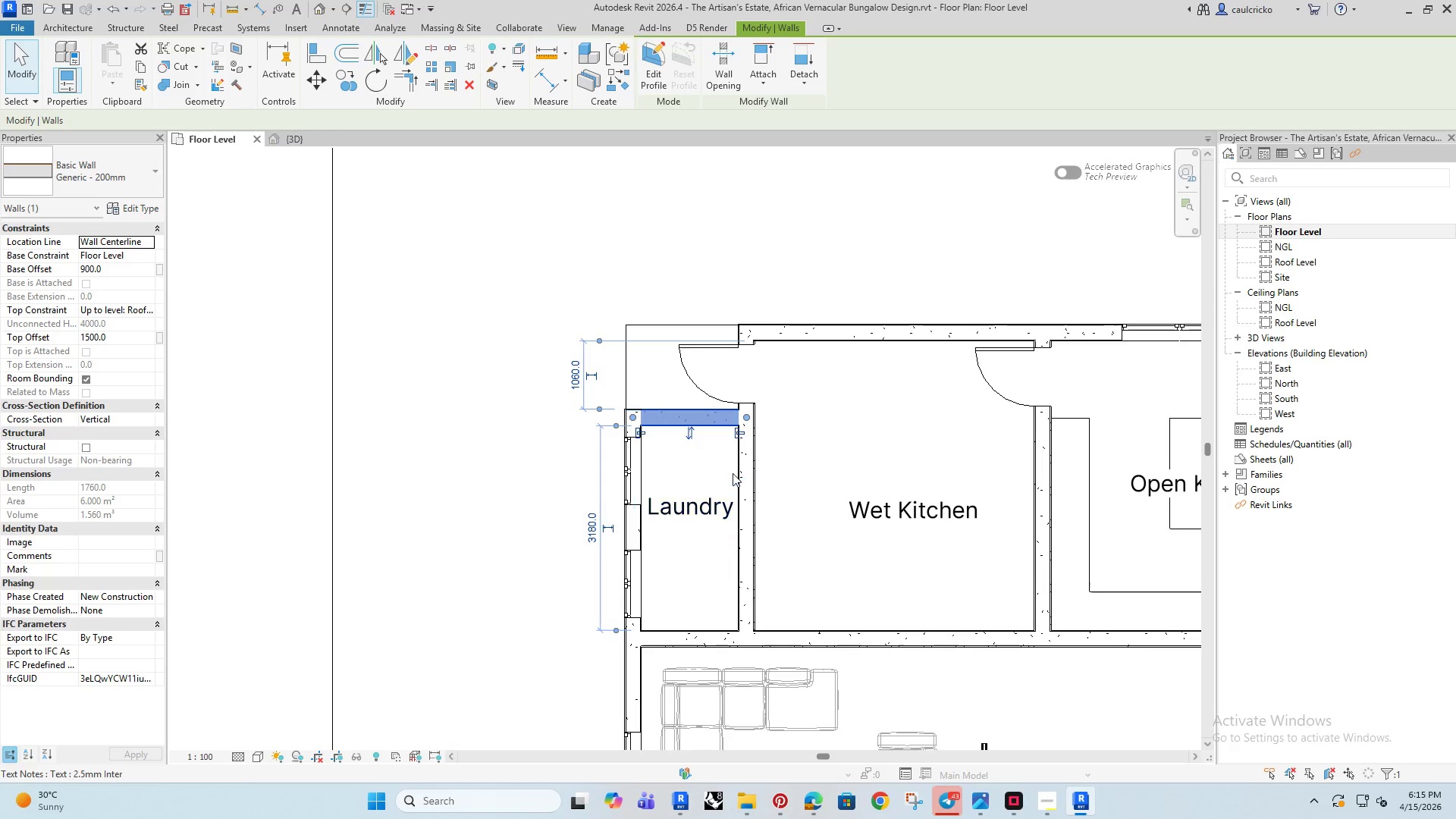 
left_click([741, 464])
 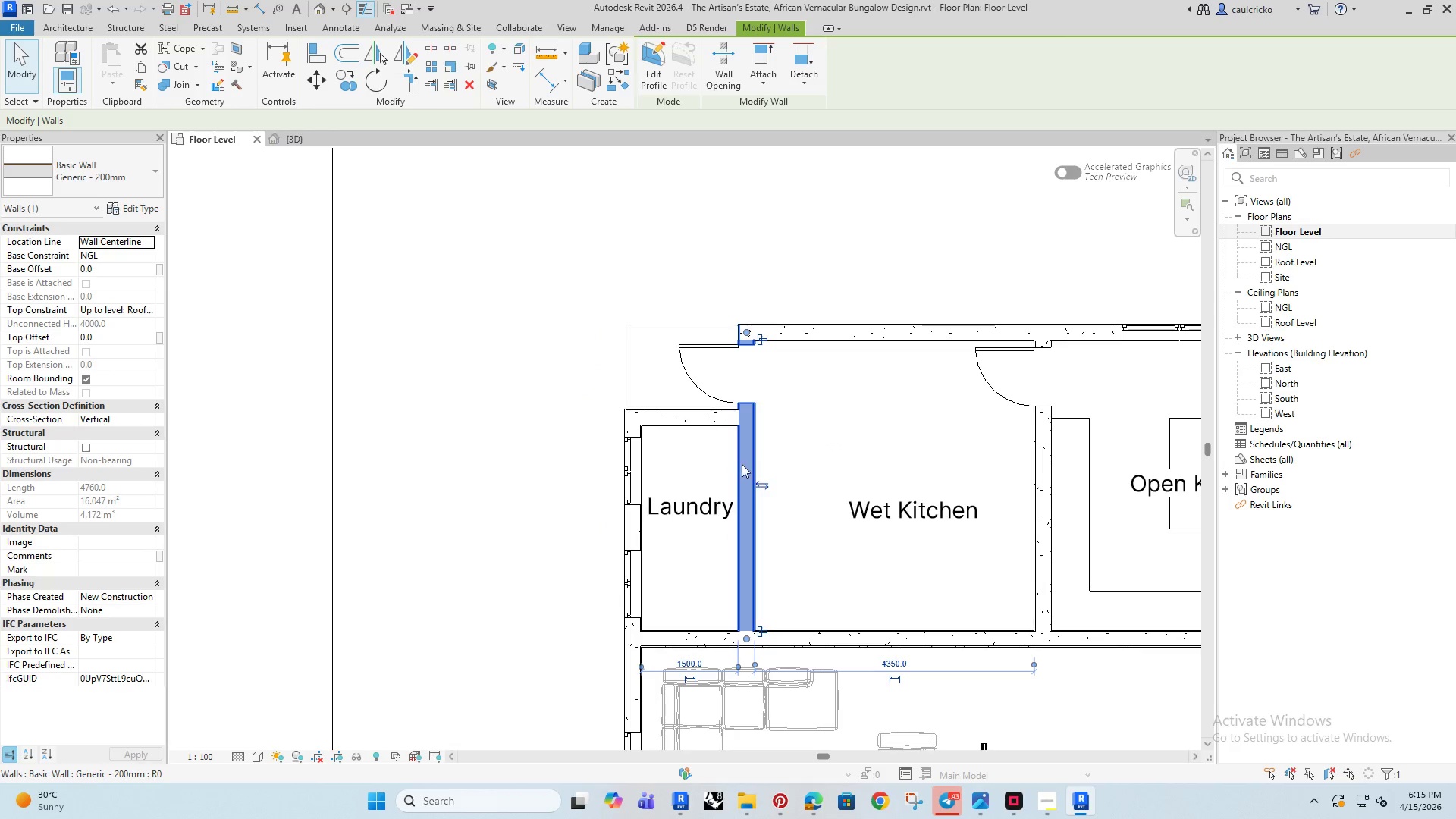 
key(ArrowRight)
 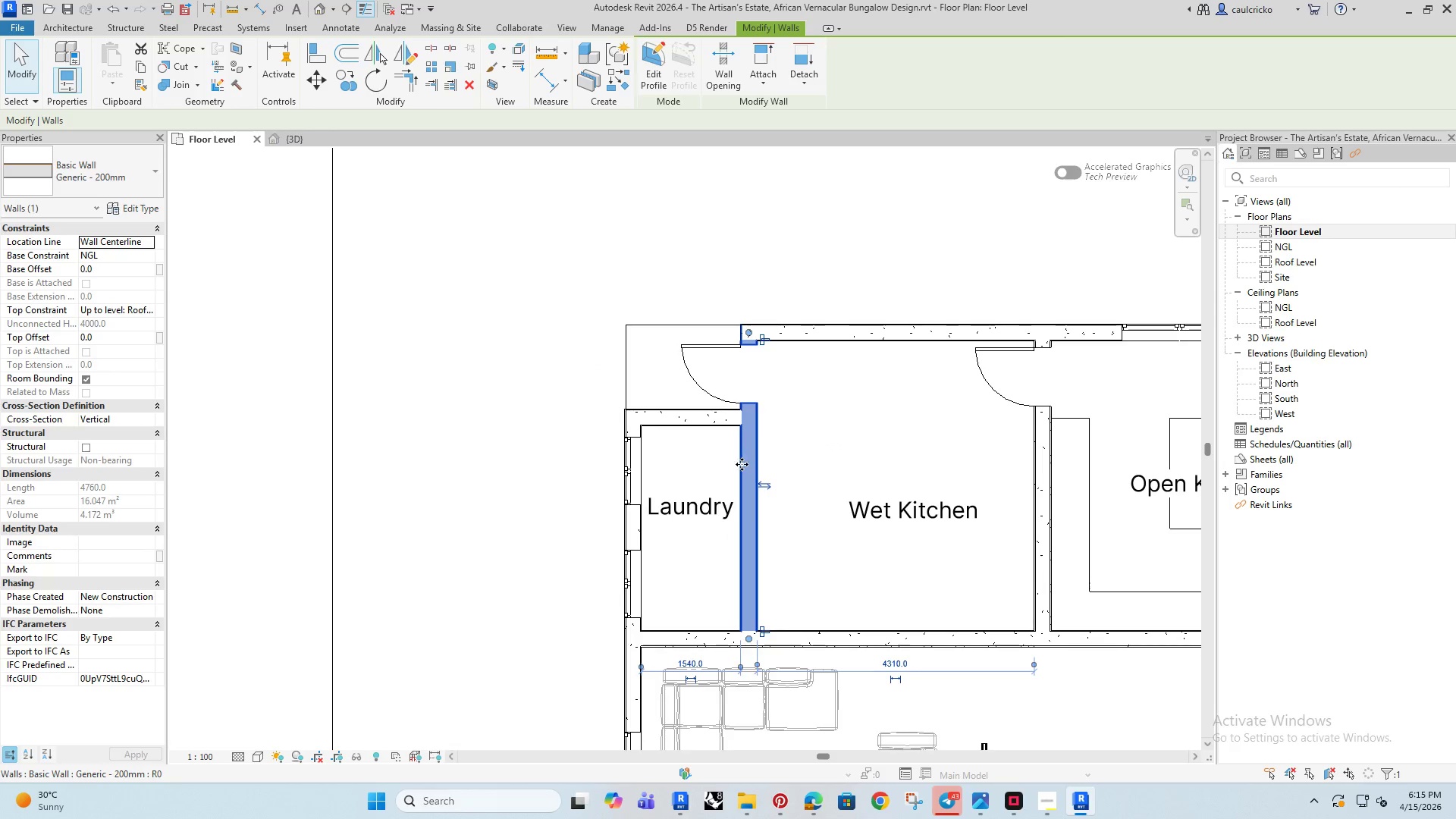 
key(ArrowRight)
 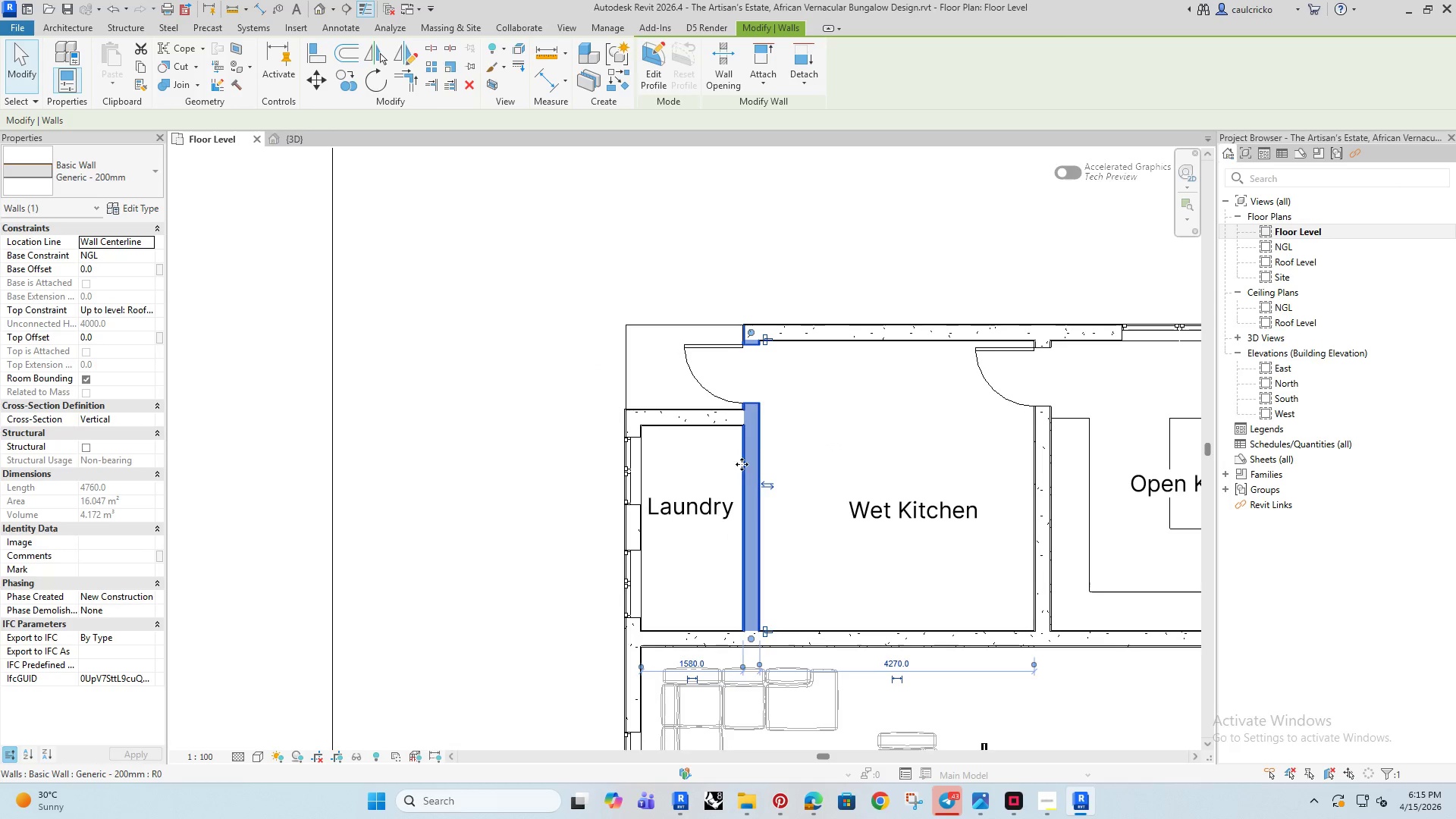 
key(ArrowRight)
 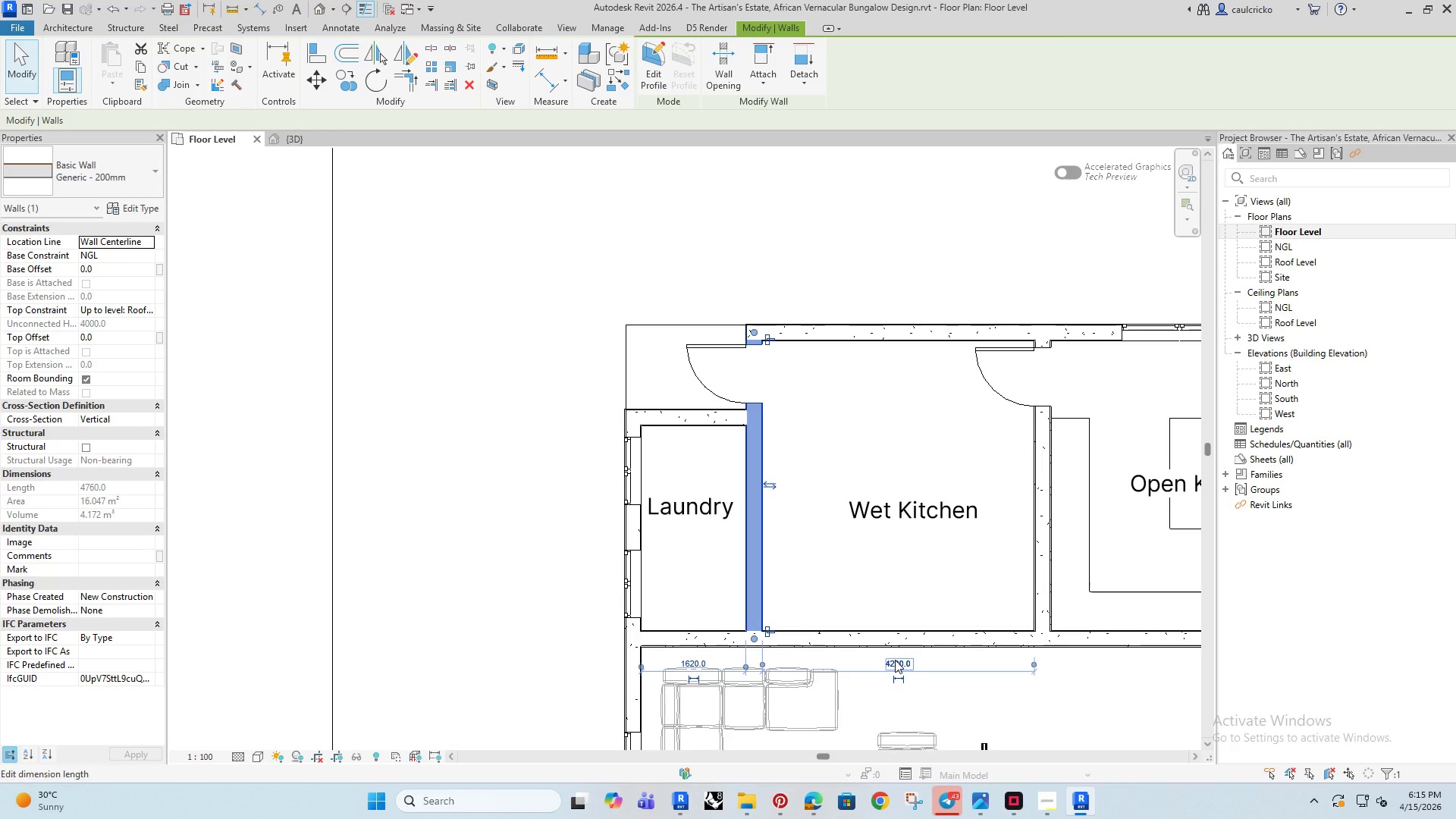 
left_click([895, 660])
 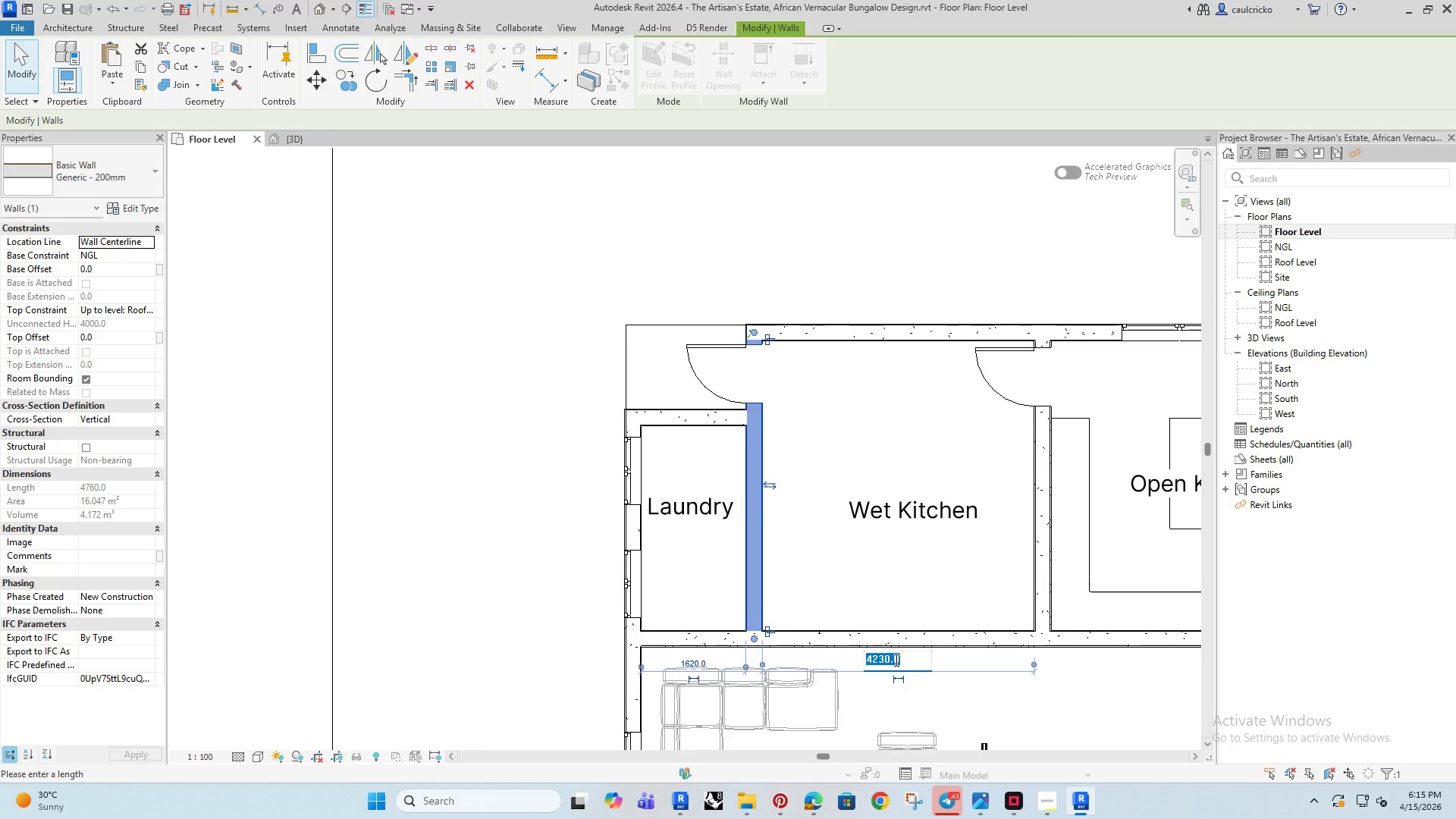 
type(4000)
 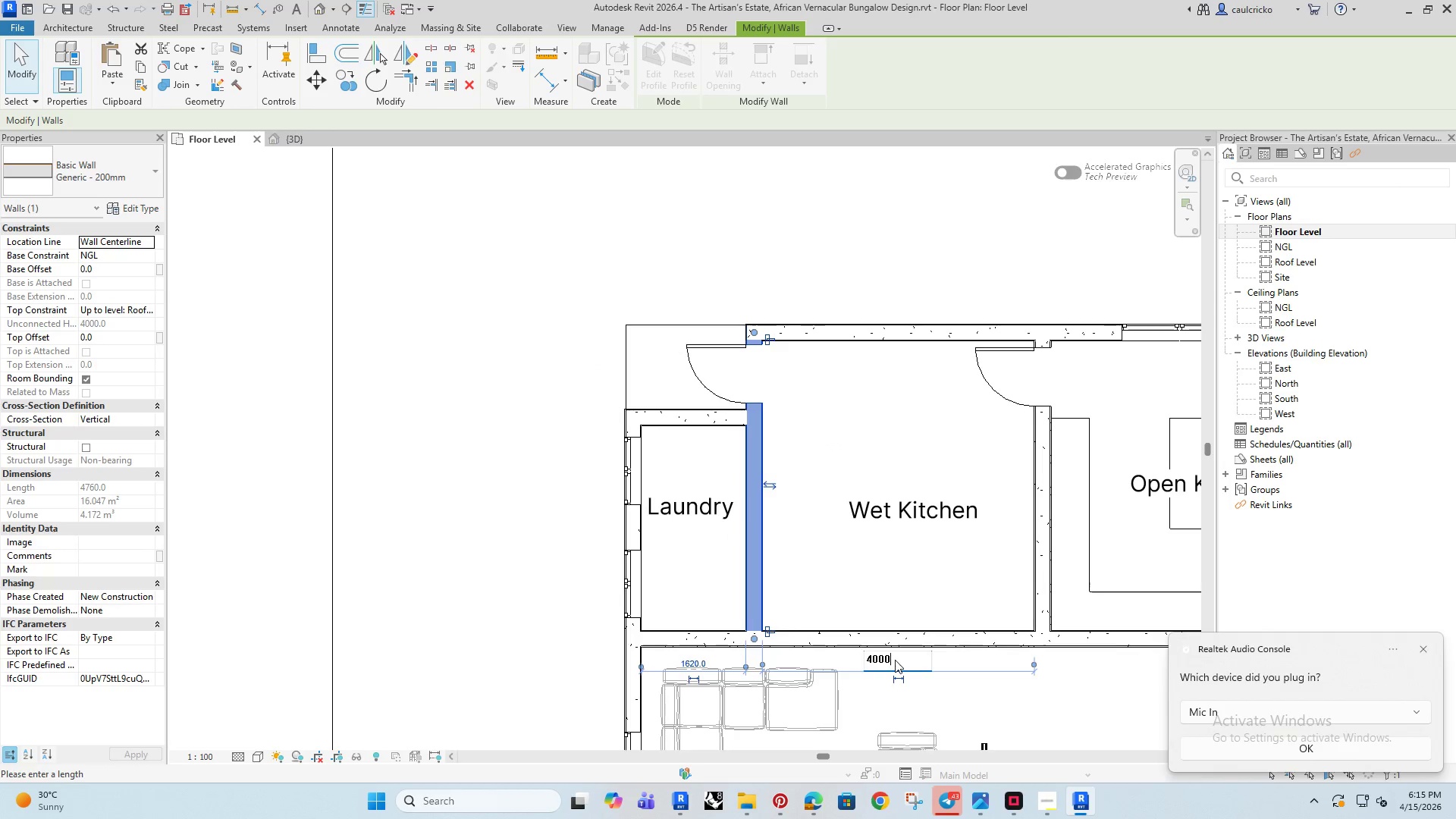 
key(Enter)
 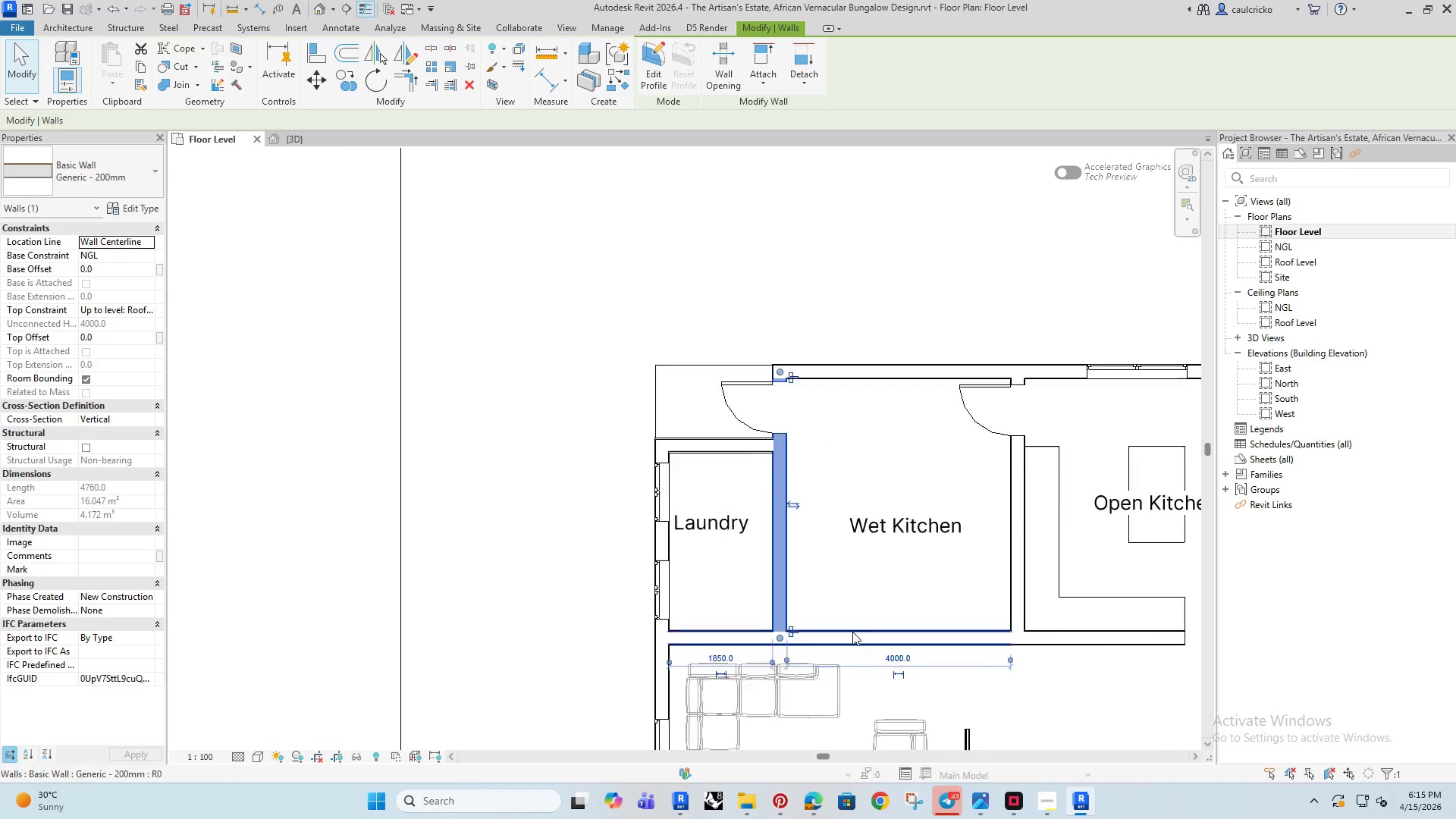 
scroll: coordinate [849, 628], scroll_direction: down, amount: 2.0
 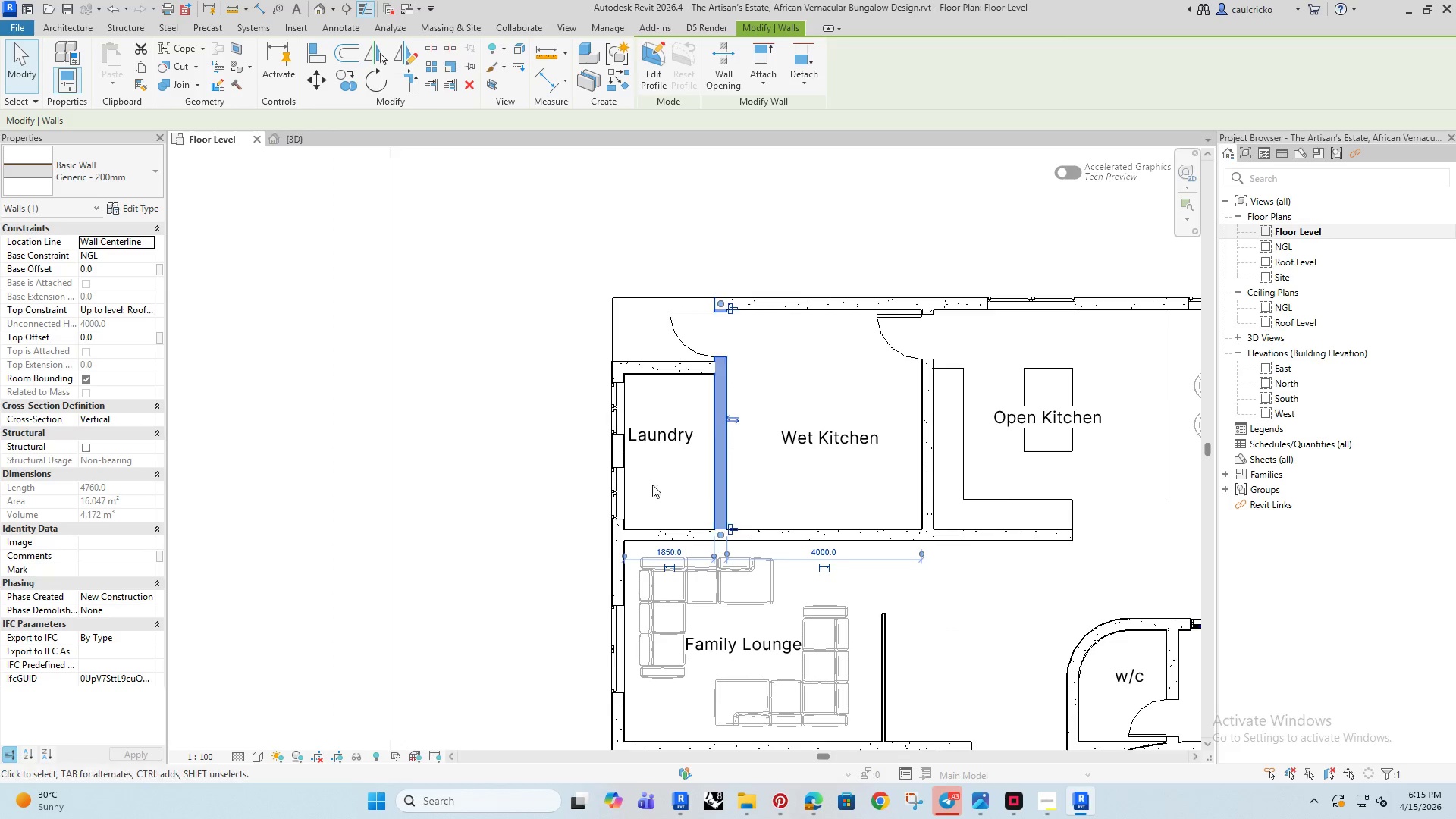 
left_click([655, 425])
 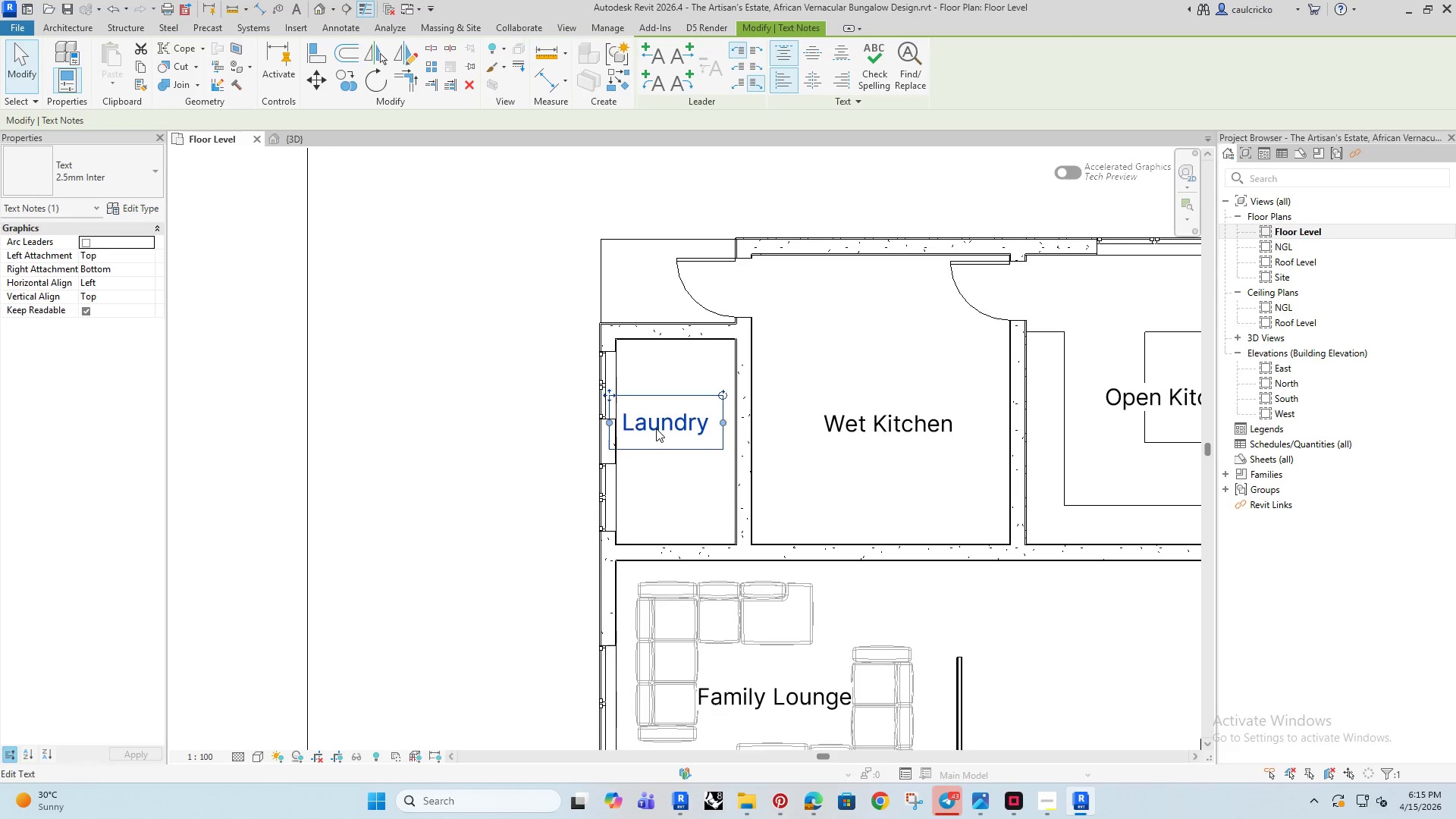 
scroll: coordinate [648, 479], scroll_direction: up, amount: 2.0
 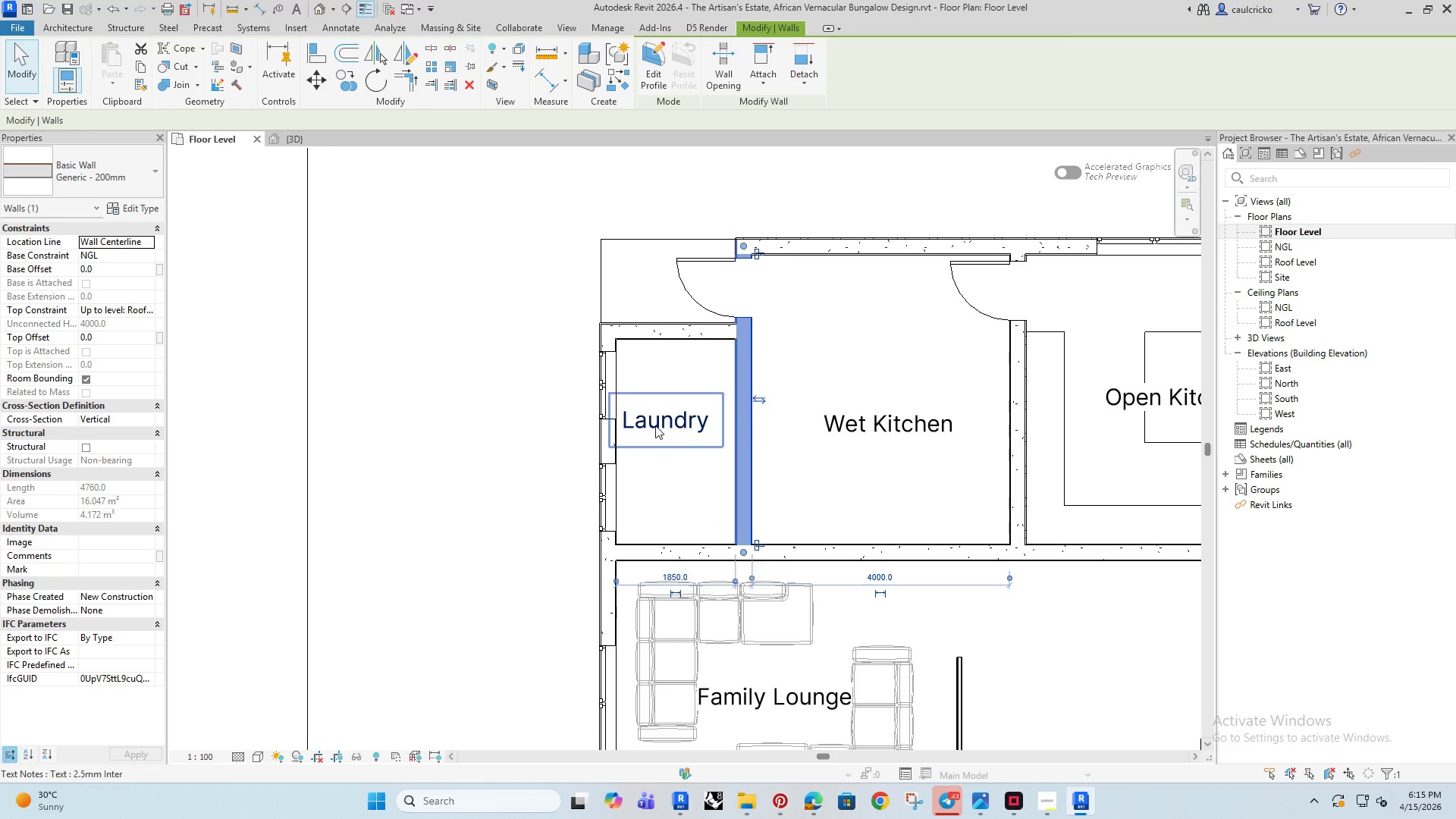 
key(ArrowDown)
 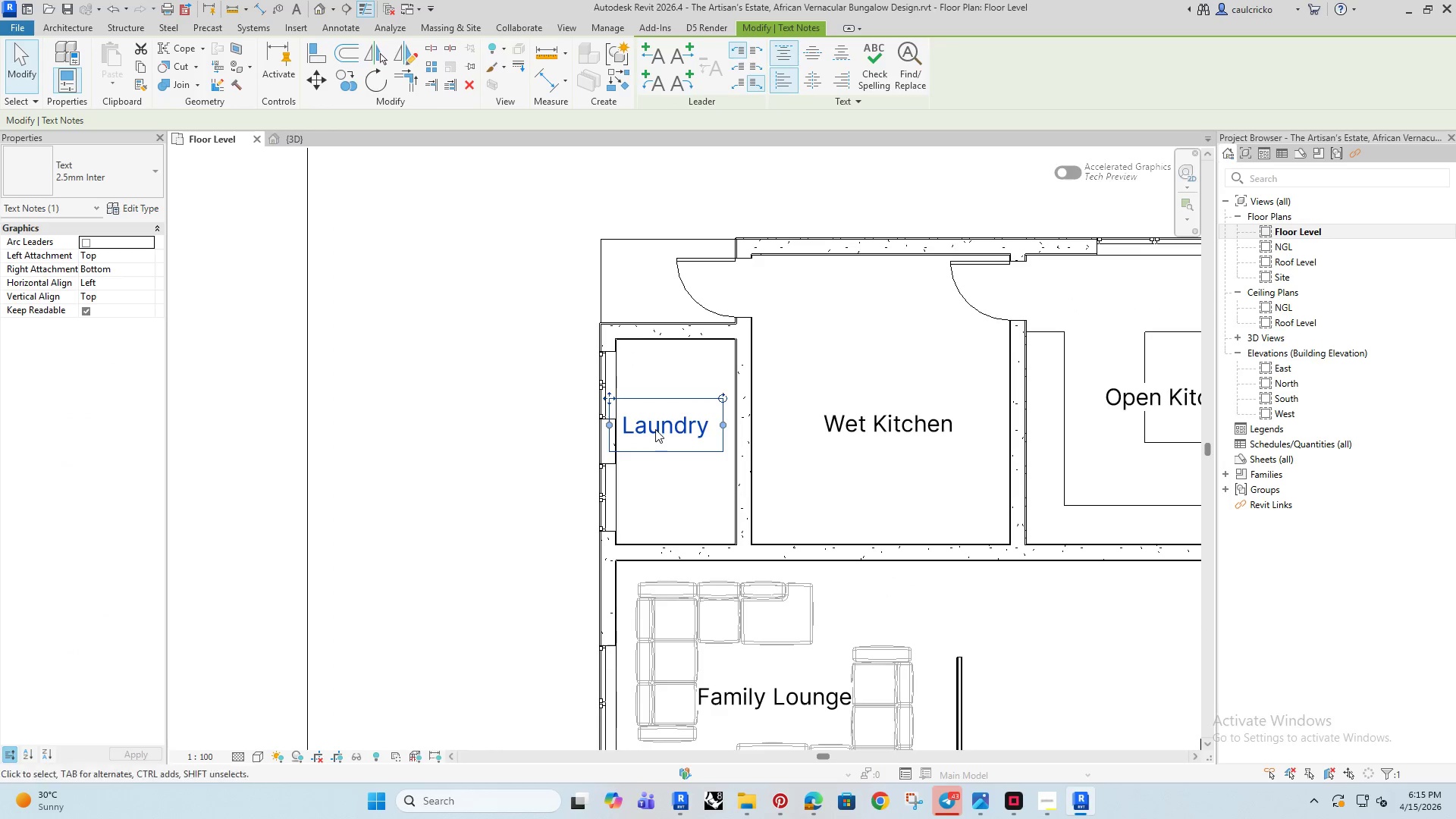 
key(ArrowDown)
 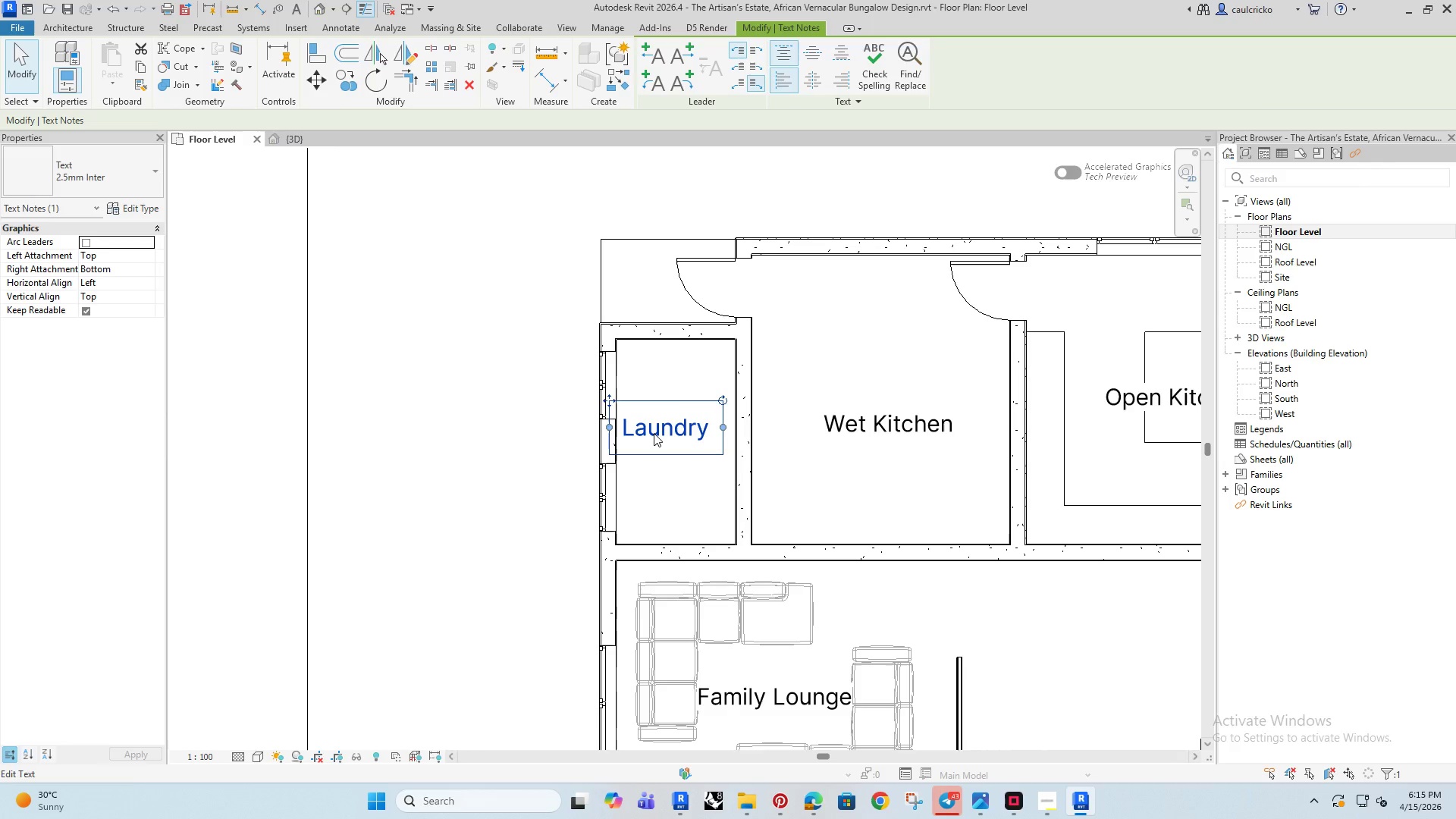 
key(ArrowDown)
 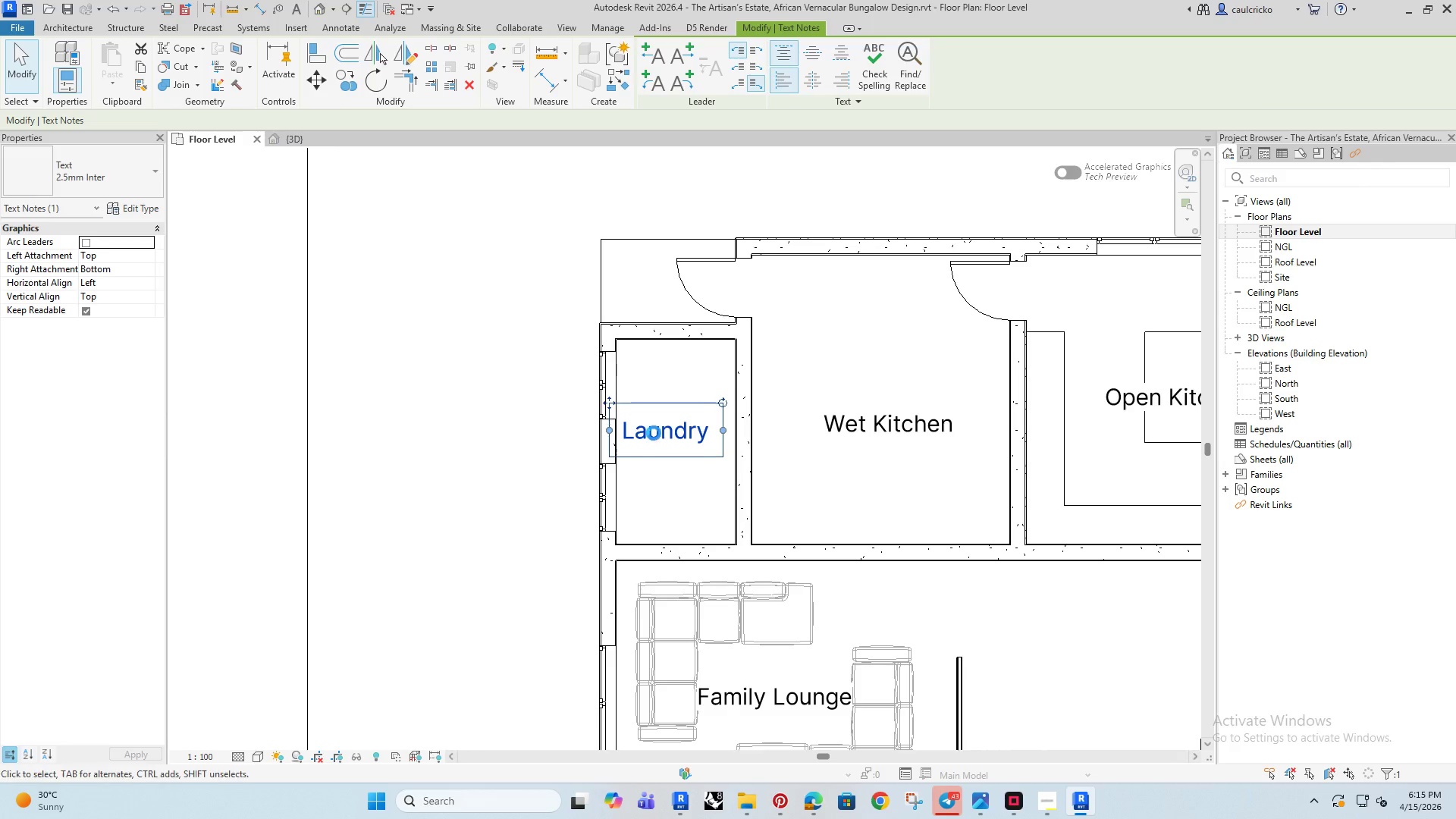 
key(ArrowDown)
 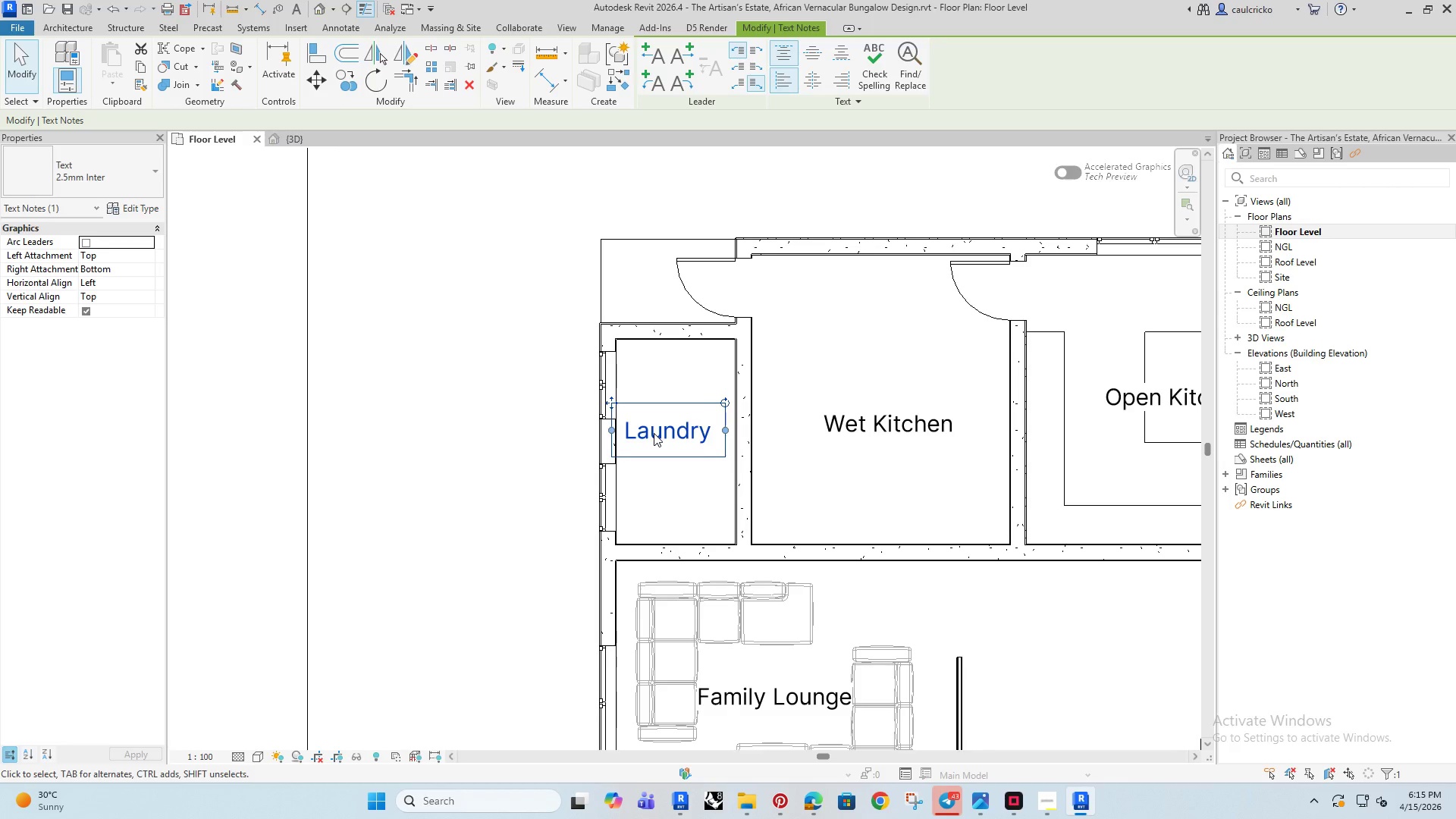 
key(ArrowRight)
 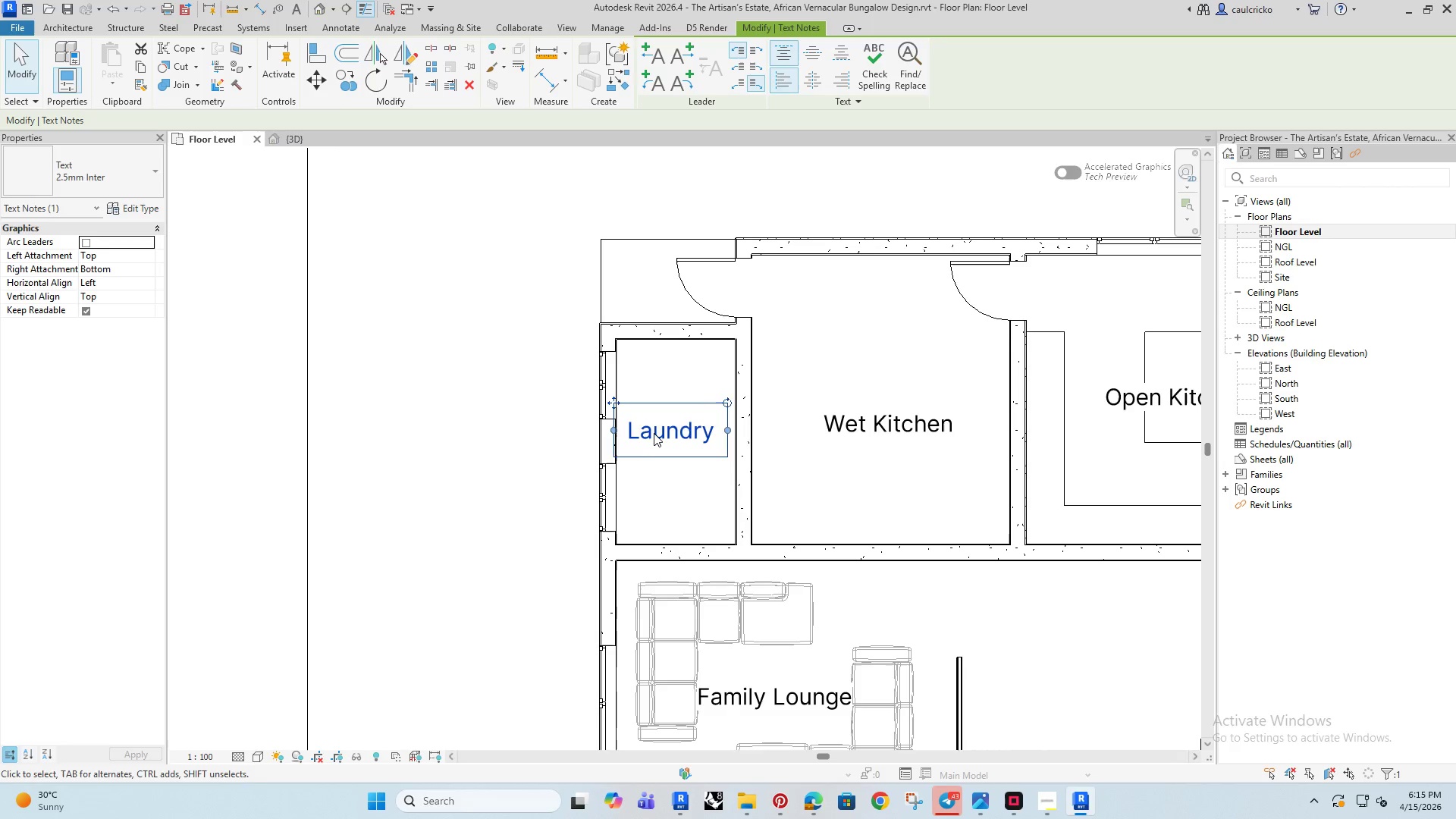 
key(ArrowRight)
 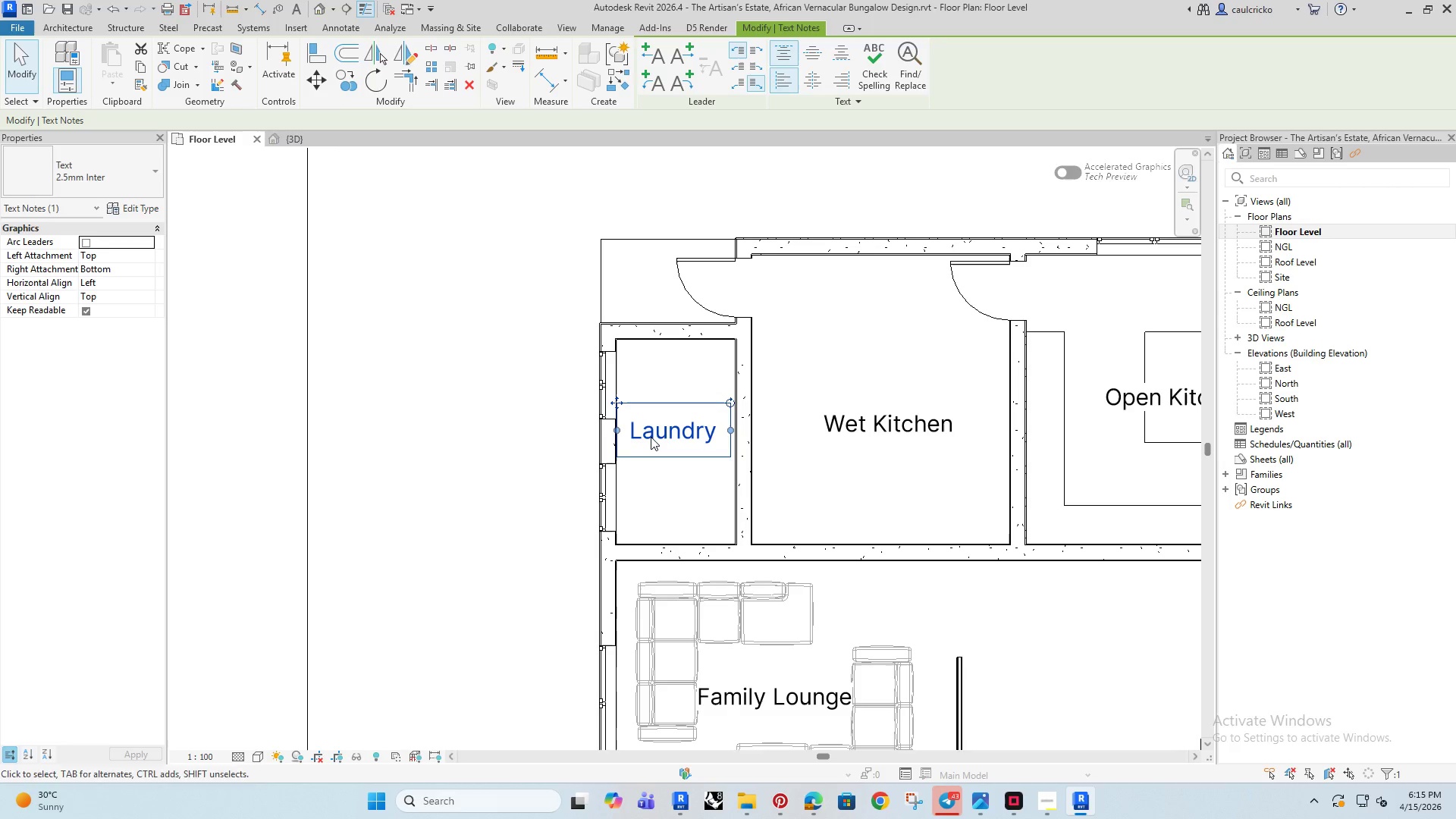 
key(ArrowRight)
 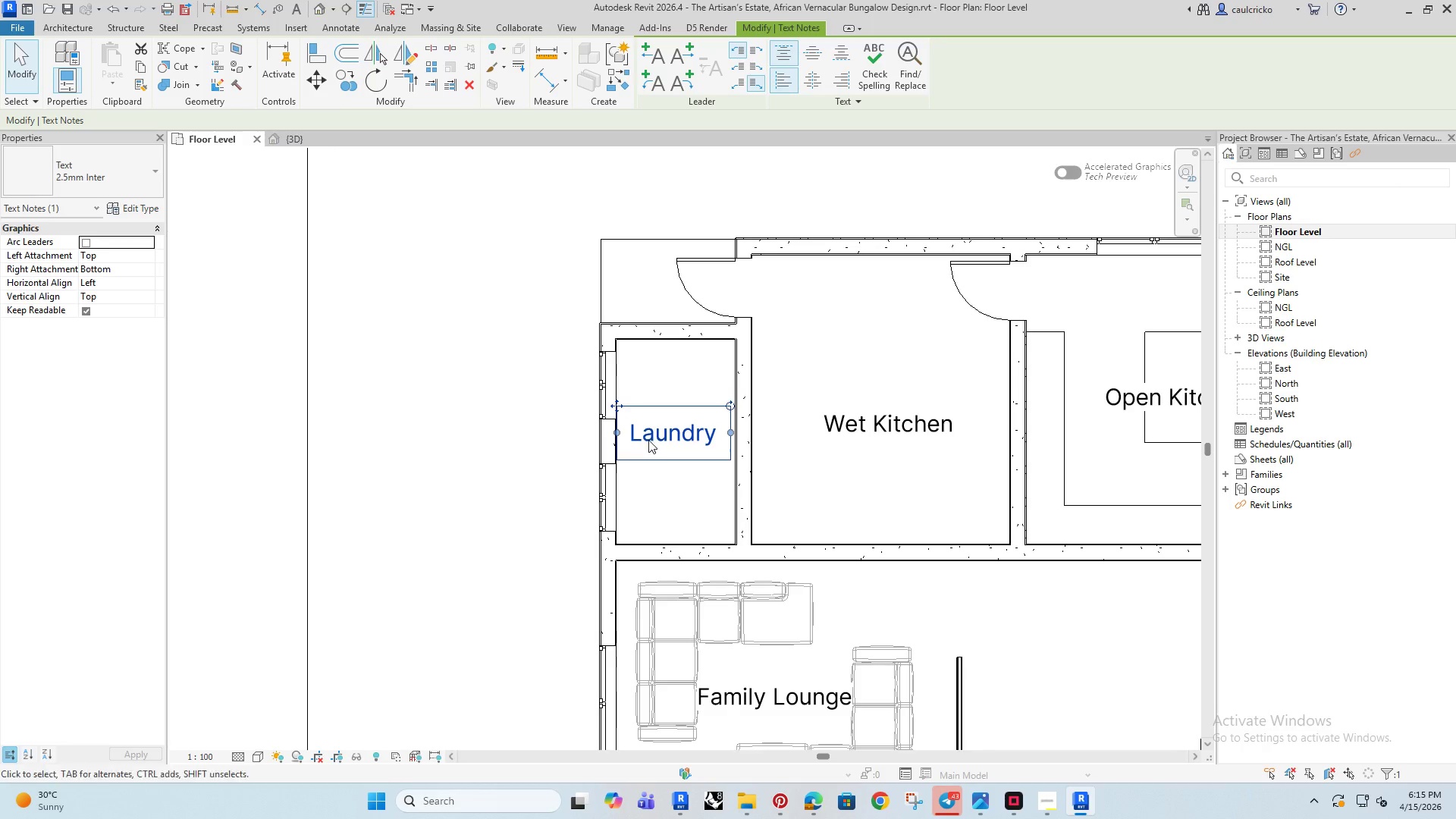 
key(ArrowDown)
 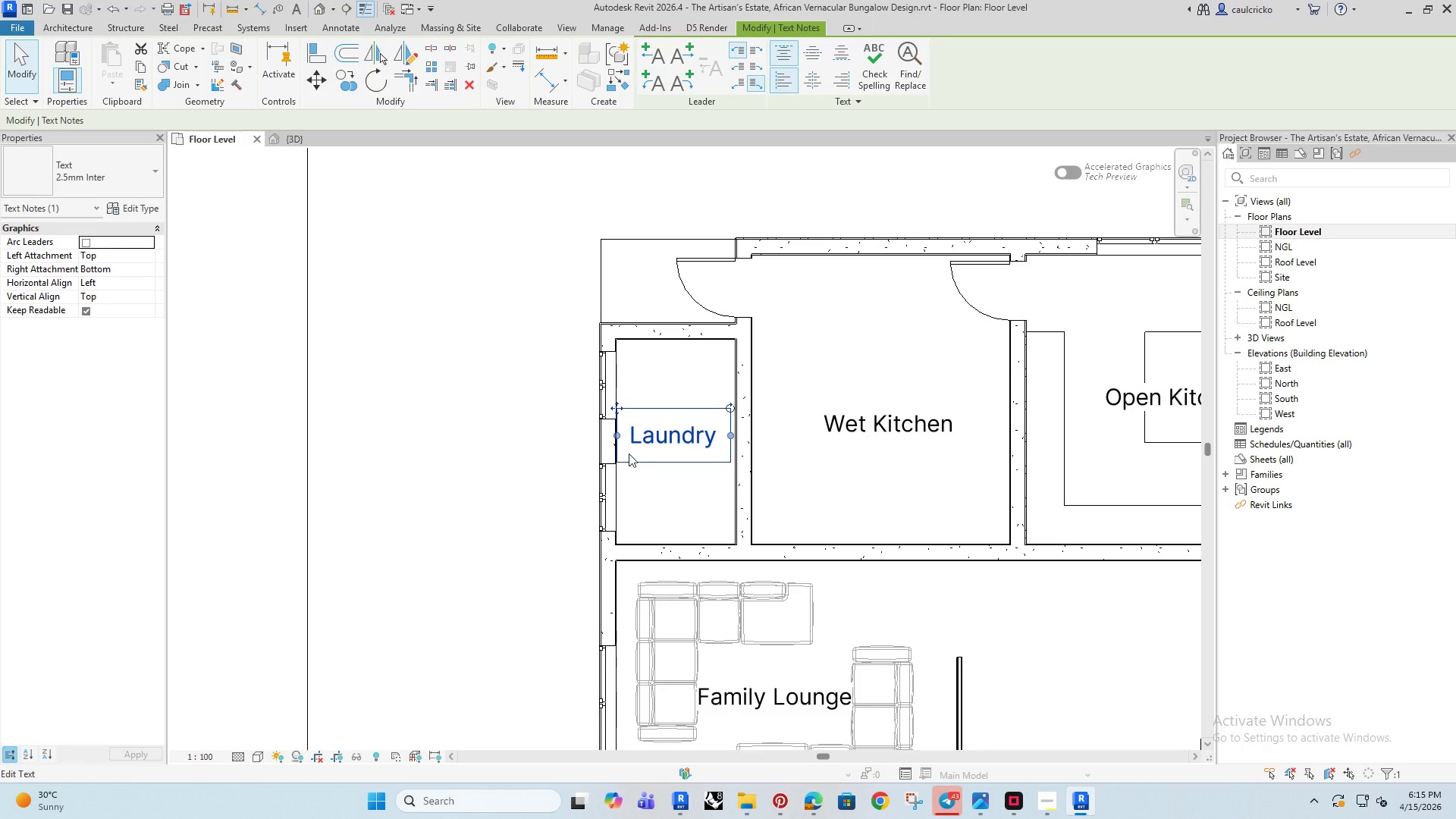 
key(ArrowDown)
 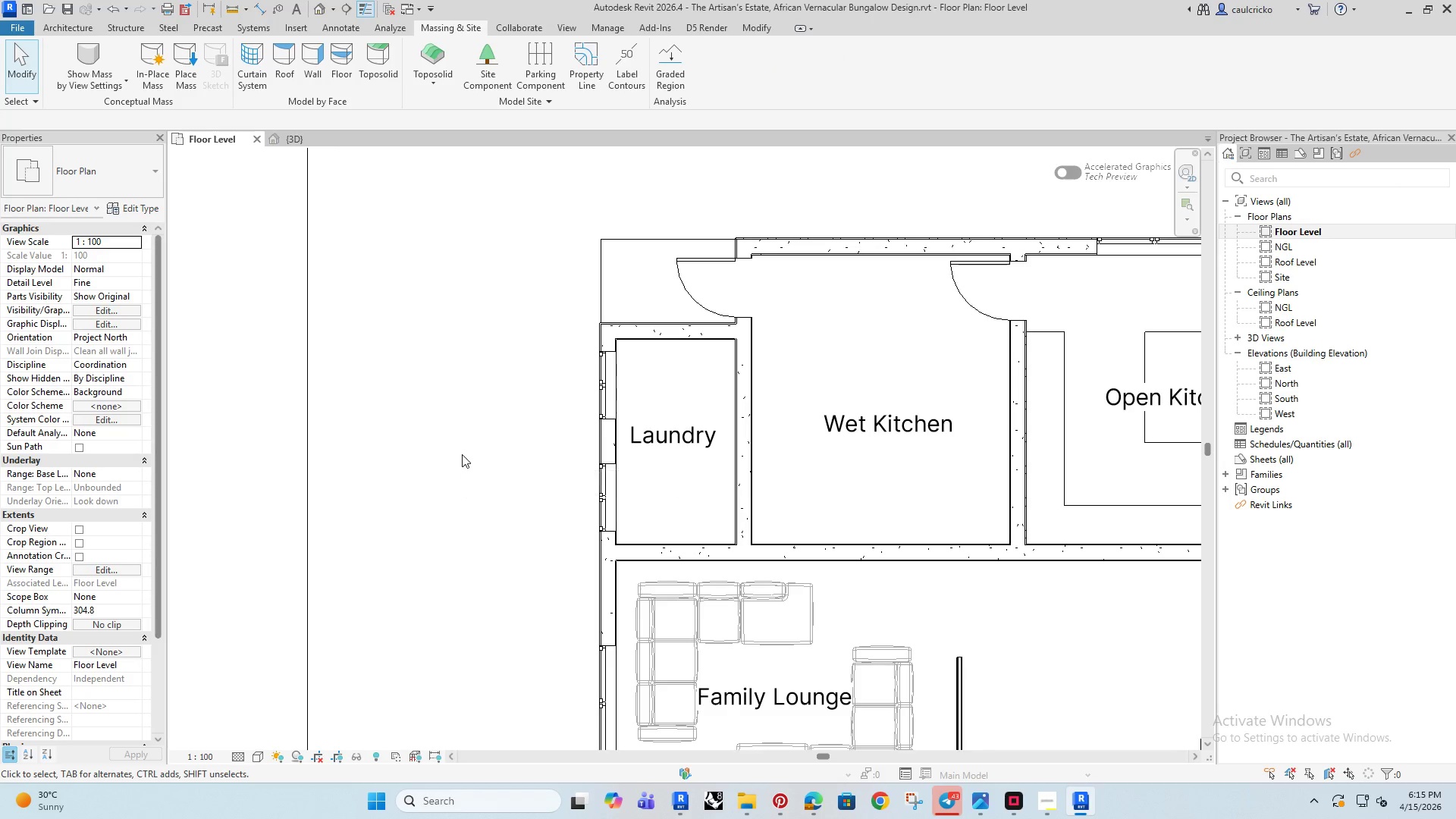 
type(dr)
 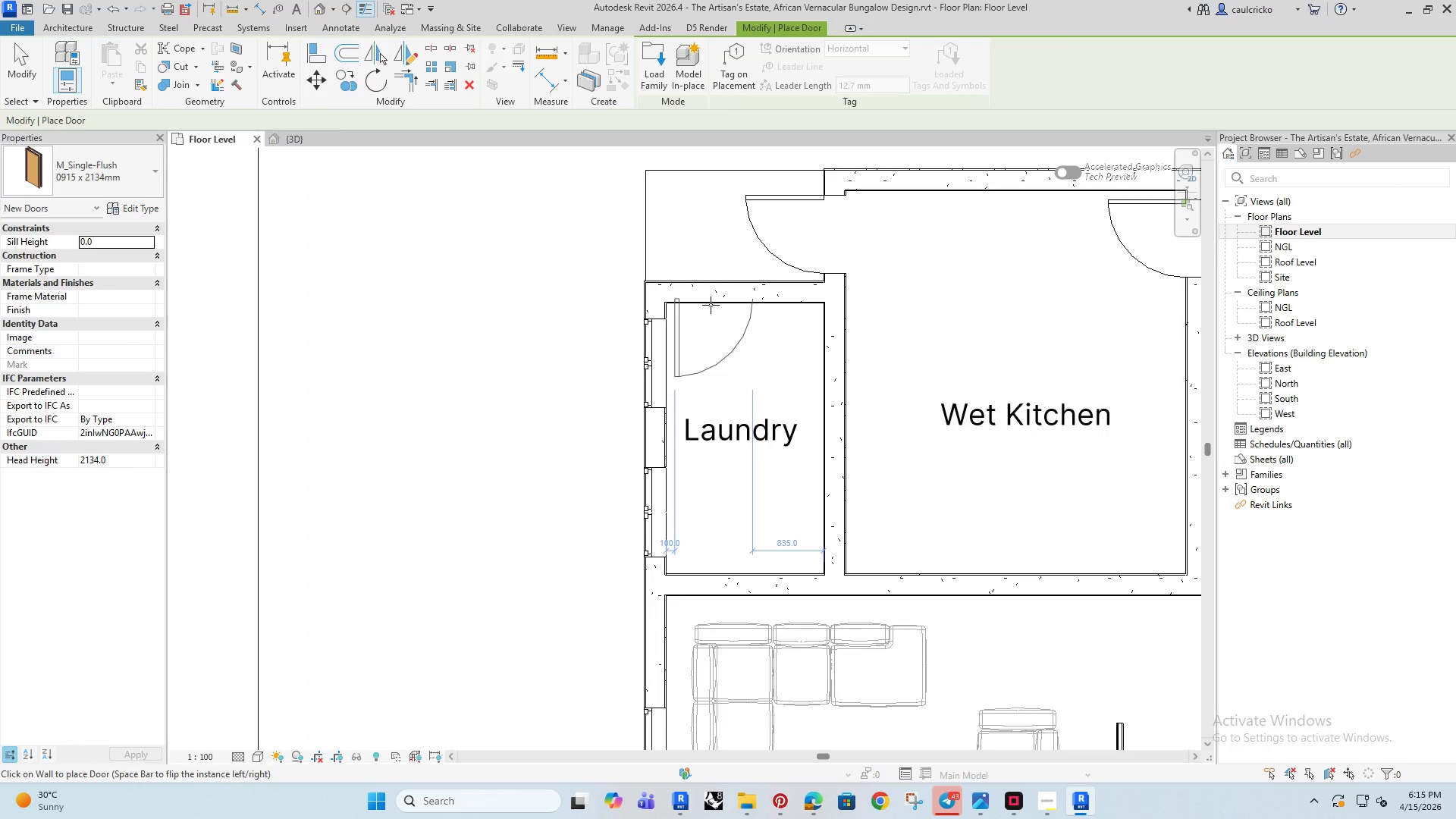 
scroll: coordinate [462, 451], scroll_direction: up, amount: 2.0
 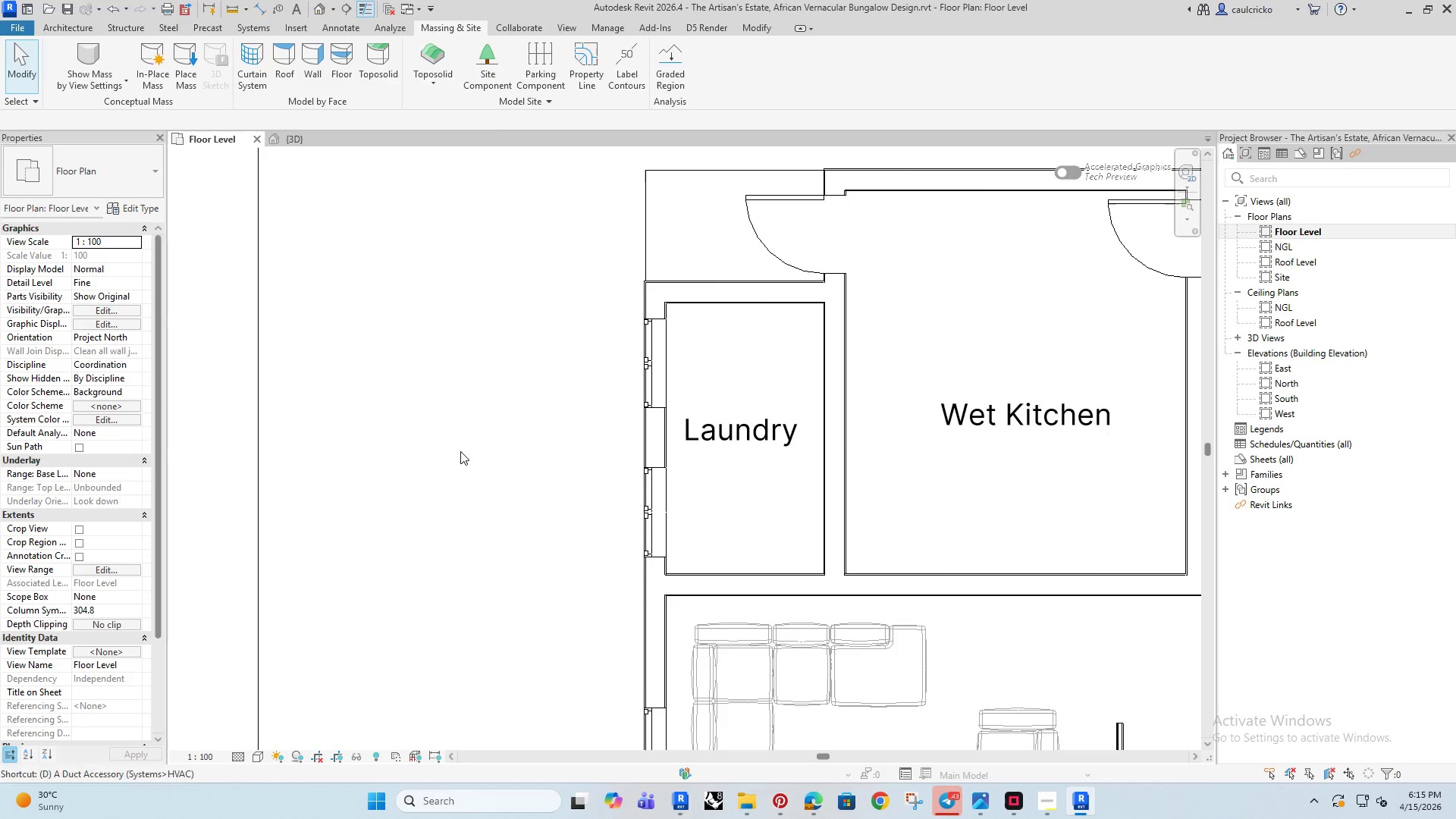 
scroll: coordinate [626, 440], scroll_direction: down, amount: 8.0
 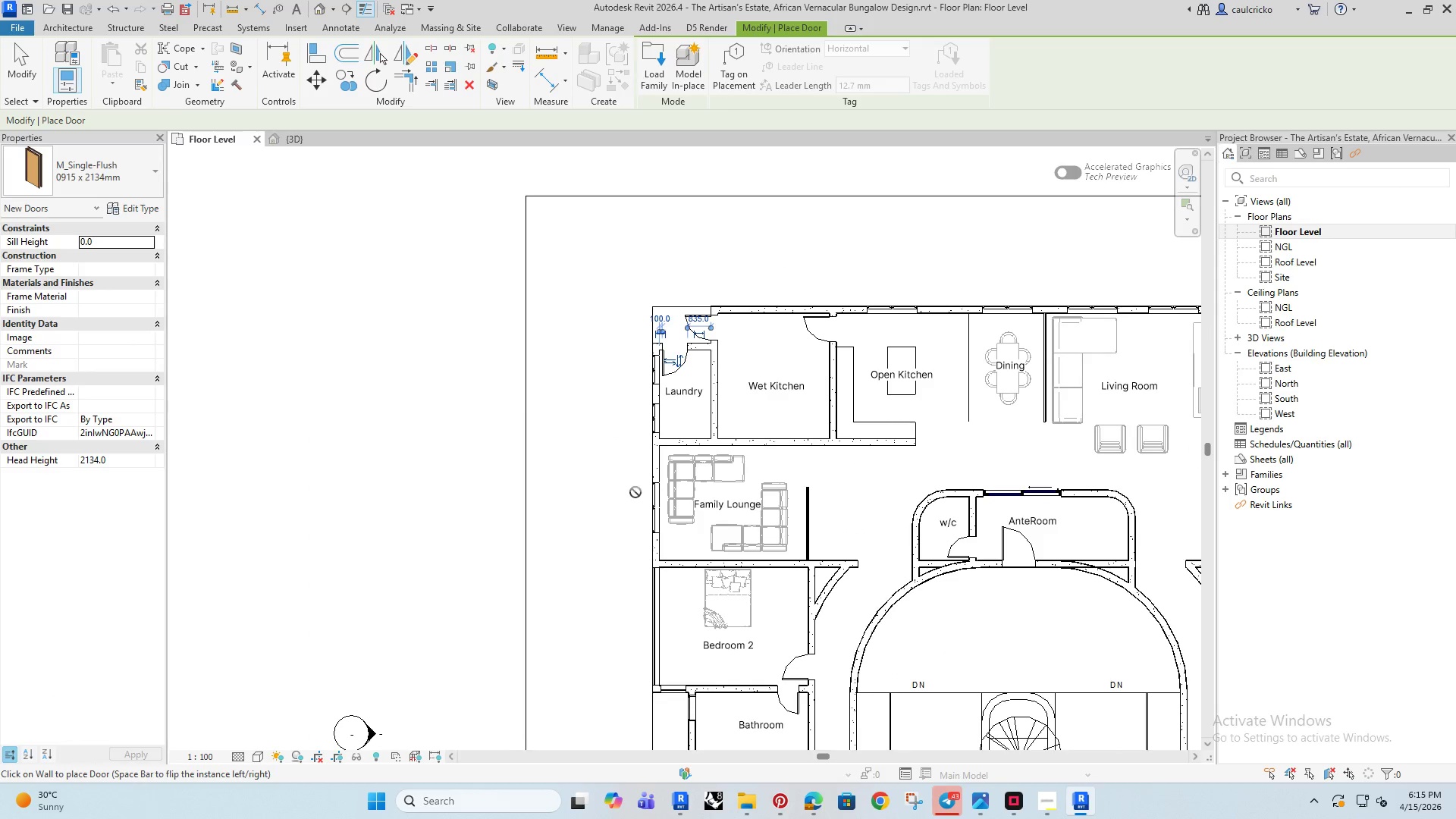 
key(Escape)
 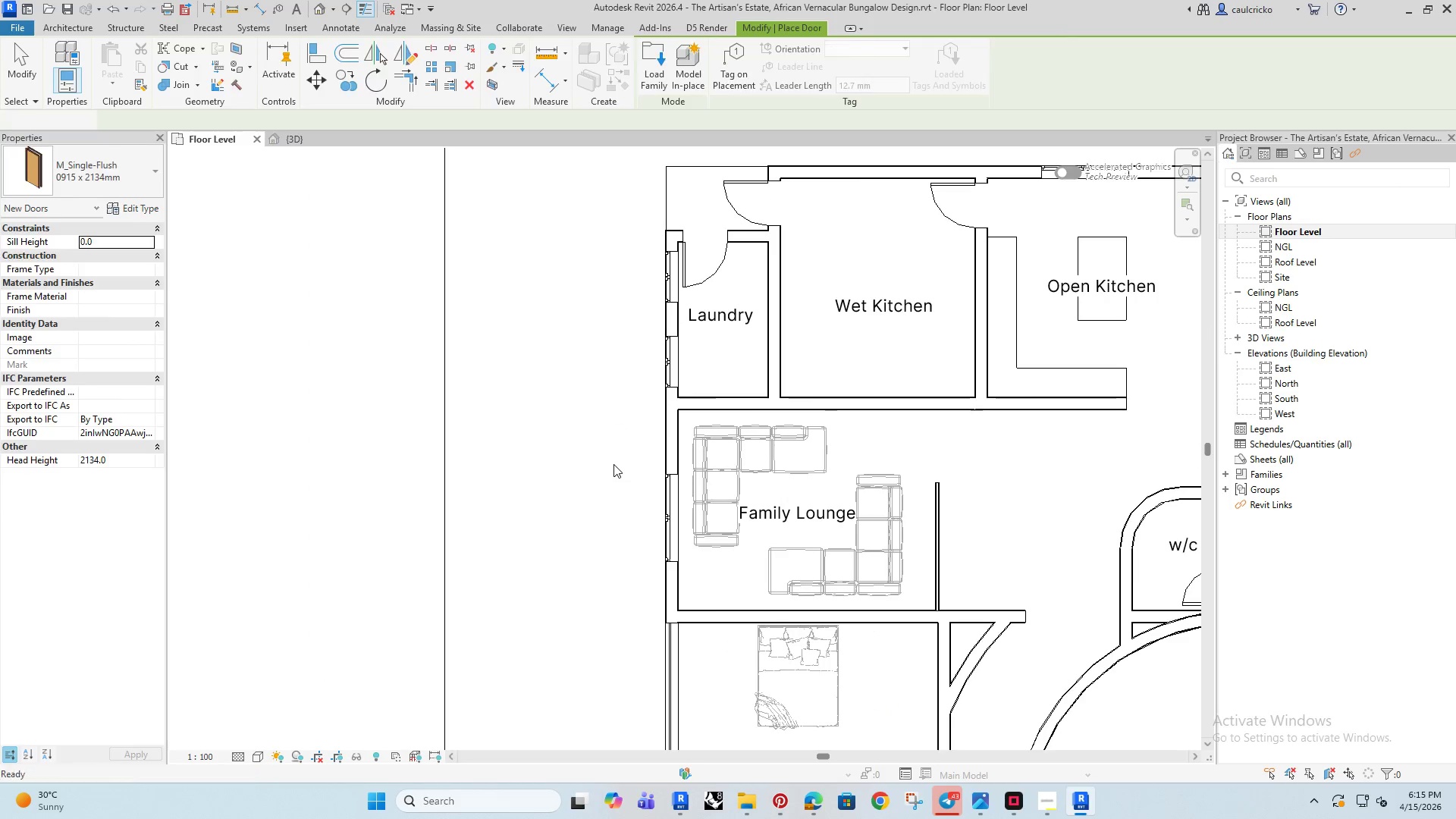 
key(Escape)
 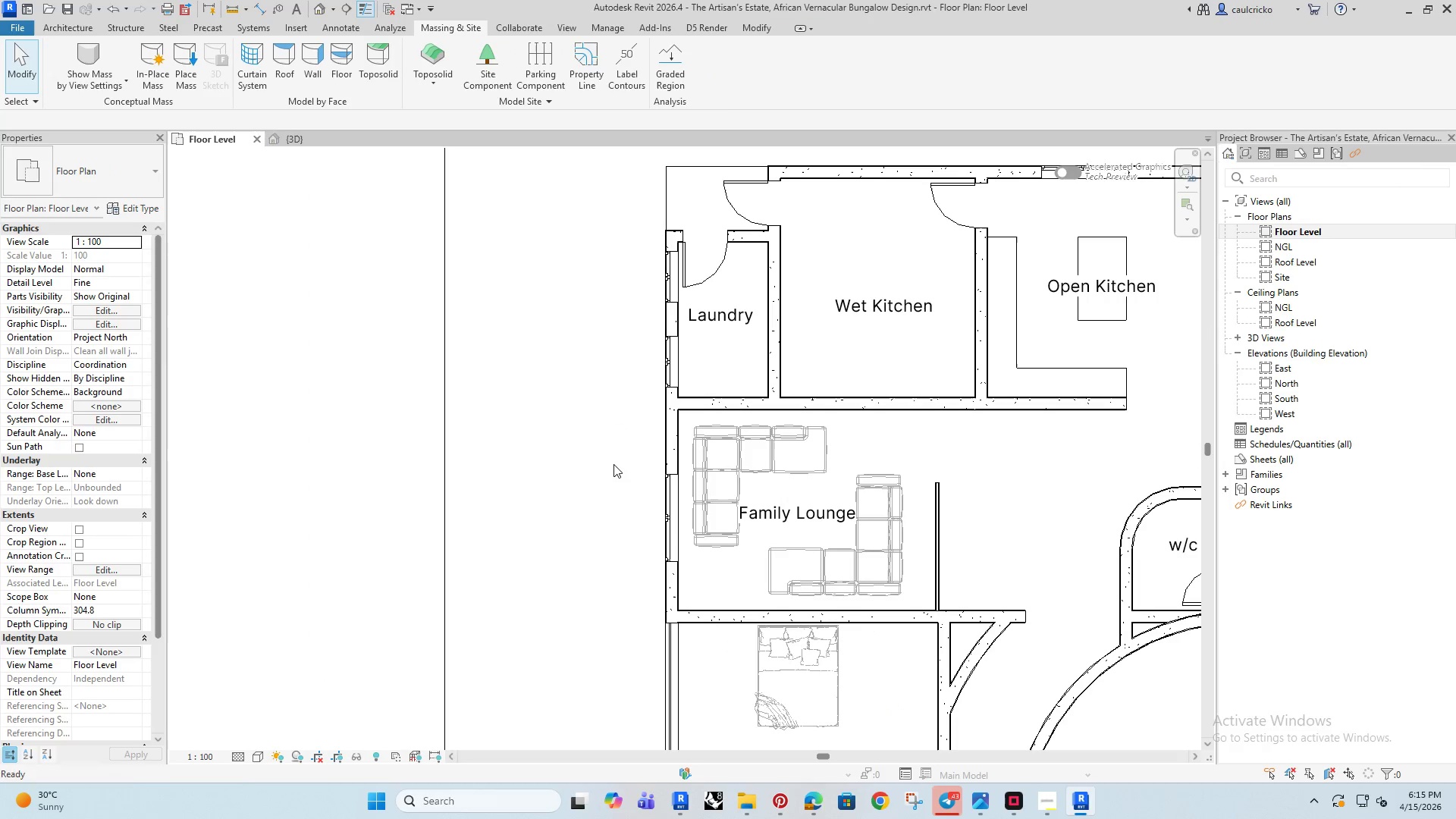 
key(Escape)
 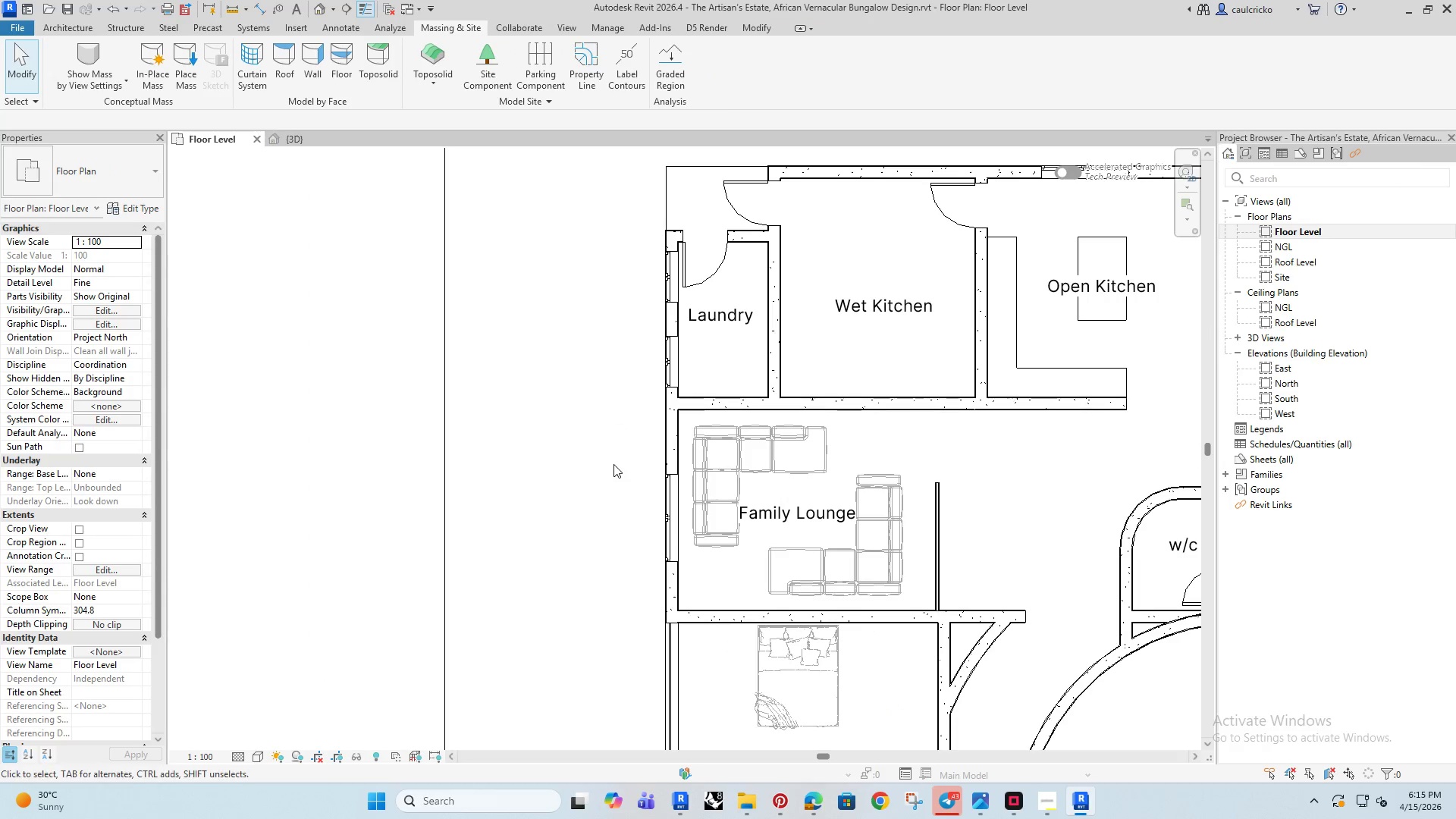 
scroll: coordinate [631, 490], scroll_direction: up, amount: 4.0
 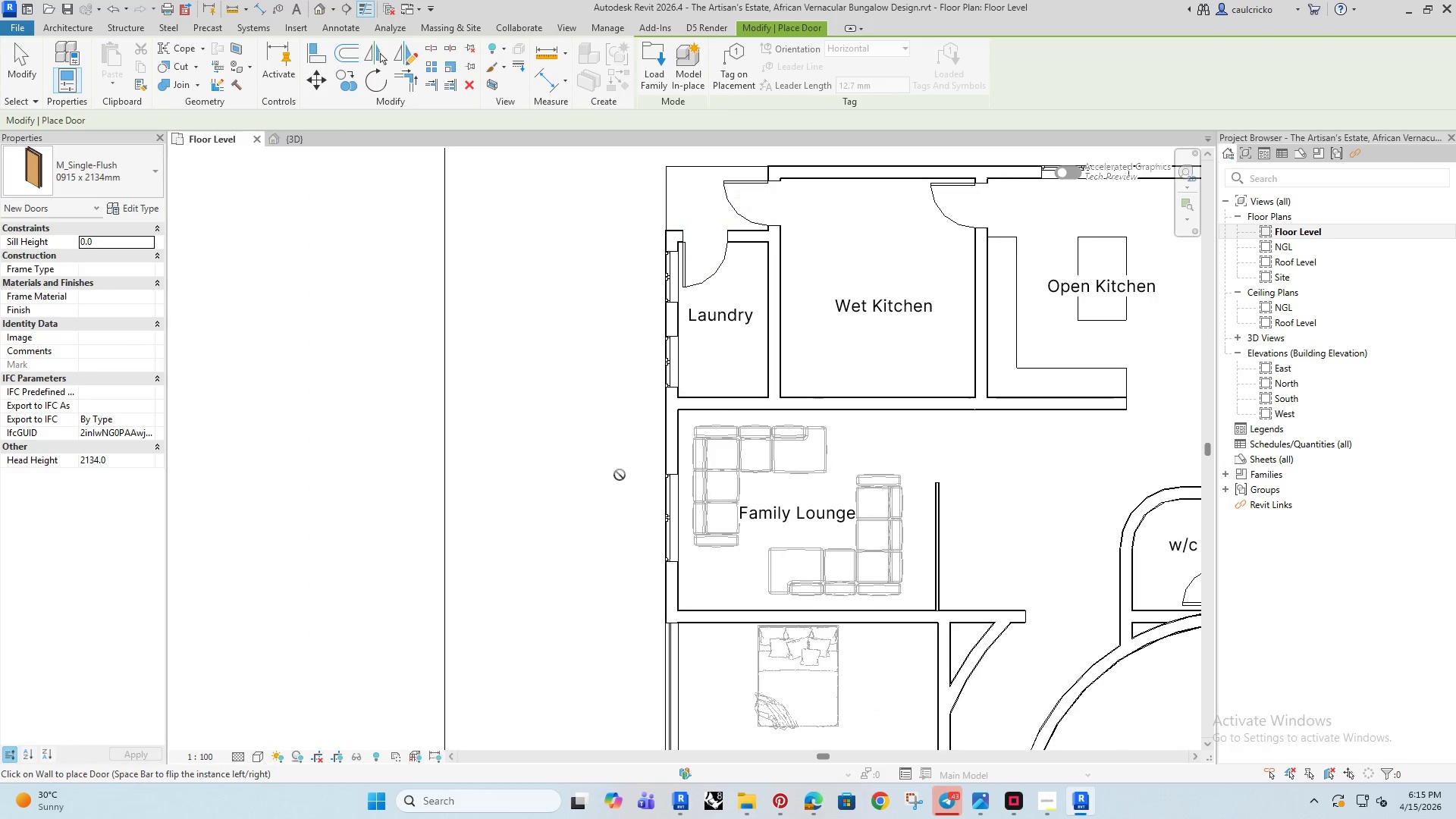 
key(Escape)
 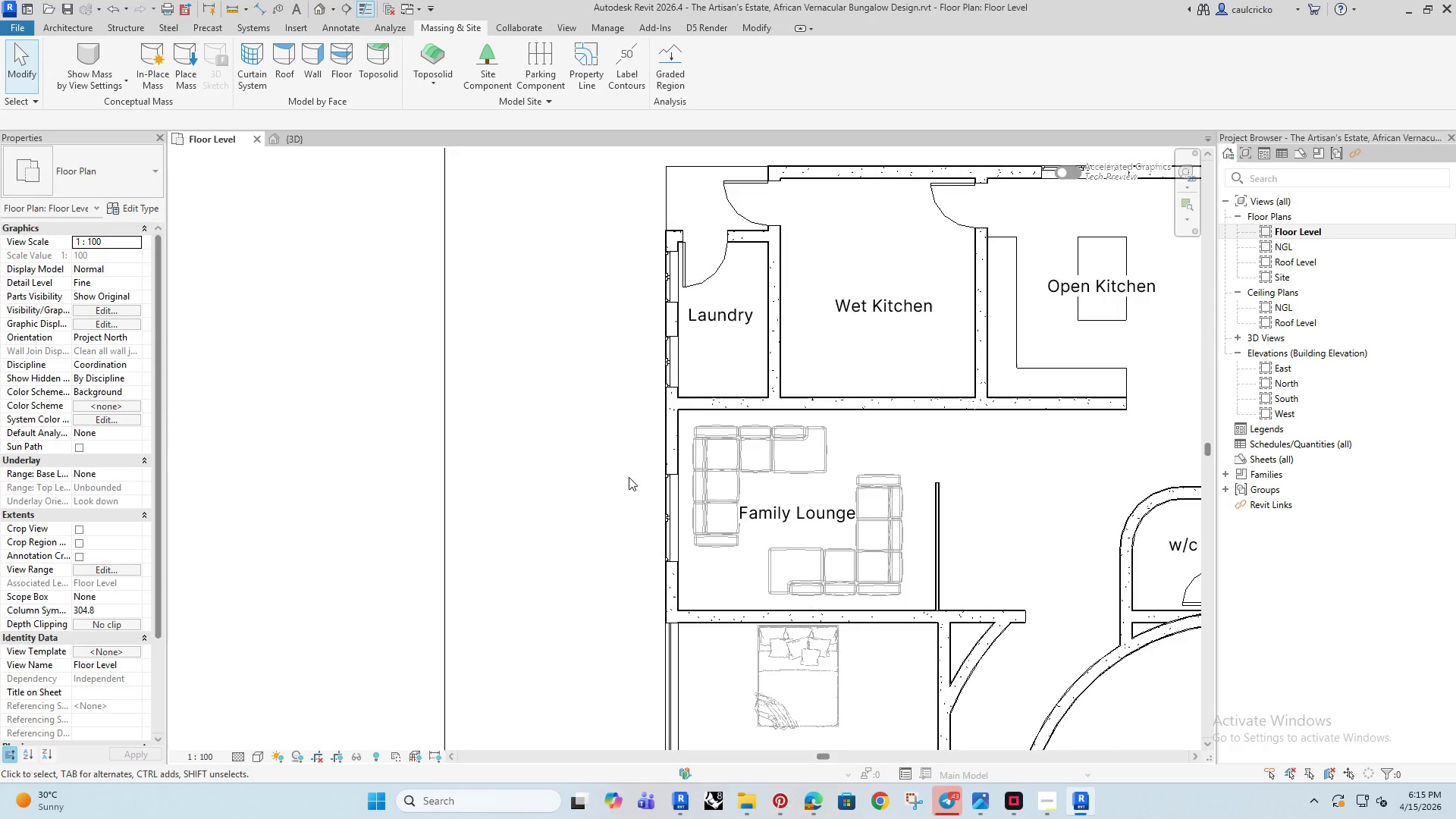 
scroll: coordinate [635, 485], scroll_direction: down, amount: 4.0
 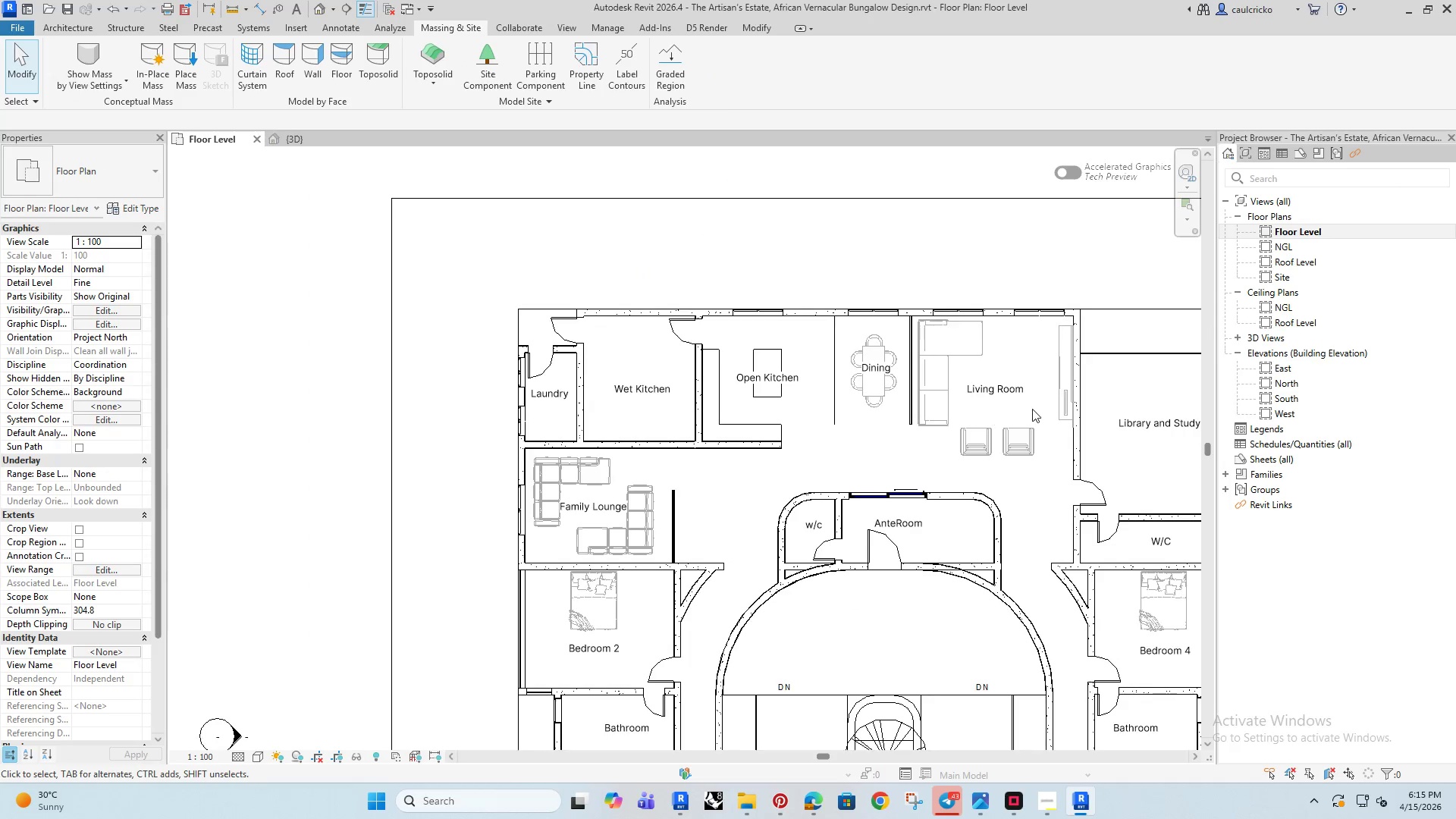 
scroll: coordinate [1032, 410], scroll_direction: up, amount: 4.0
 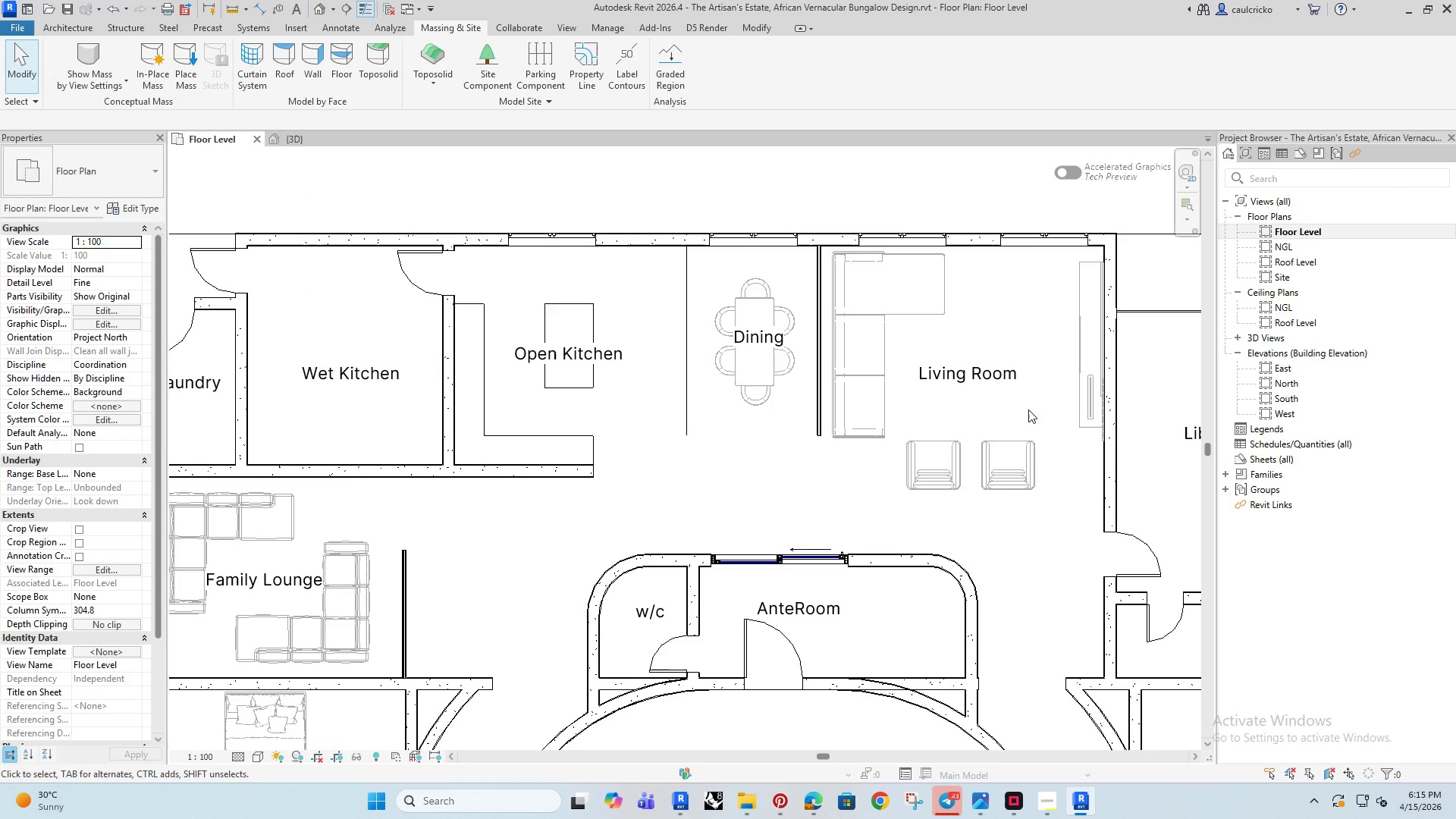 
scroll: coordinate [824, 411], scroll_direction: down, amount: 4.0
 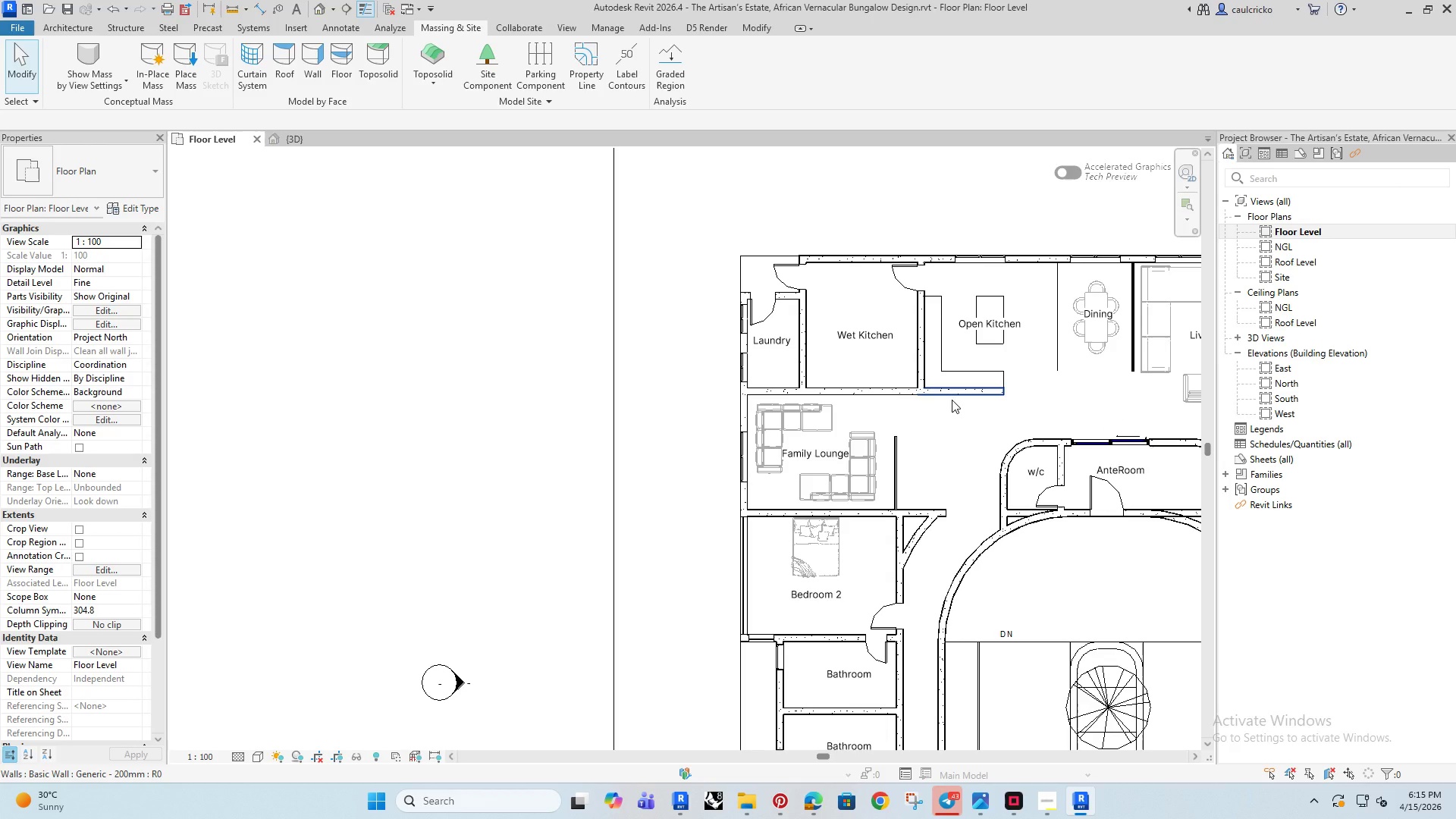 
wait(15.08)
 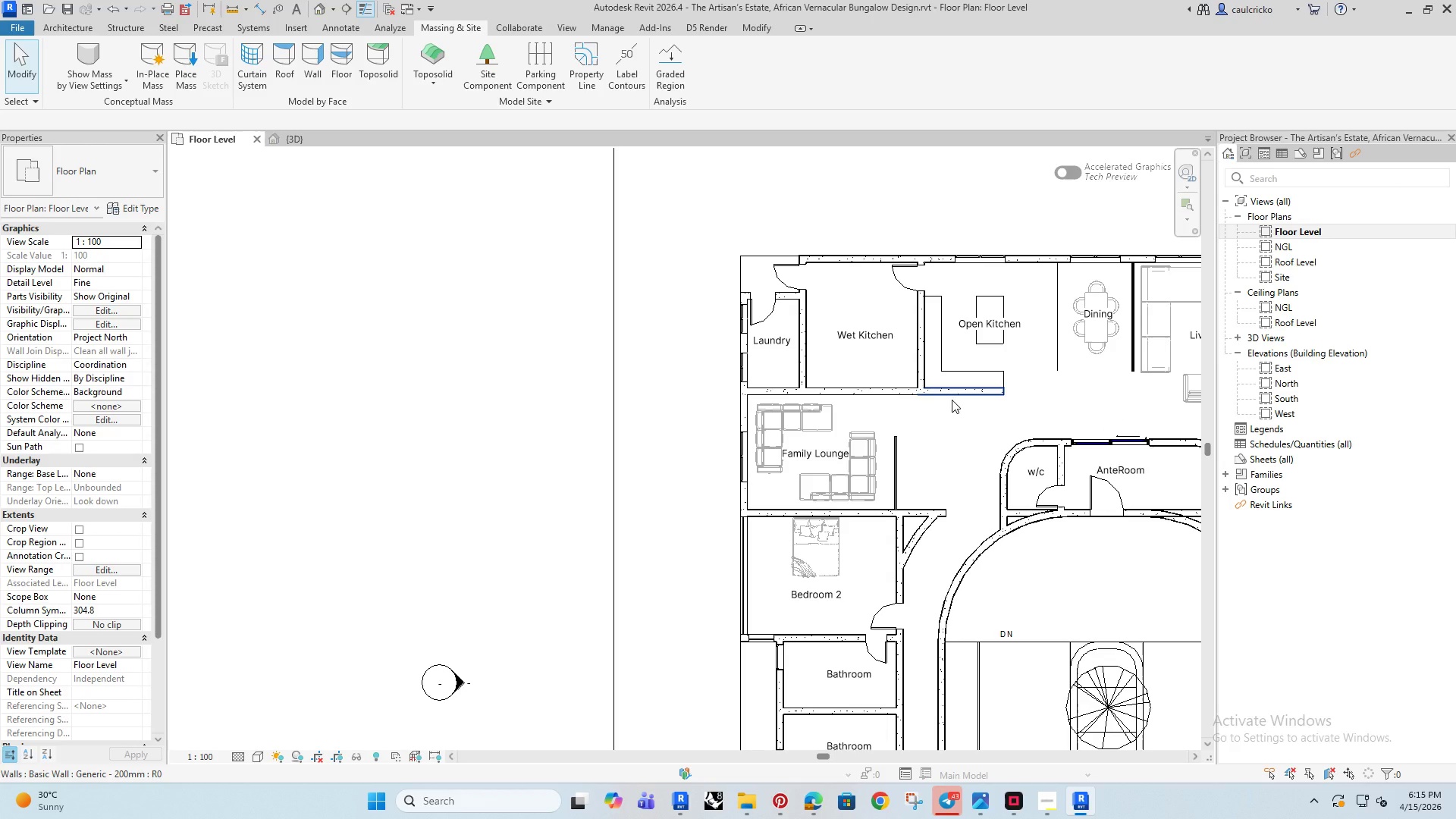 
left_click([785, 426])
 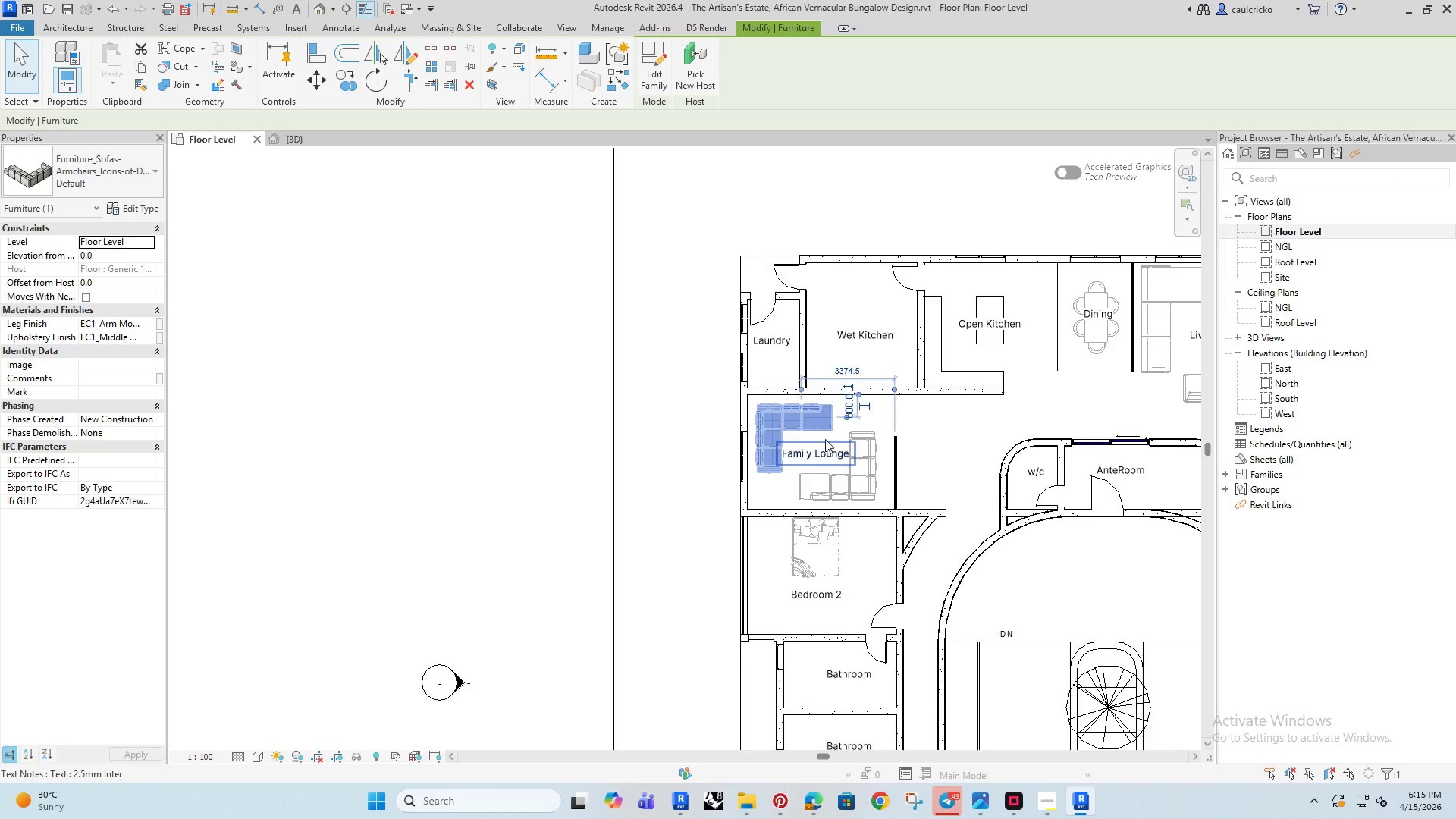 
scroll: coordinate [825, 439], scroll_direction: up, amount: 5.0
 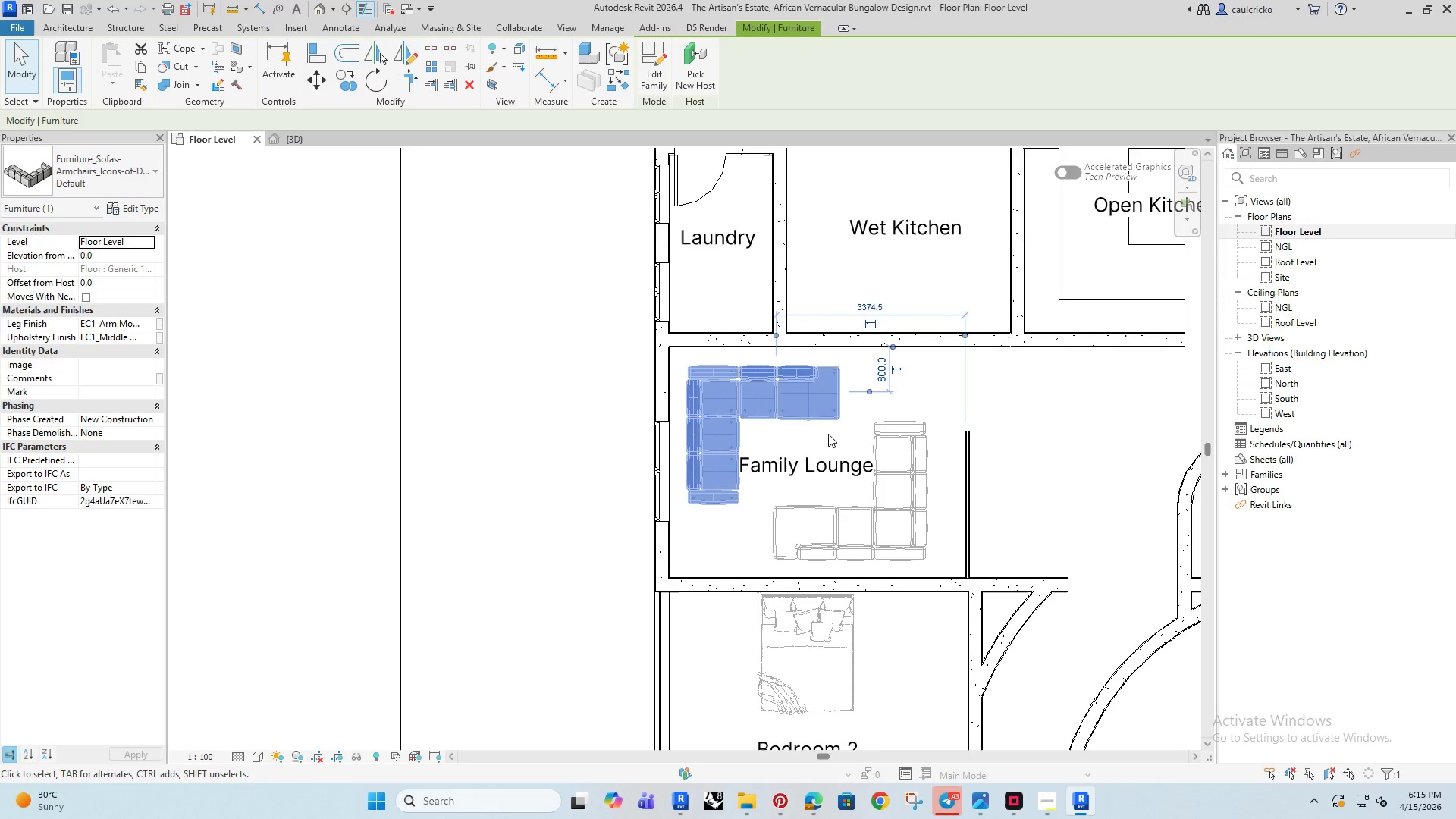 
scroll: coordinate [805, 456], scroll_direction: down, amount: 5.0
 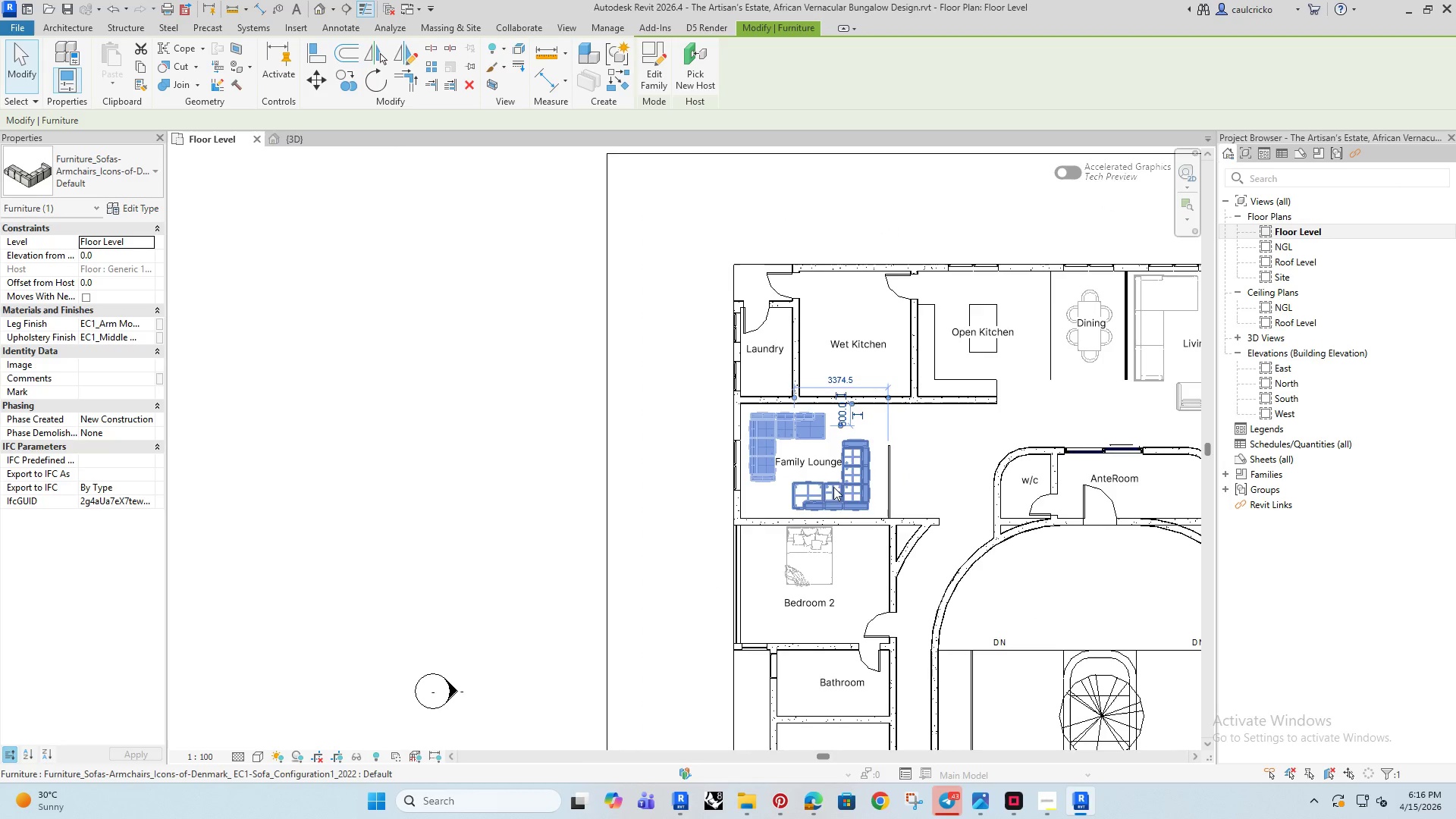 
scroll: coordinate [815, 479], scroll_direction: up, amount: 3.0
 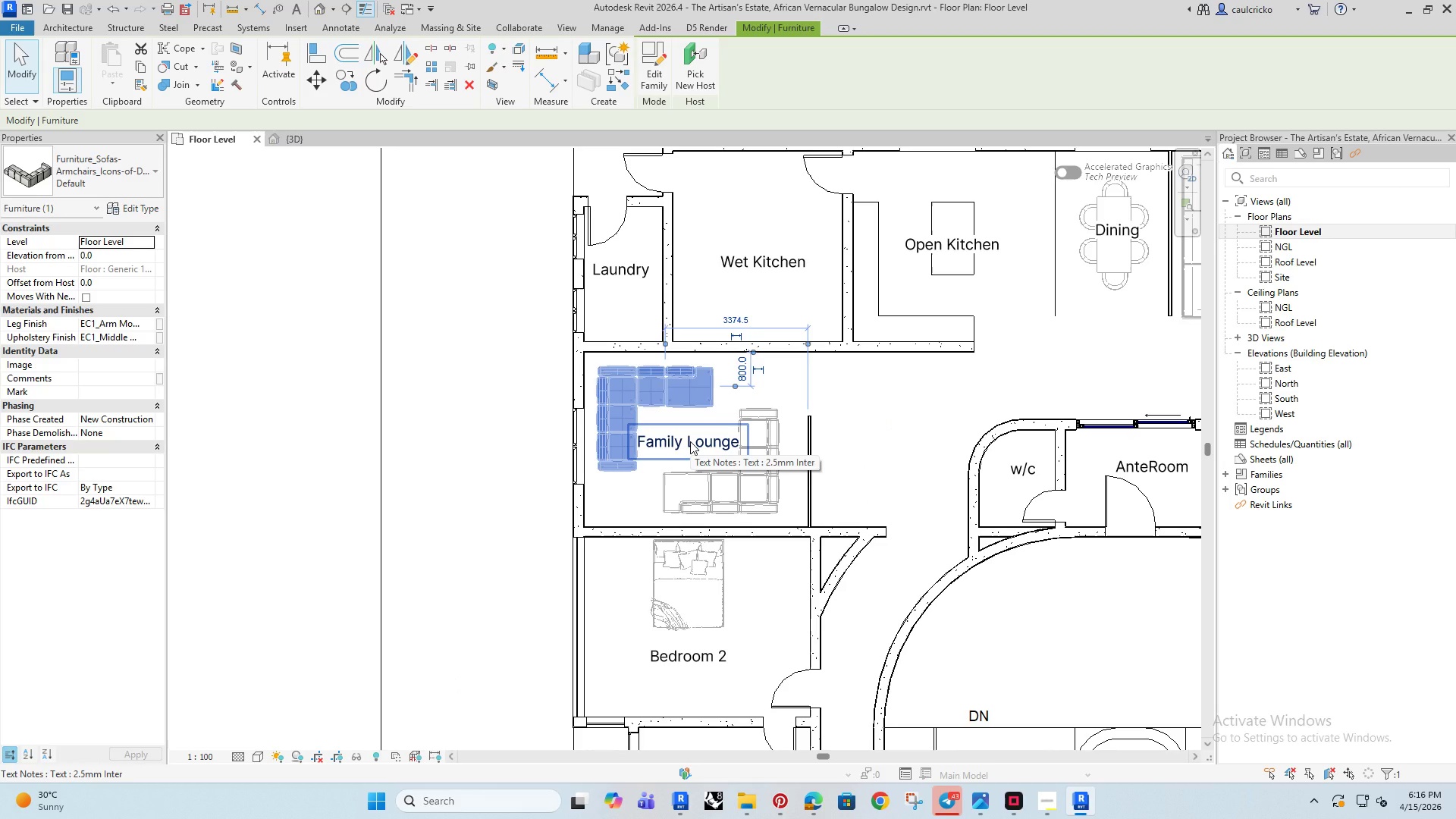 
scroll: coordinate [685, 437], scroll_direction: down, amount: 5.0
 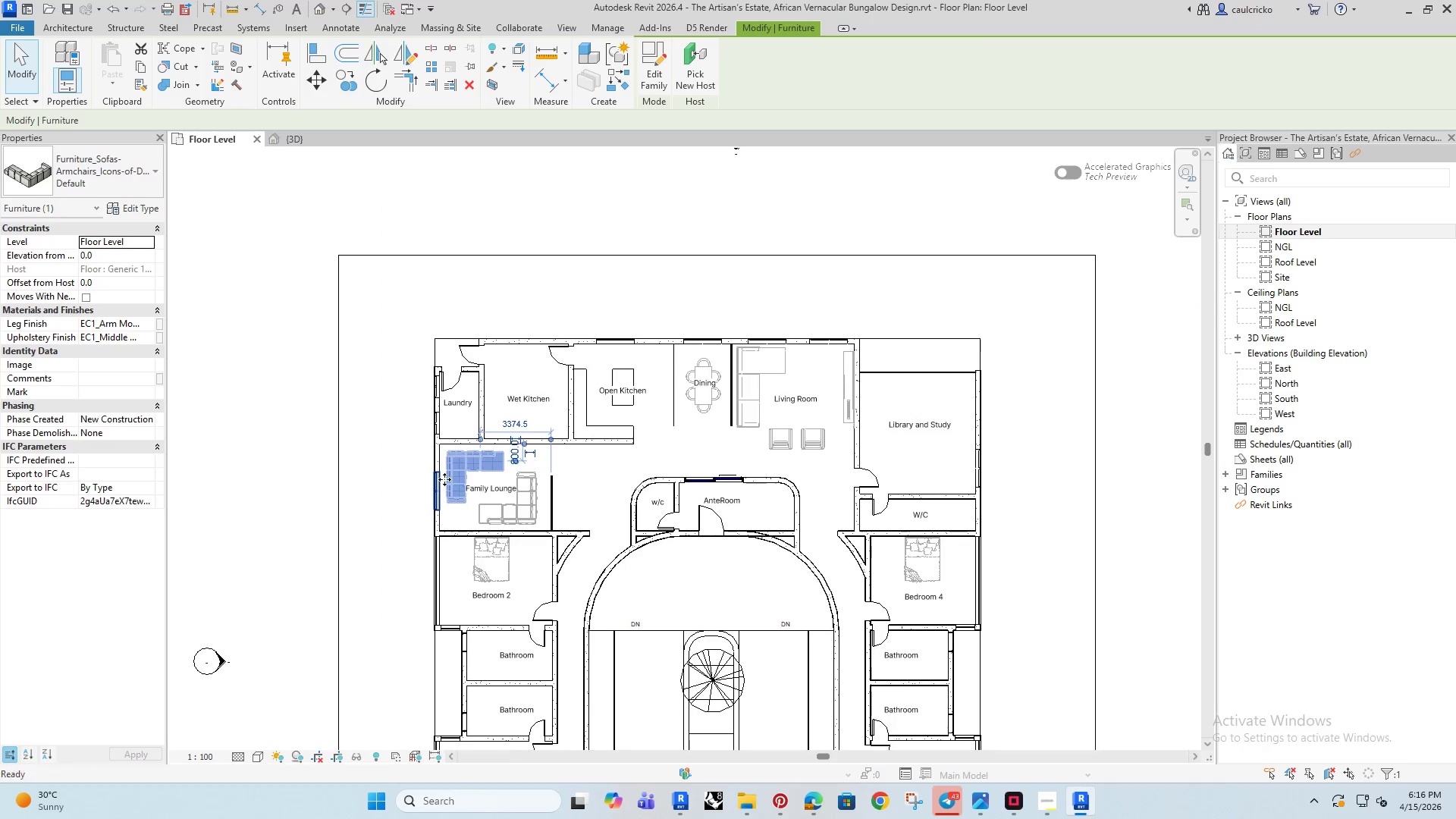 
scroll: coordinate [423, 493], scroll_direction: up, amount: 3.0
 